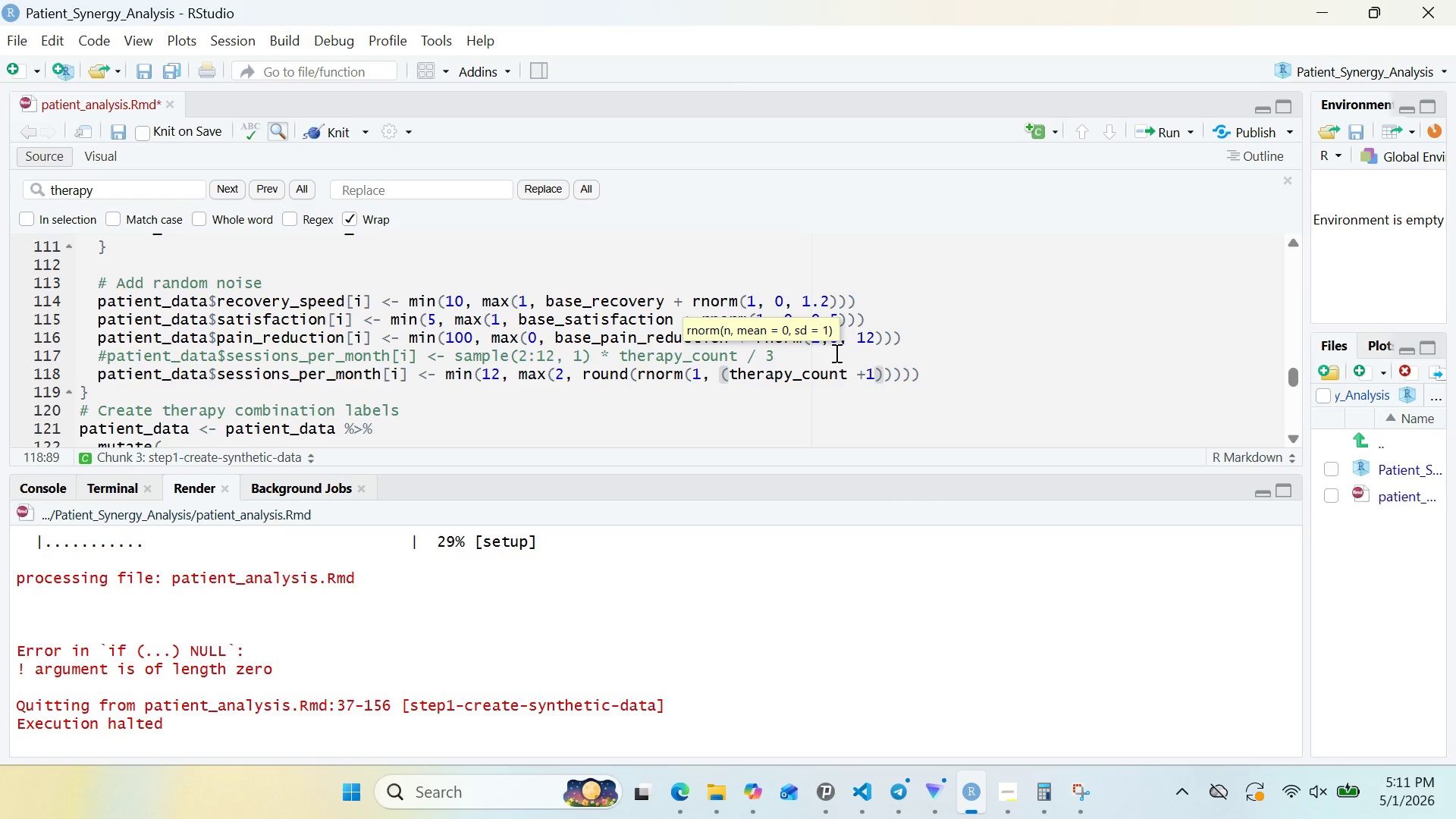 
key(Shift+8)
 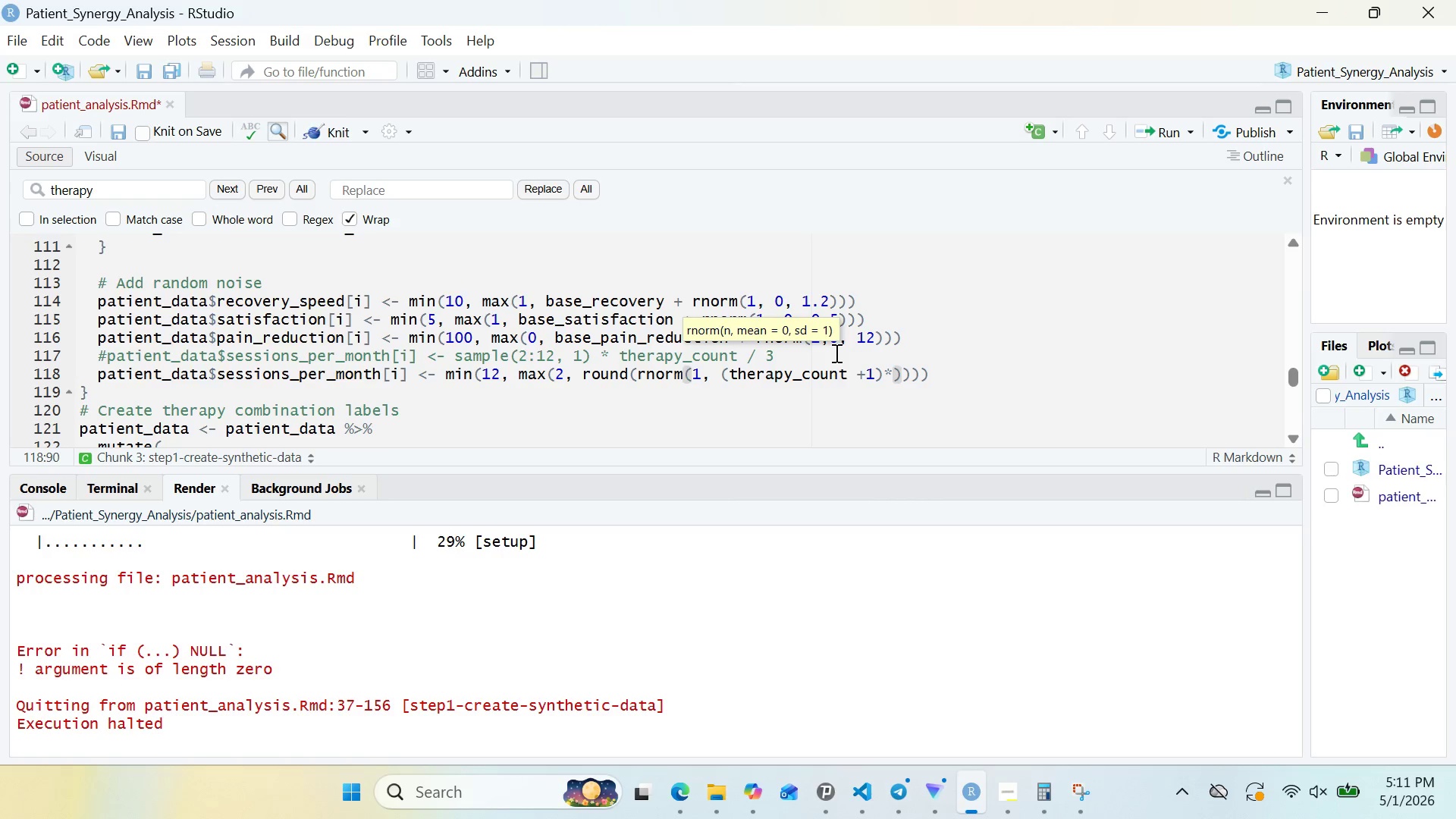 
key(Space)
 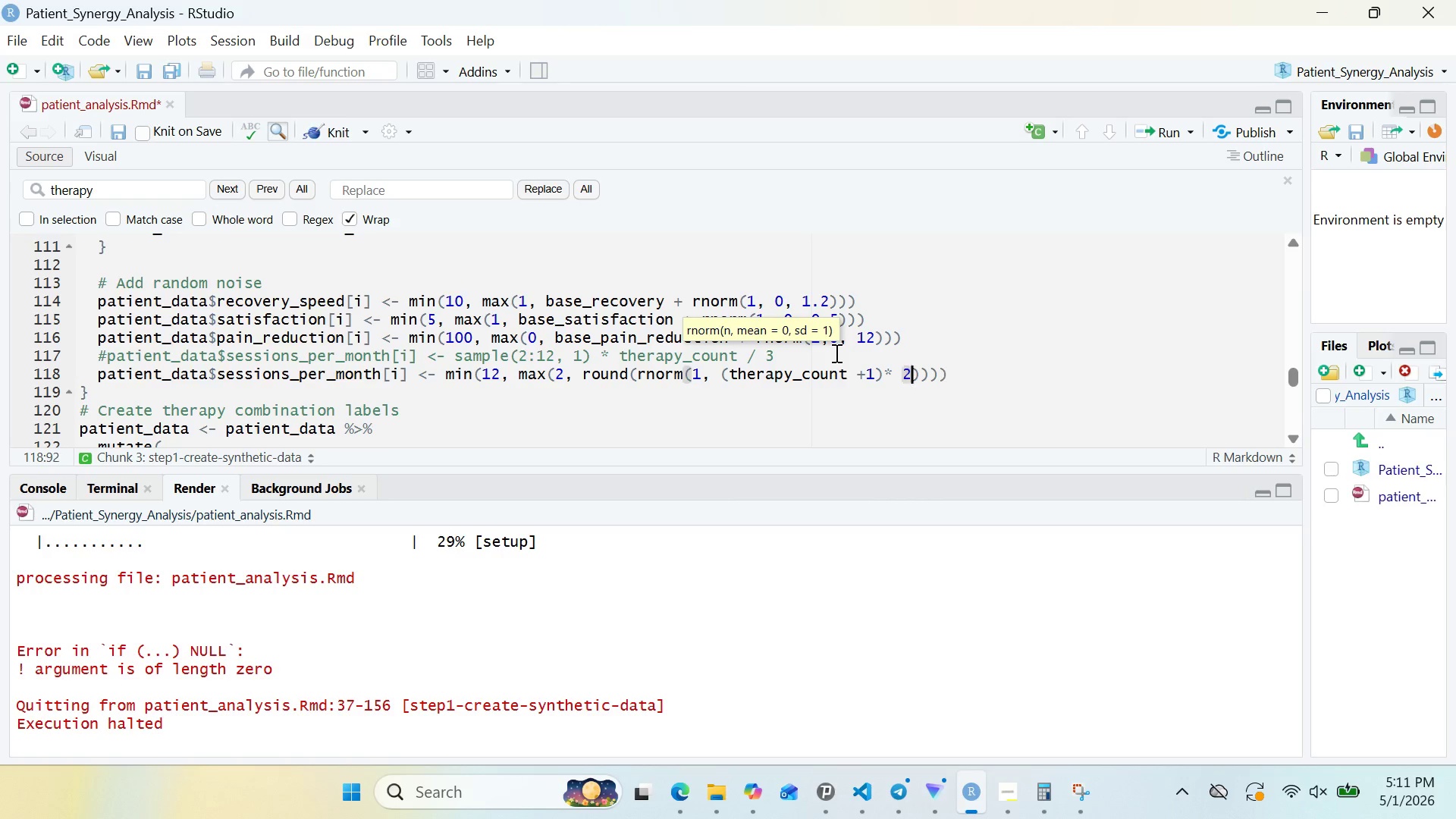 
key(2)
 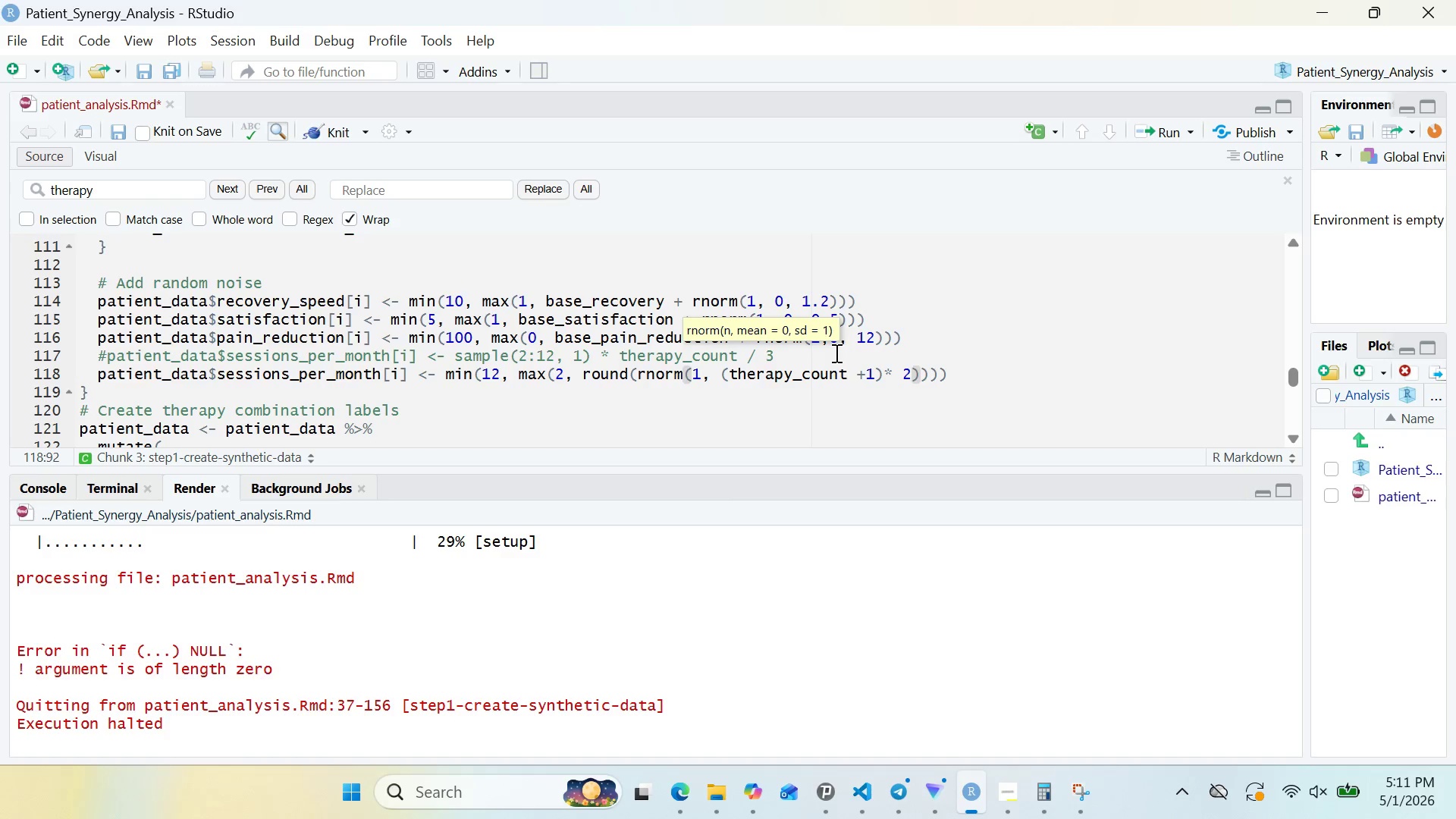 
key(Comma)
 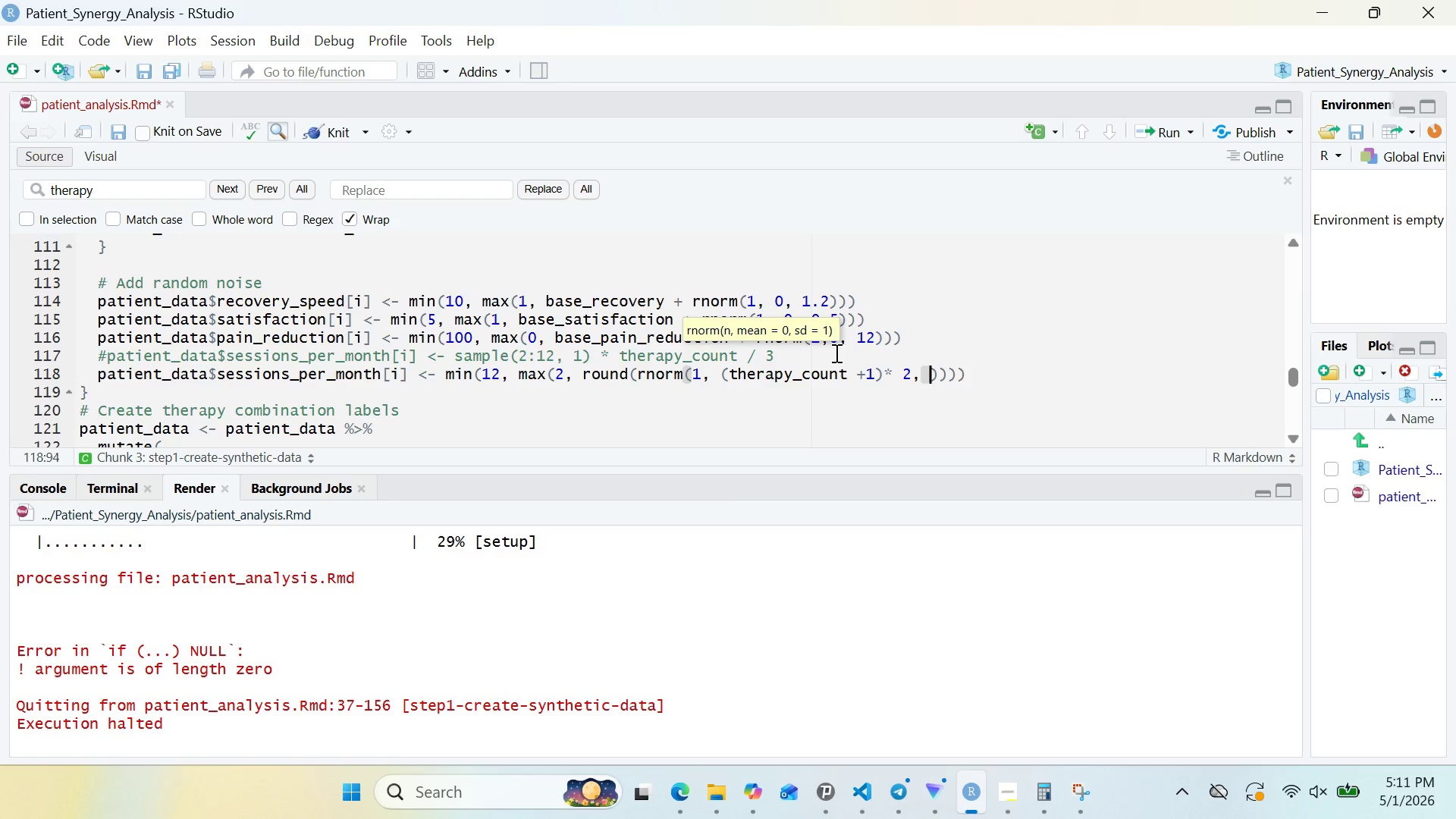 
key(Space)
 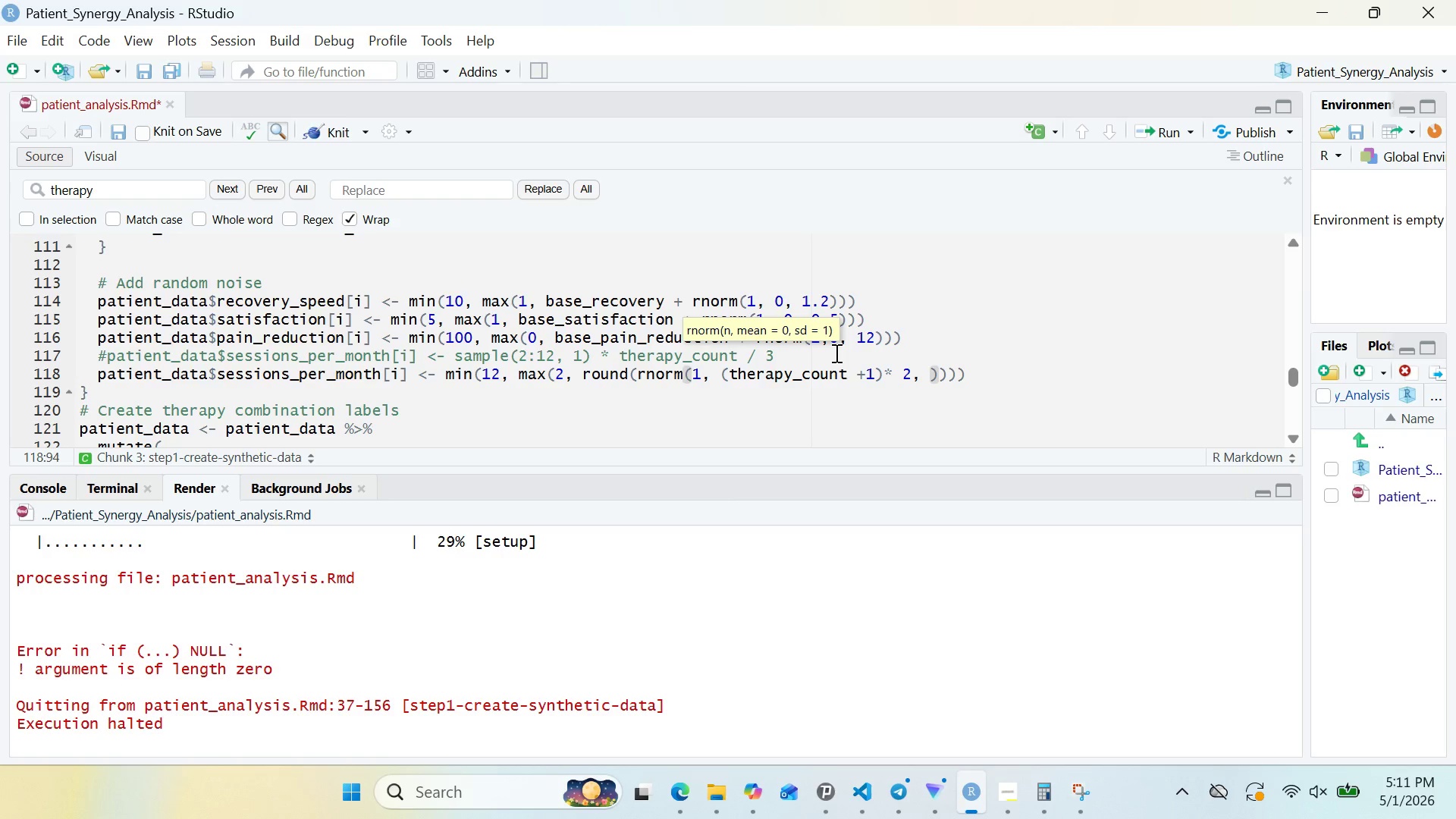 
key(0)
 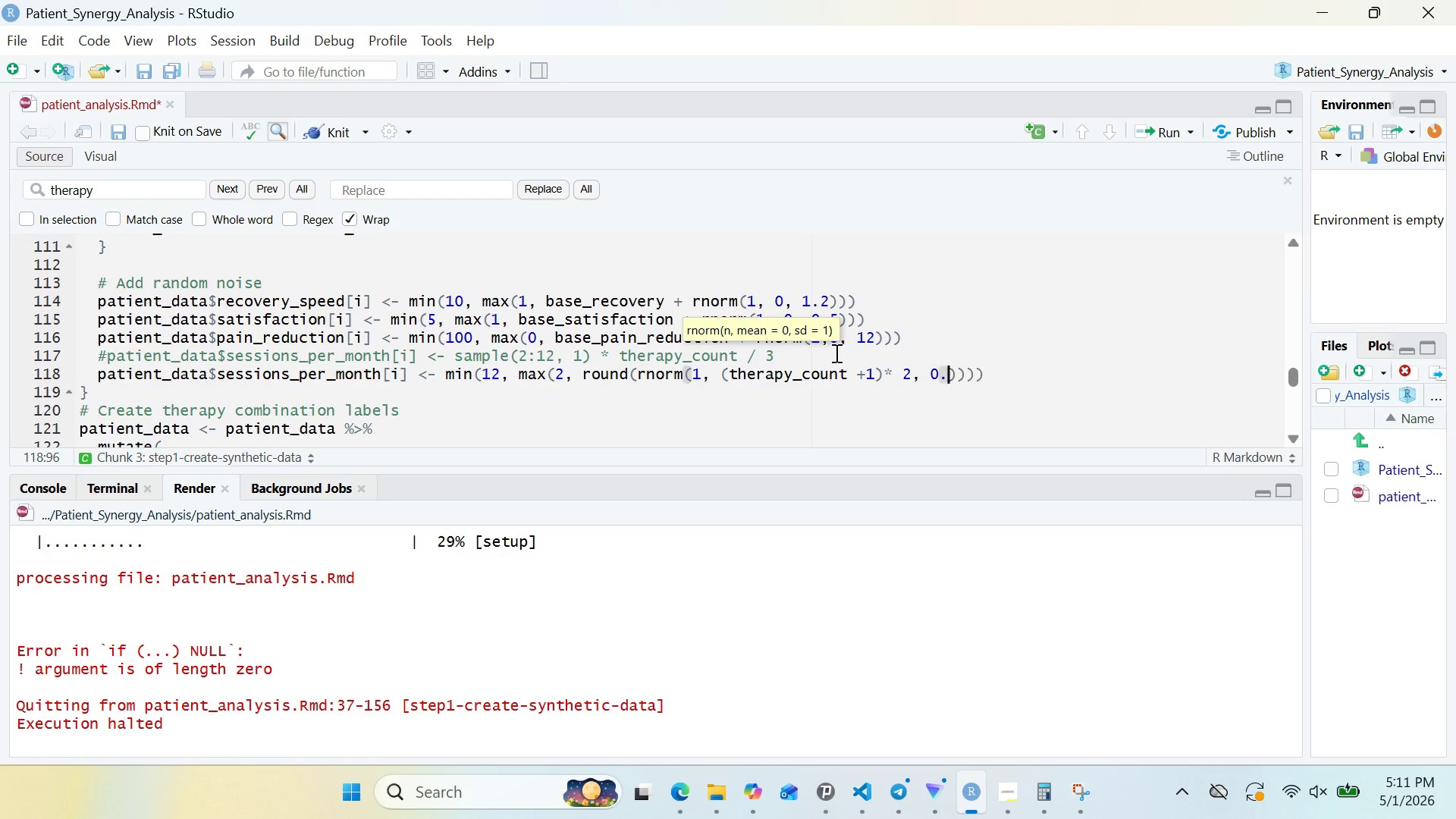 
key(Period)
 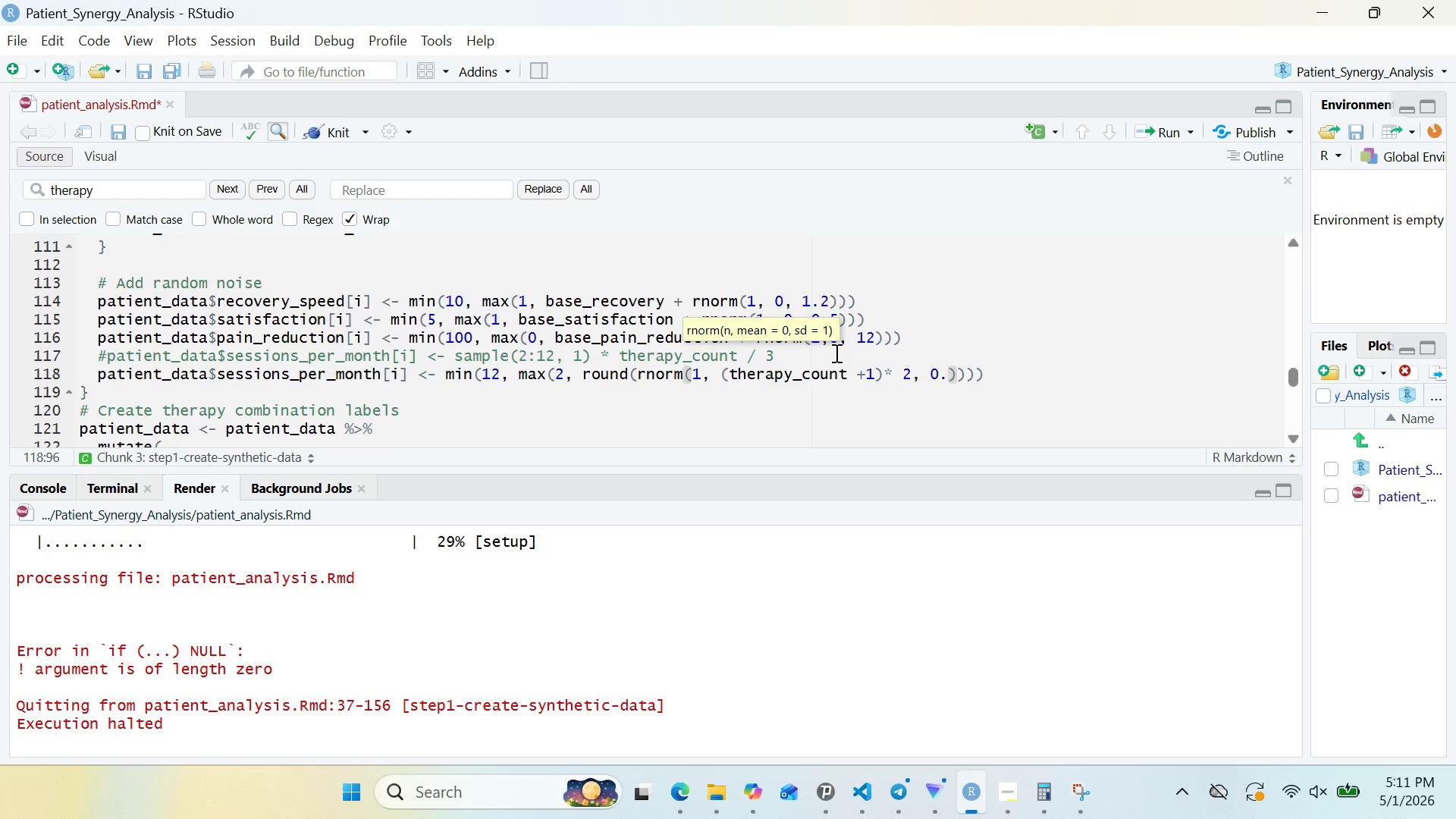 
key(5)
 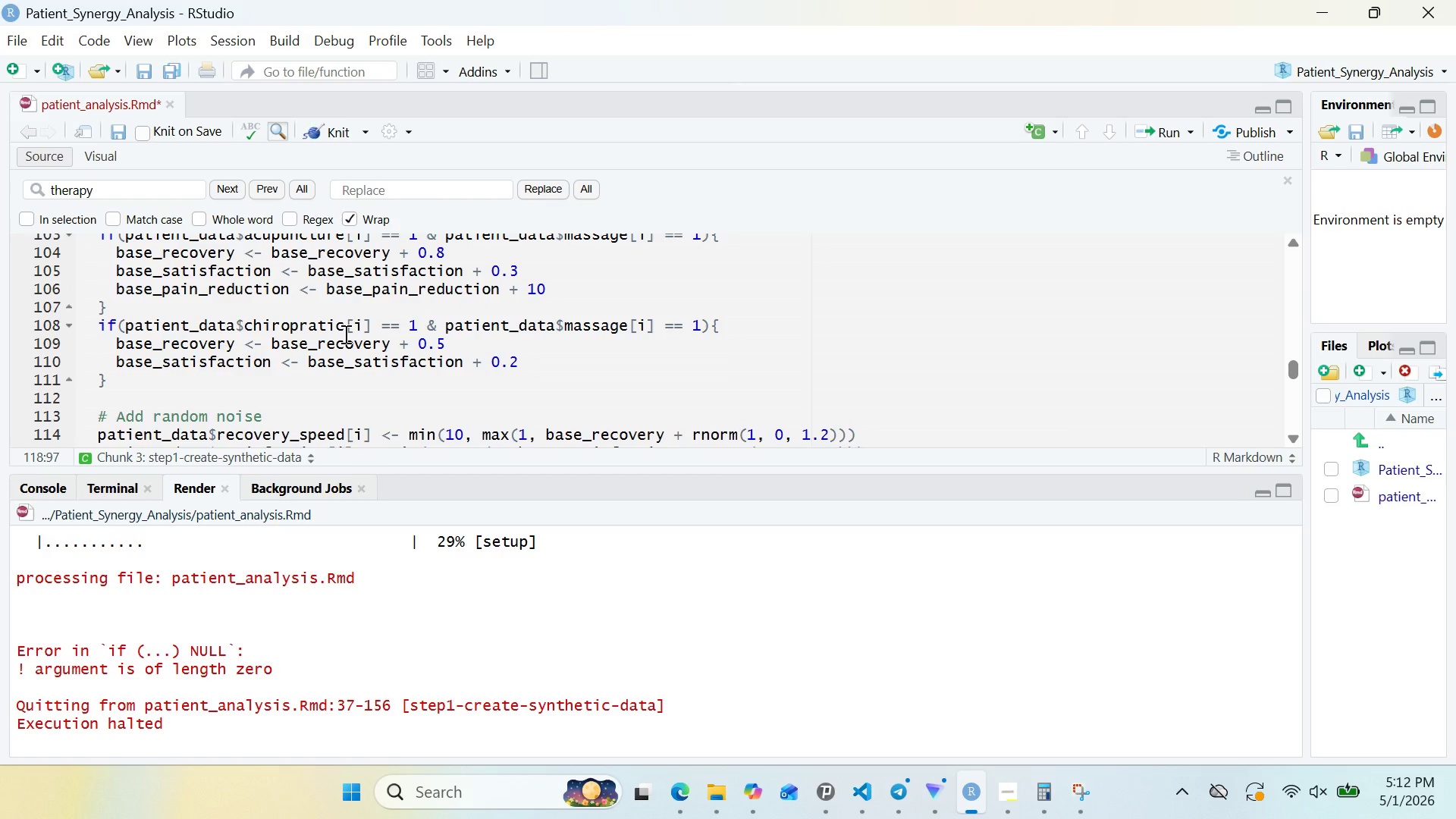 
wait(44.58)
 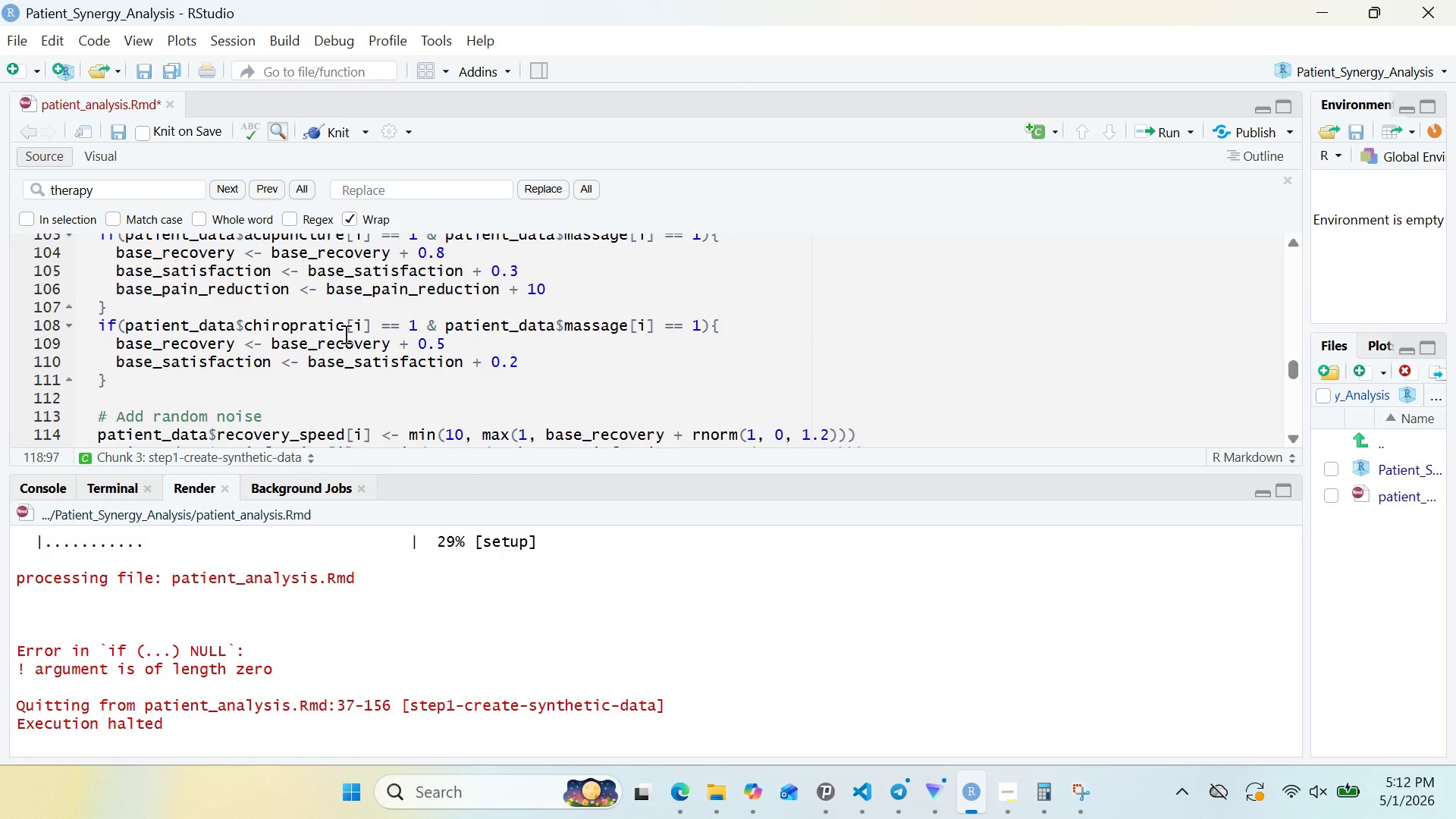 
left_click([322, 325])
 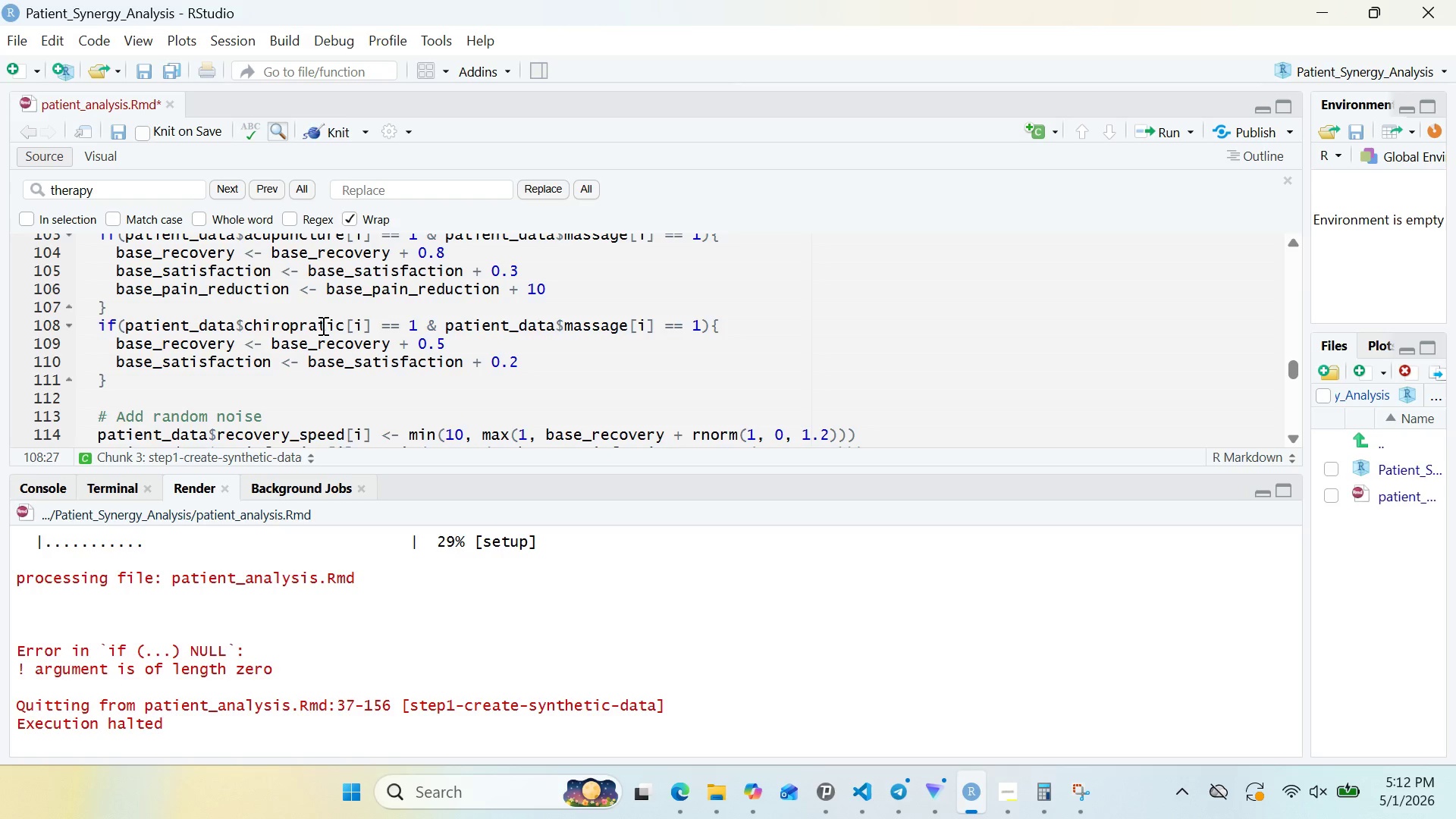 
key(C)
 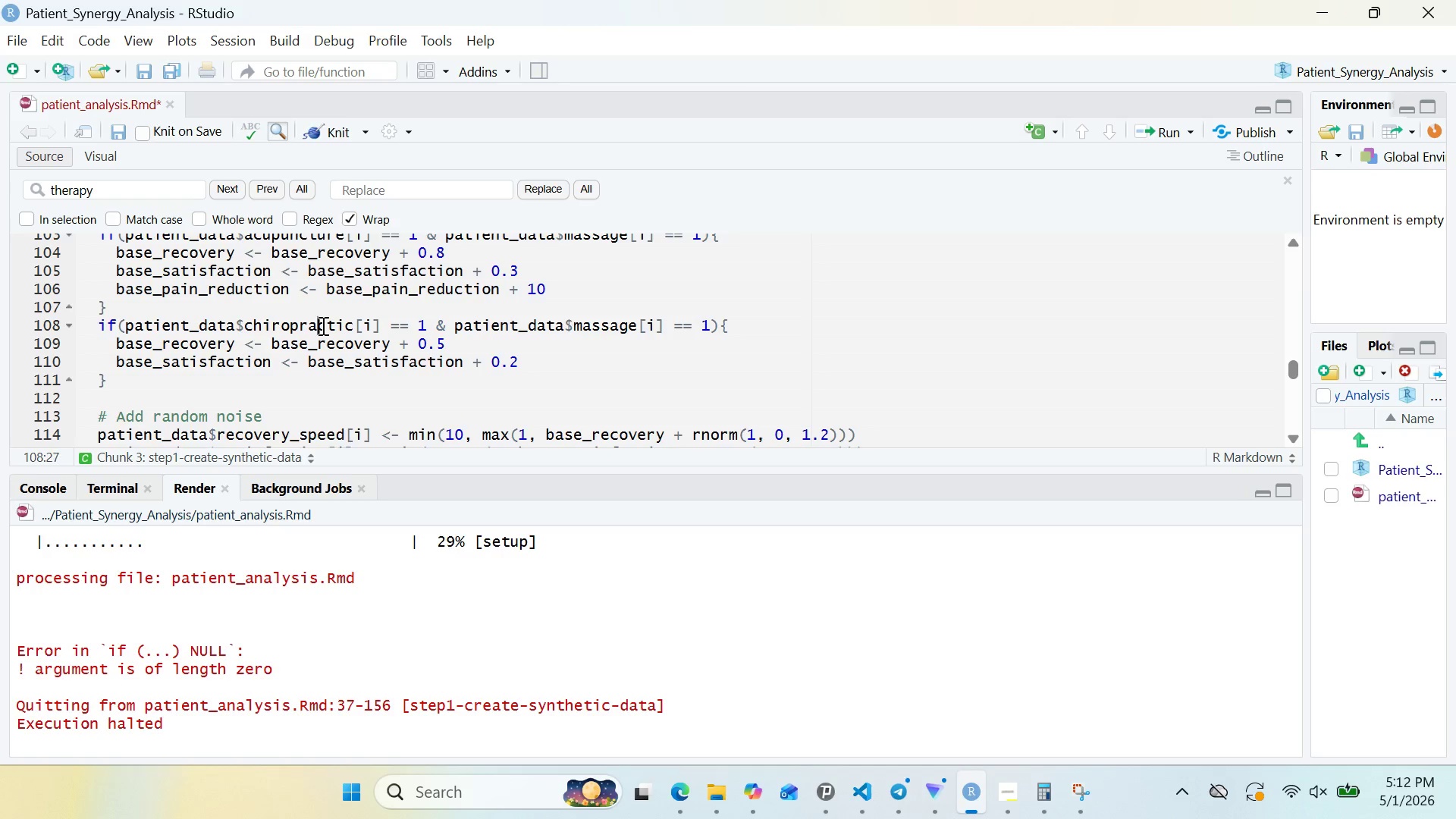 
double_click([322, 325])
 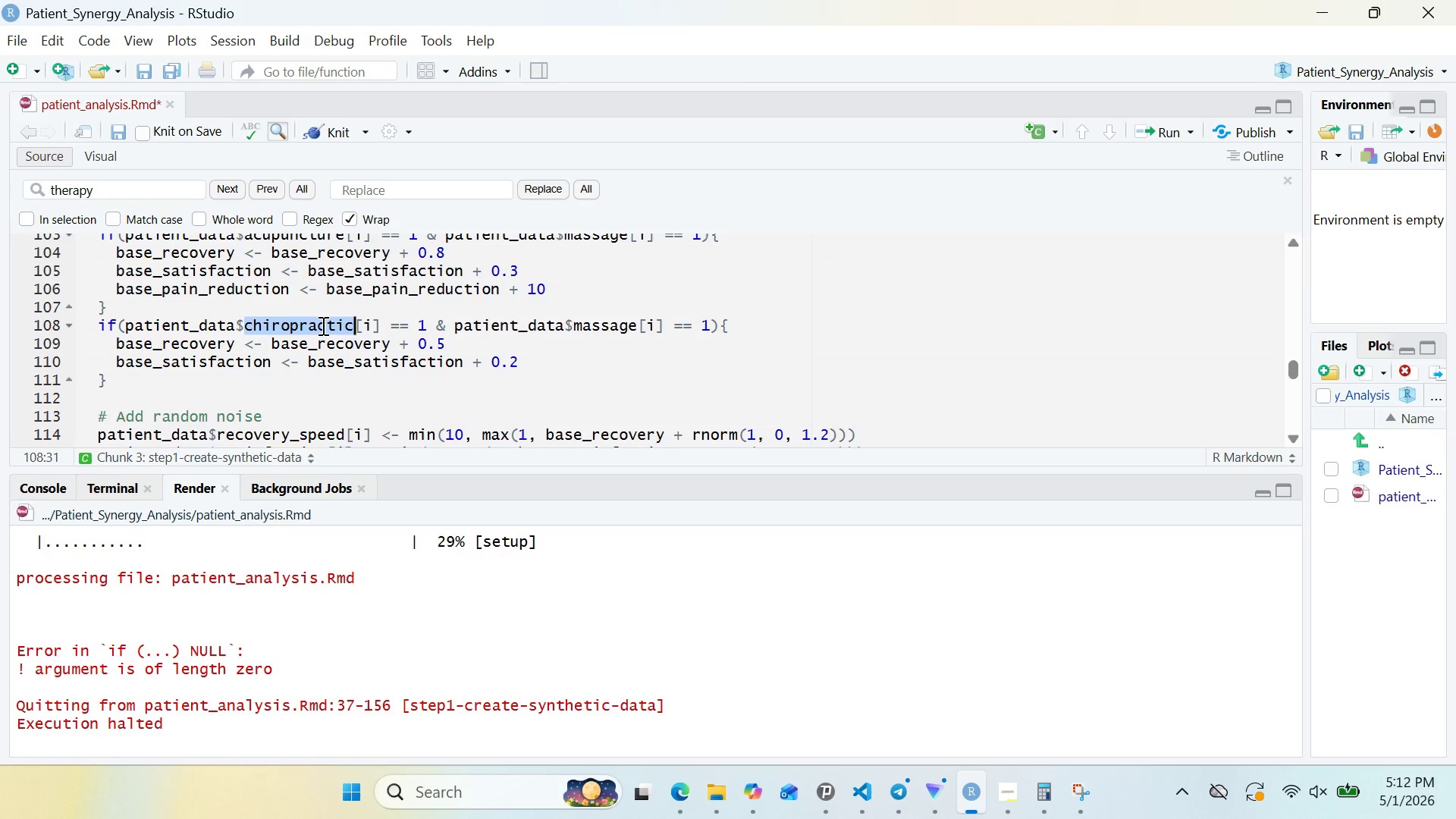 
key(Control+ControlLeft)
 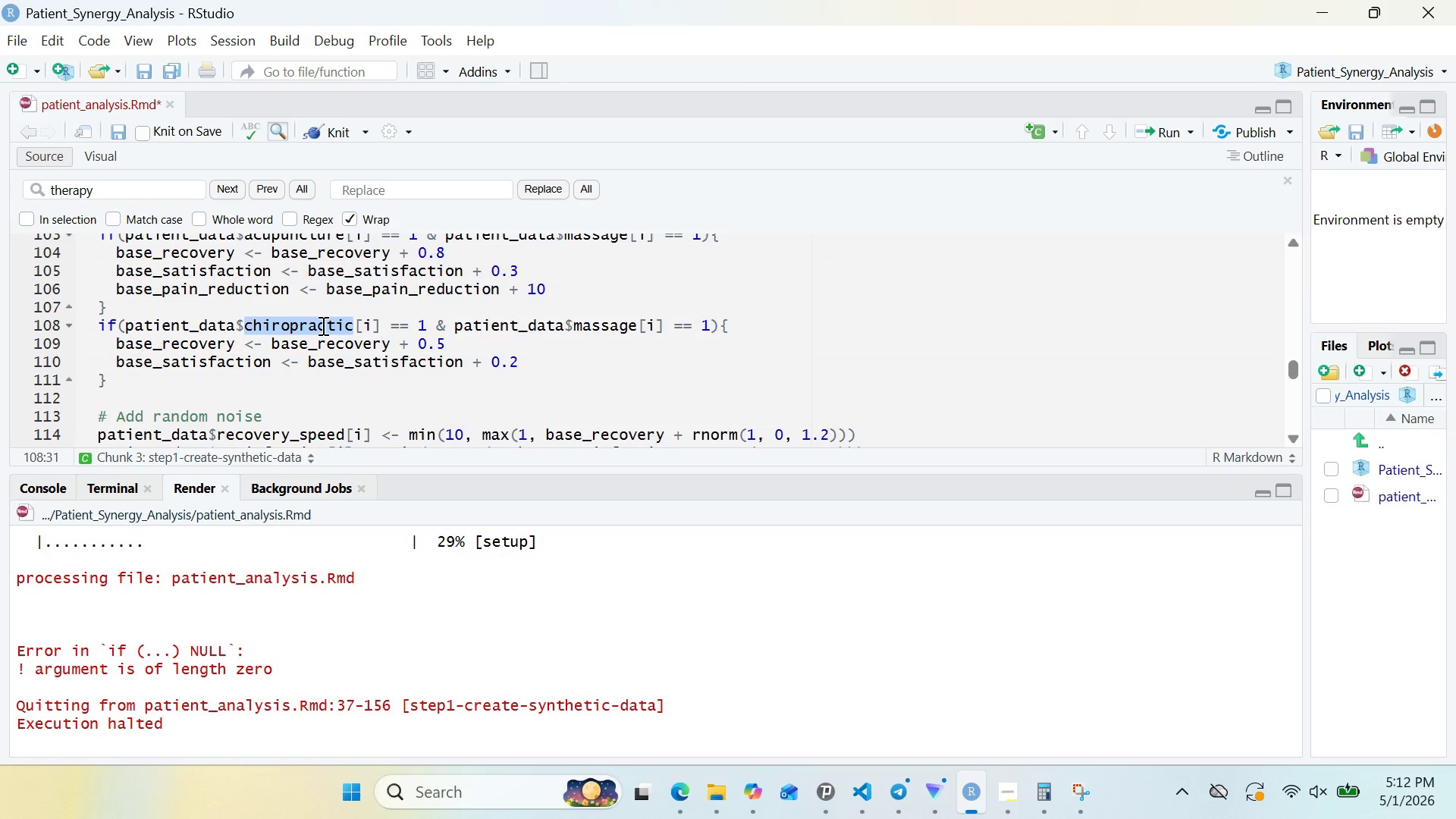 
key(Control+C)
 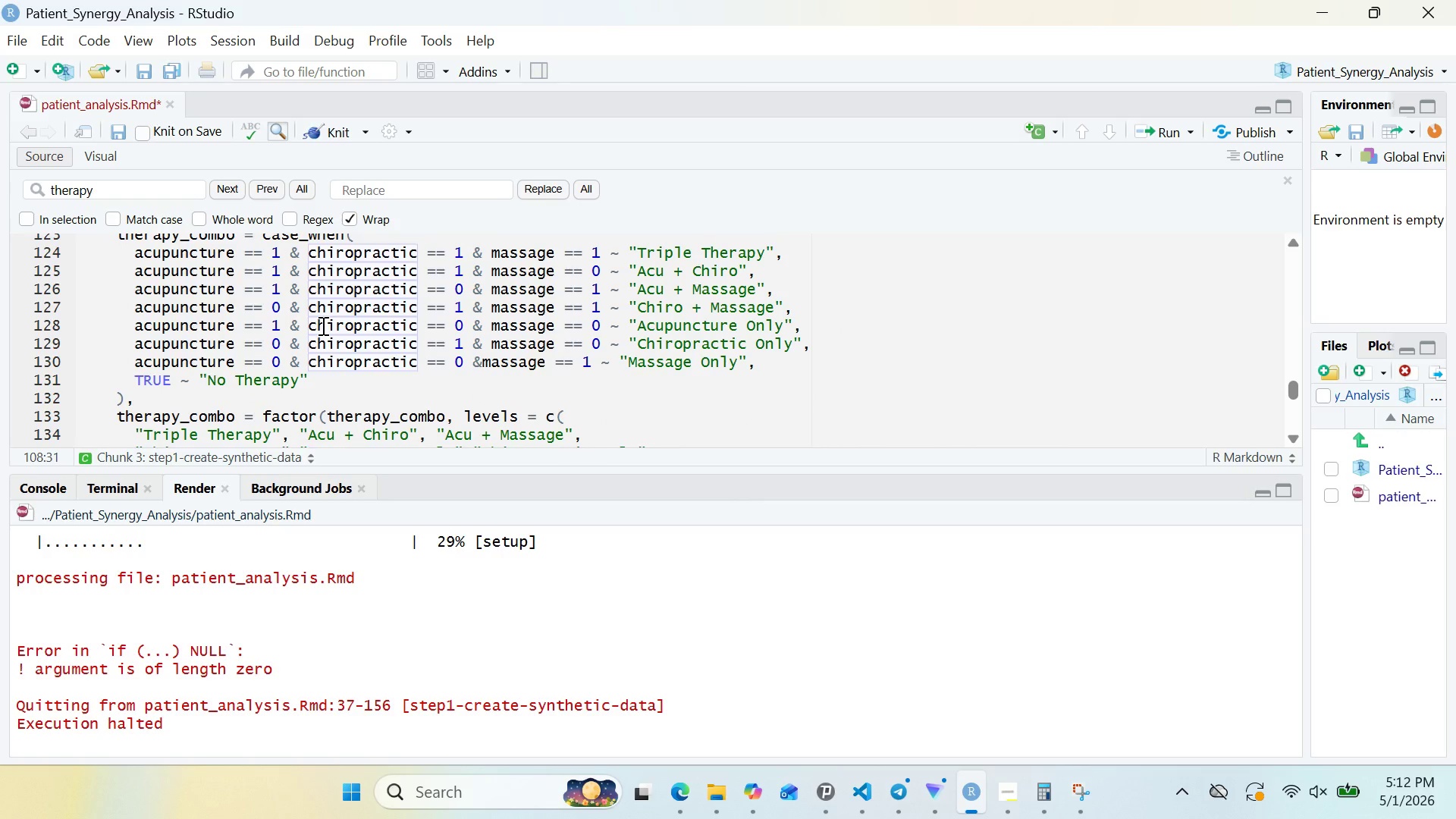 
wait(8.92)
 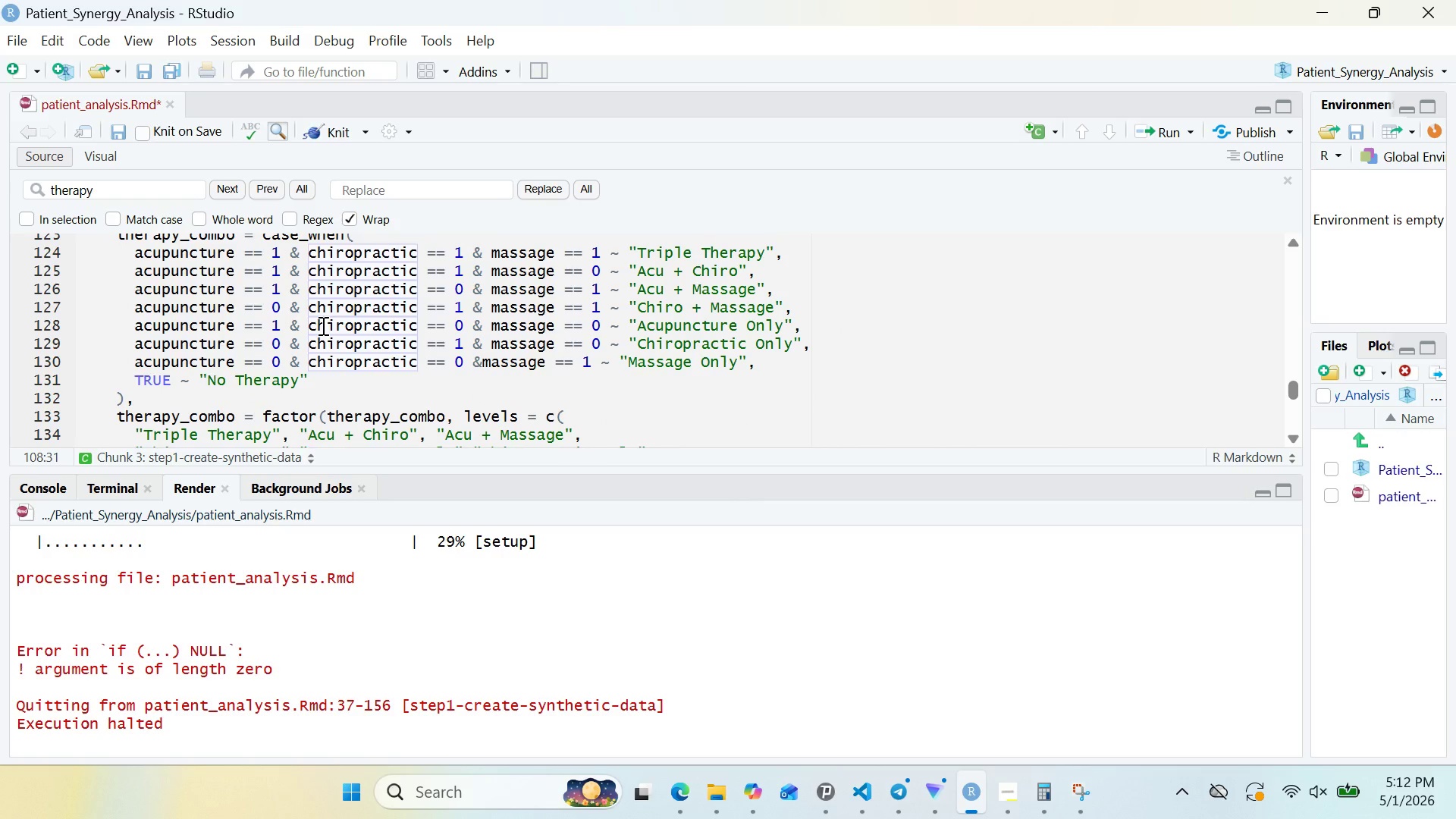 
left_click([267, 362])
 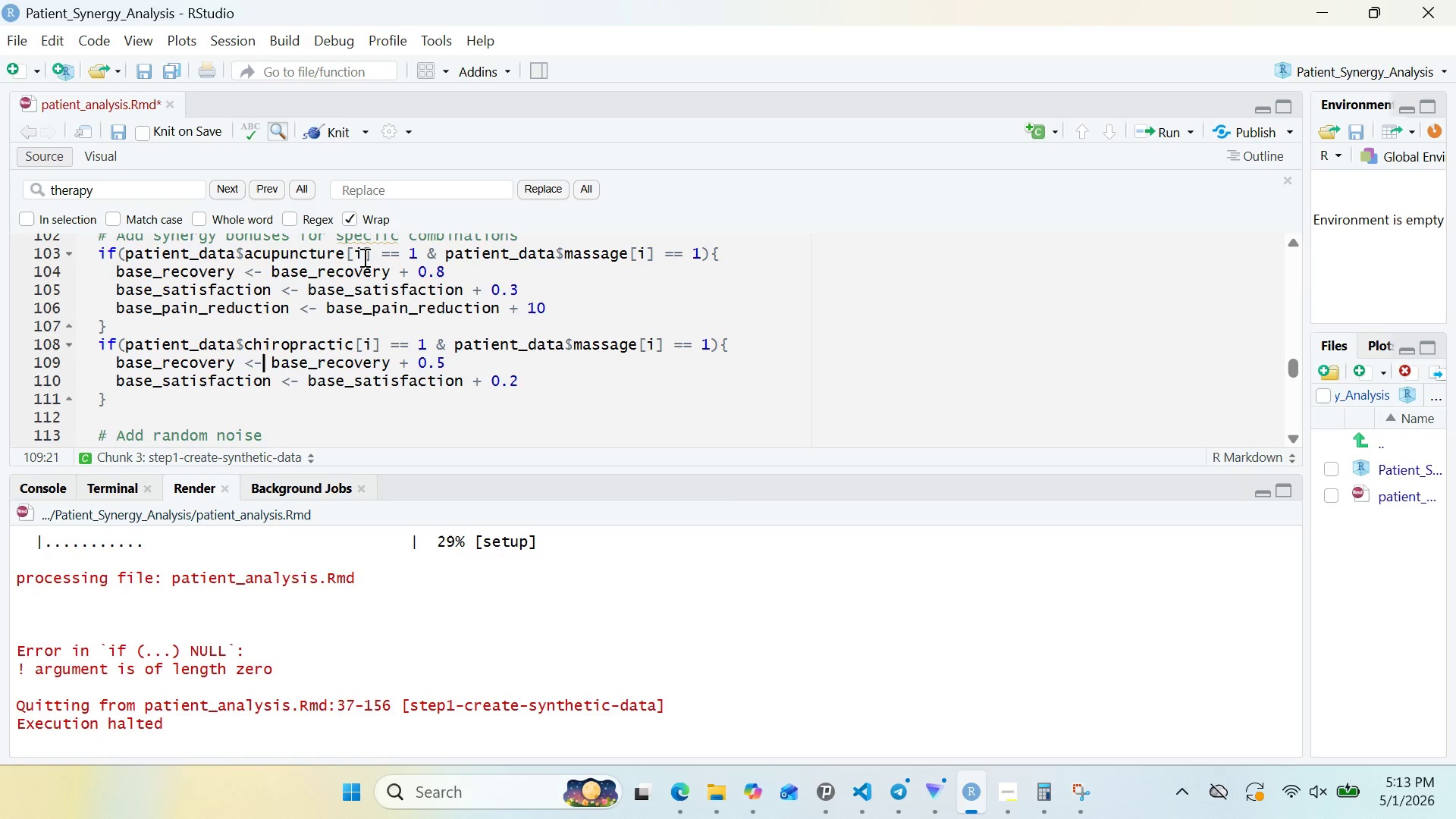 
wait(26.86)
 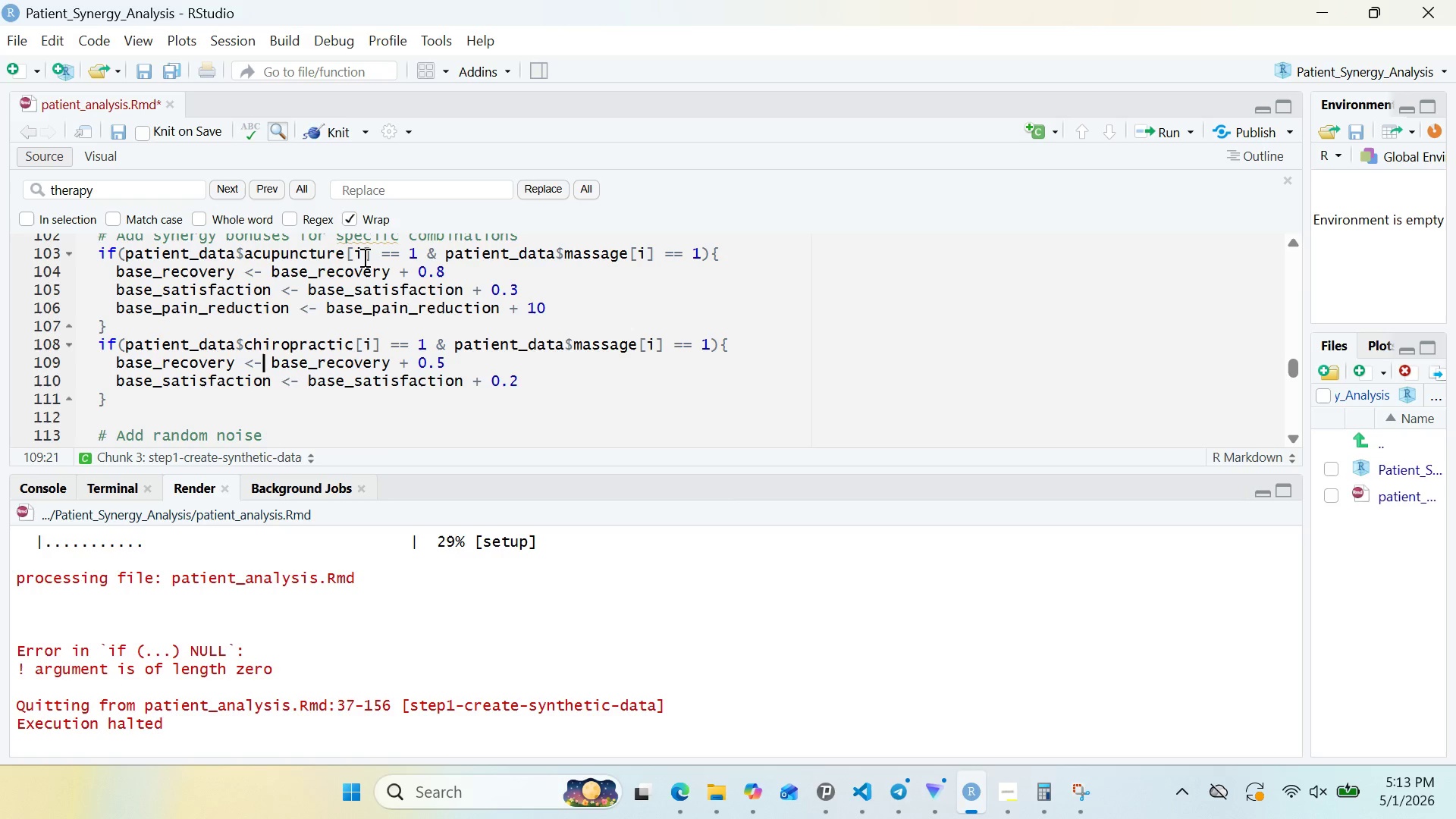 
left_click_drag(start_coordinate=[109, 314], to_coordinate=[549, 306])
 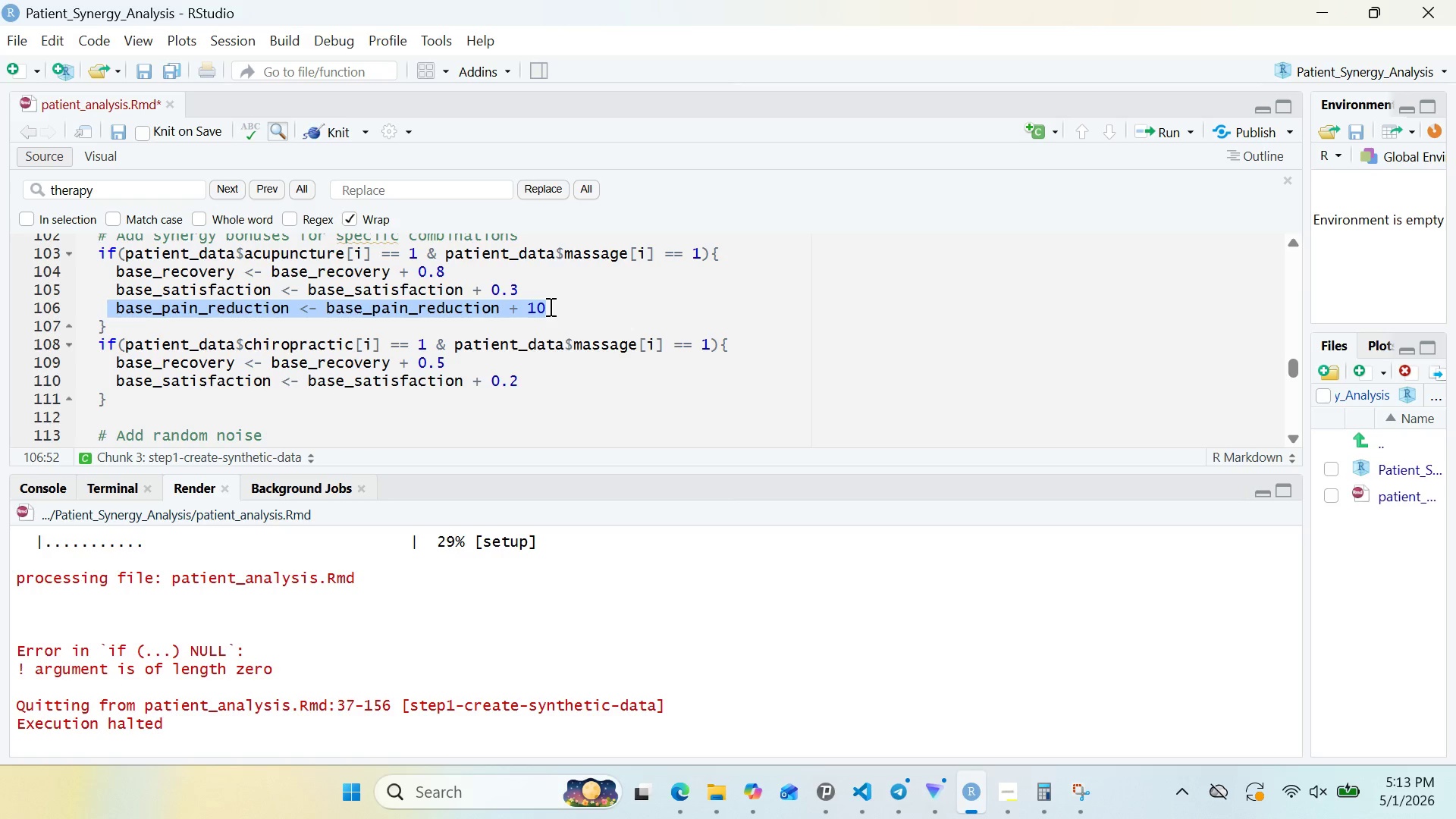 
key(Control+C)
 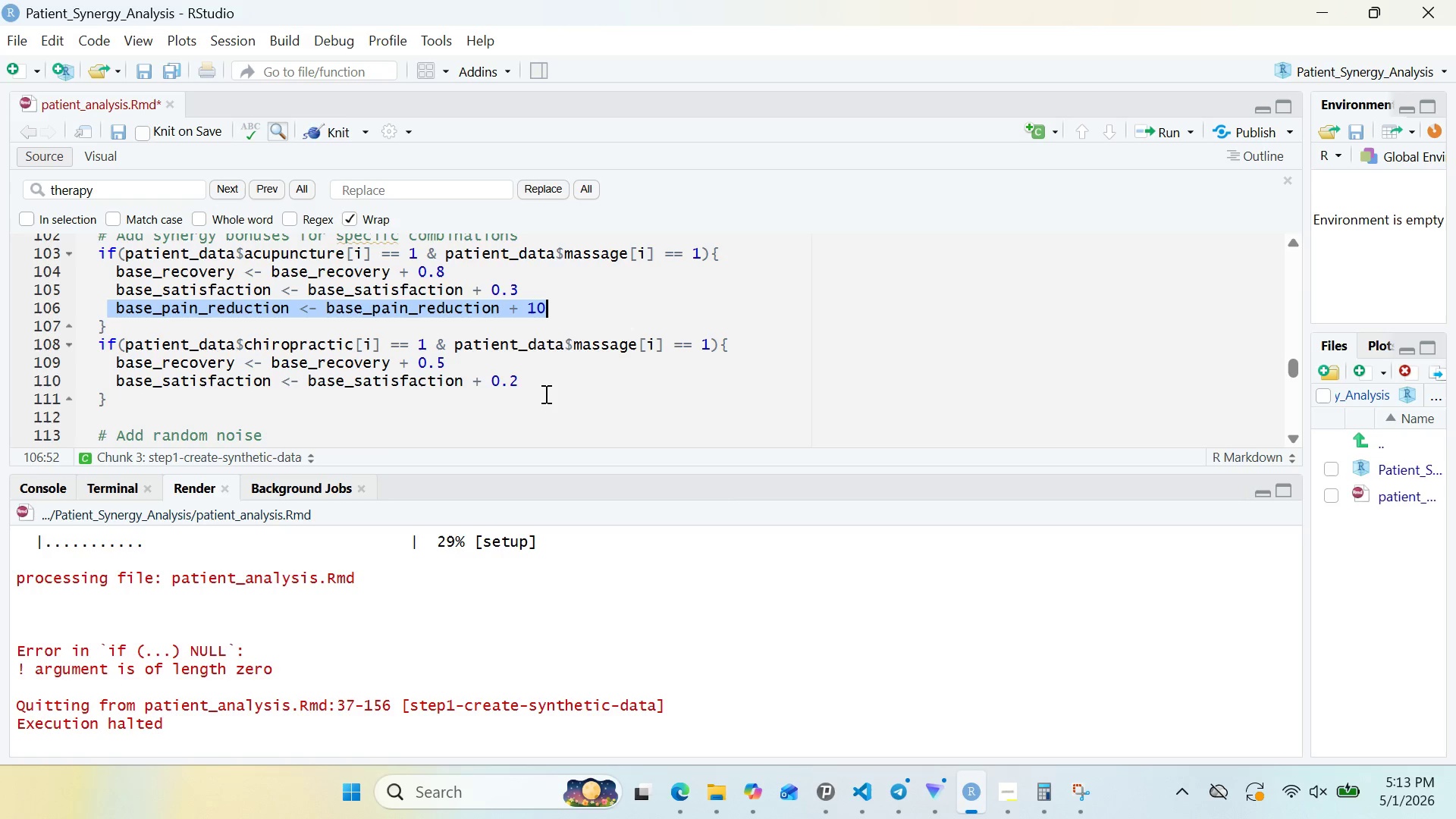 
left_click([551, 382])
 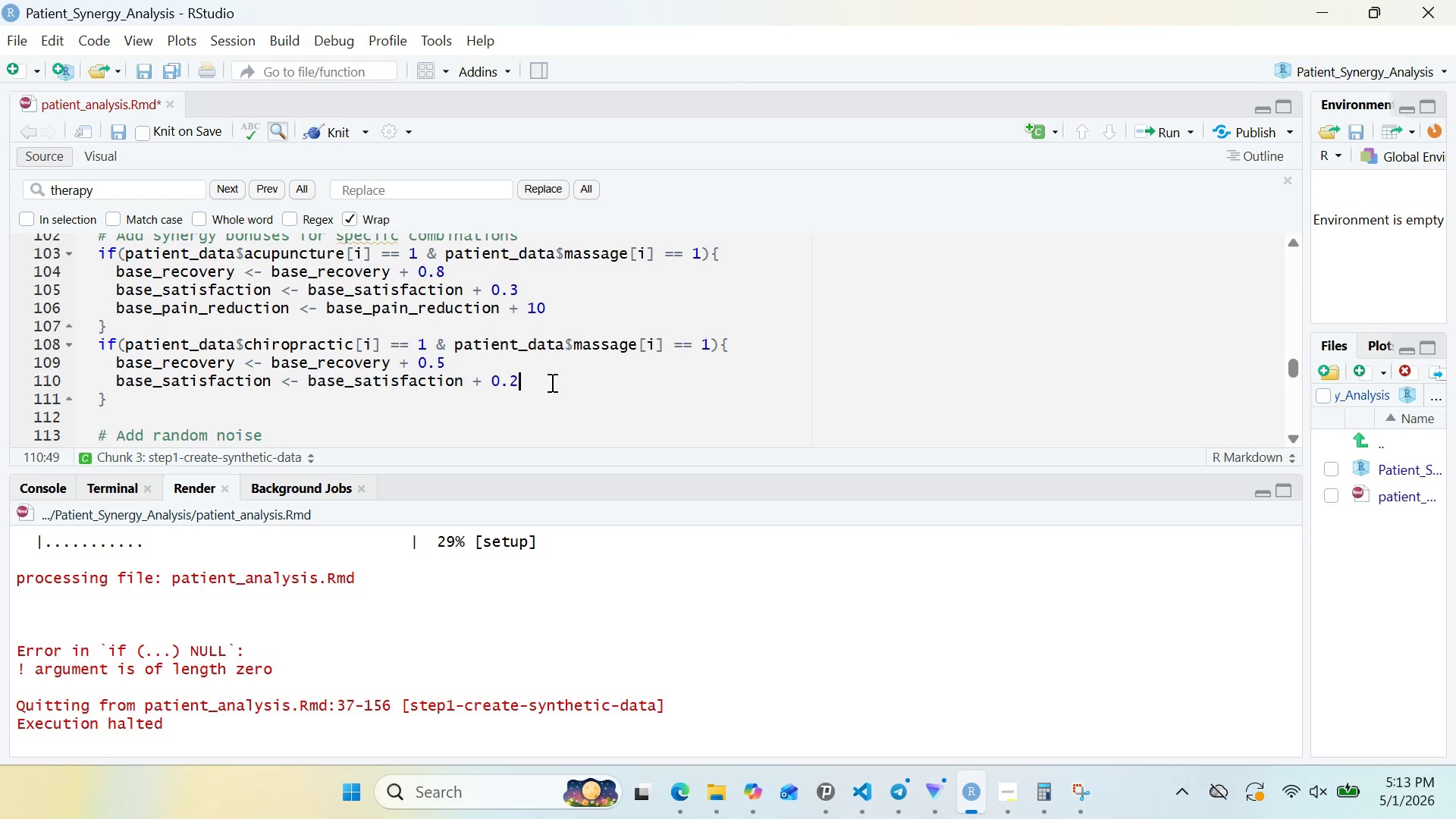 
key(Enter)
 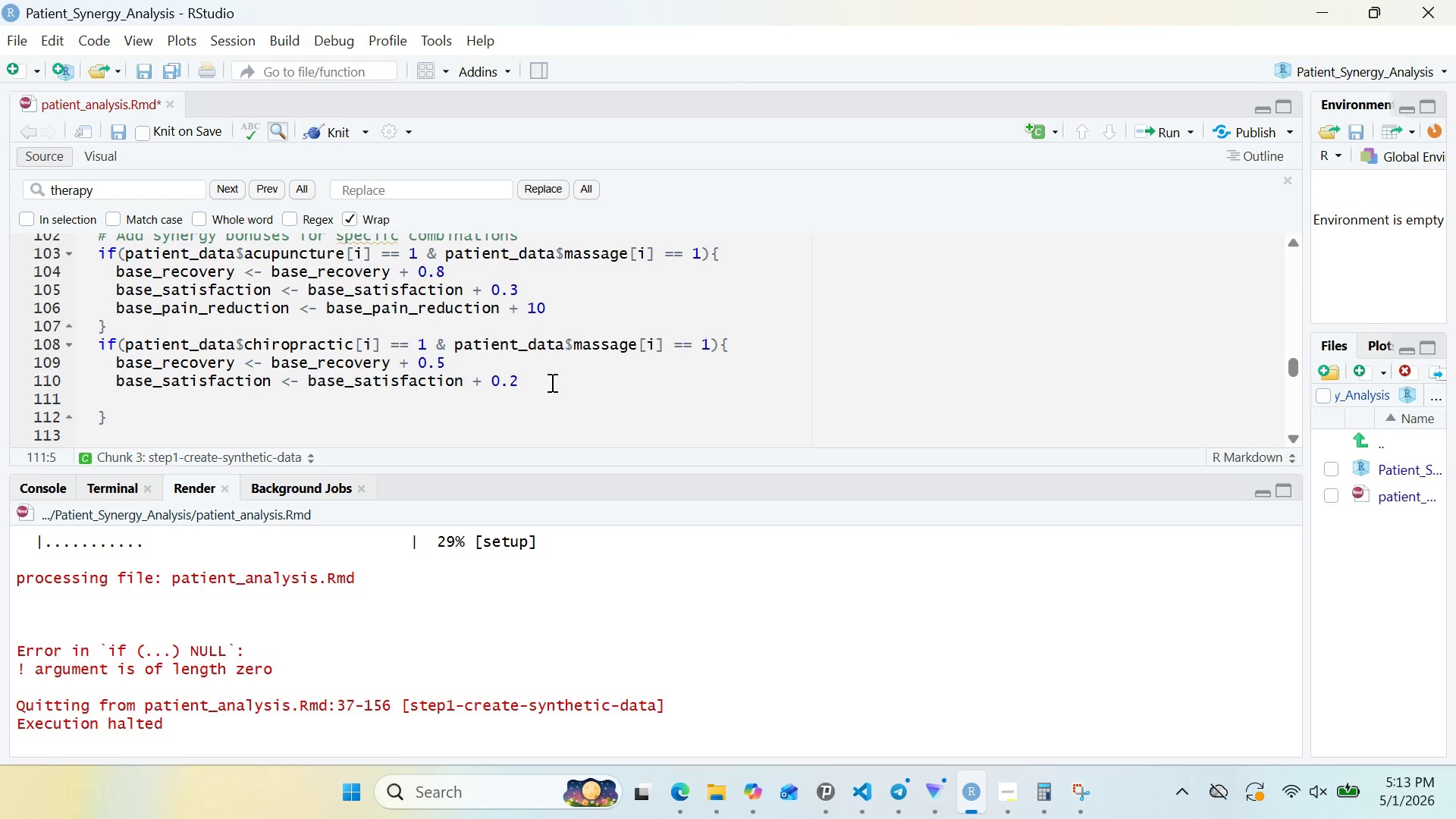 
key(Control+ControlLeft)
 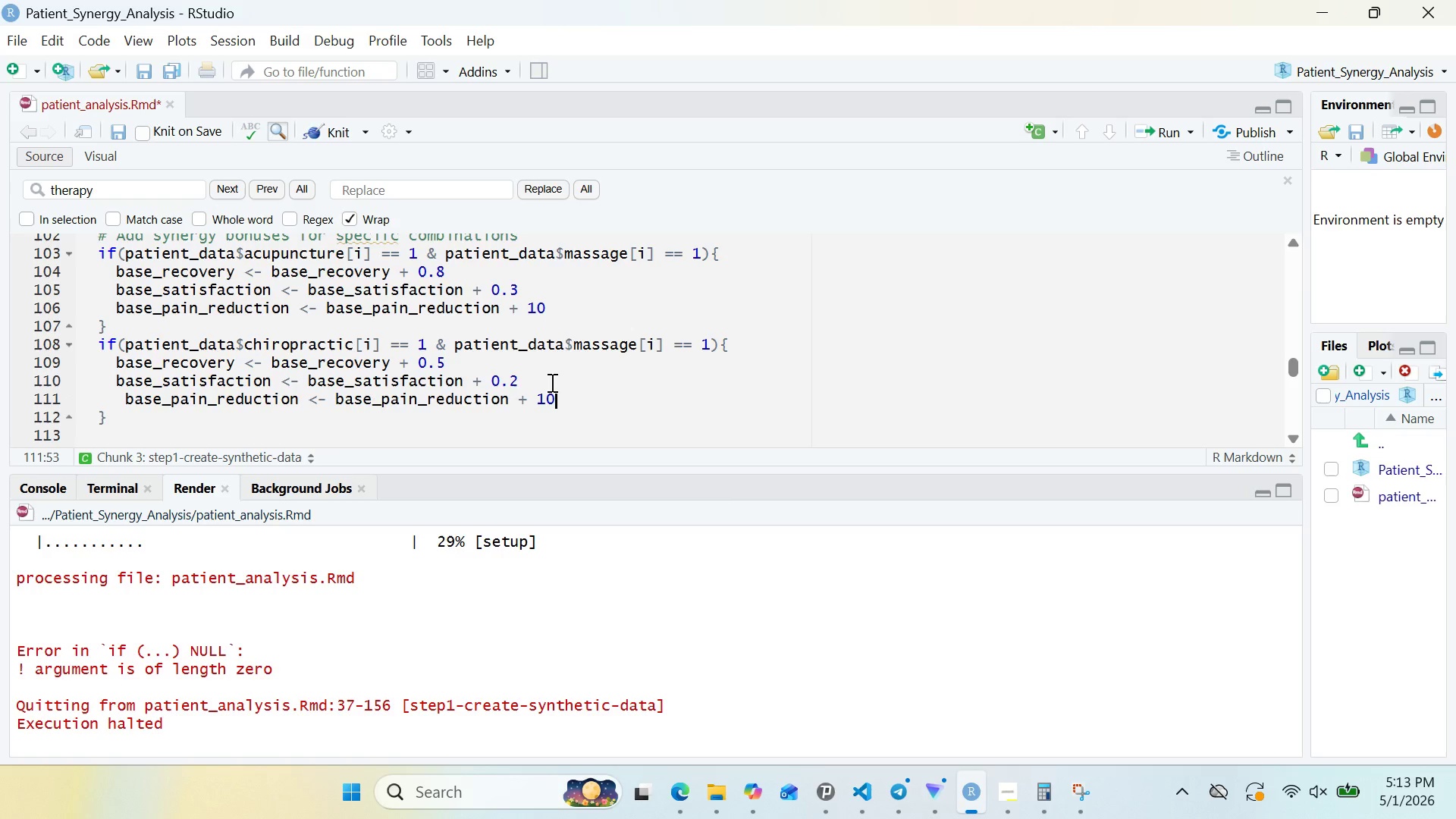 
key(Control+V)
 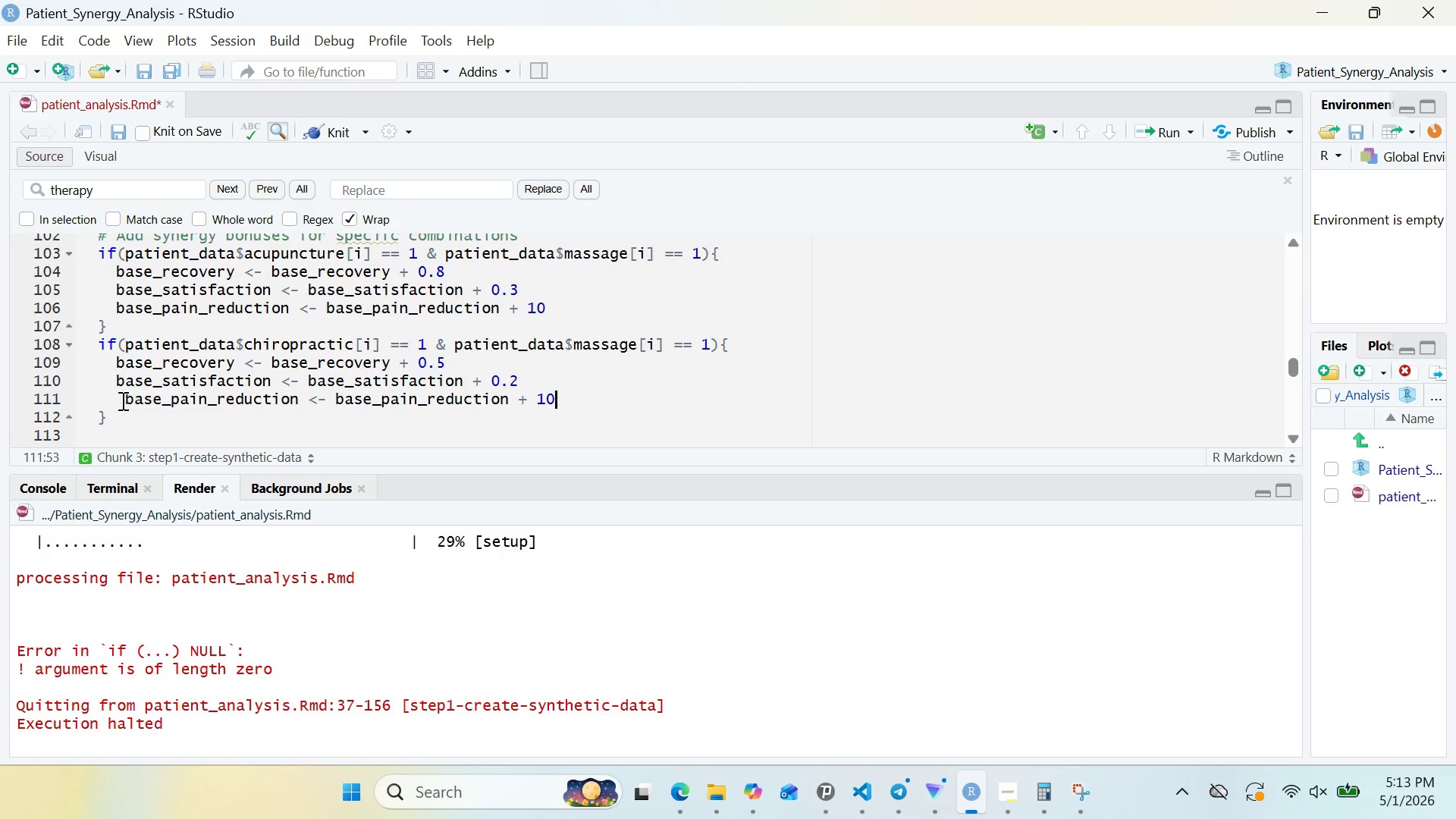 
left_click([119, 396])
 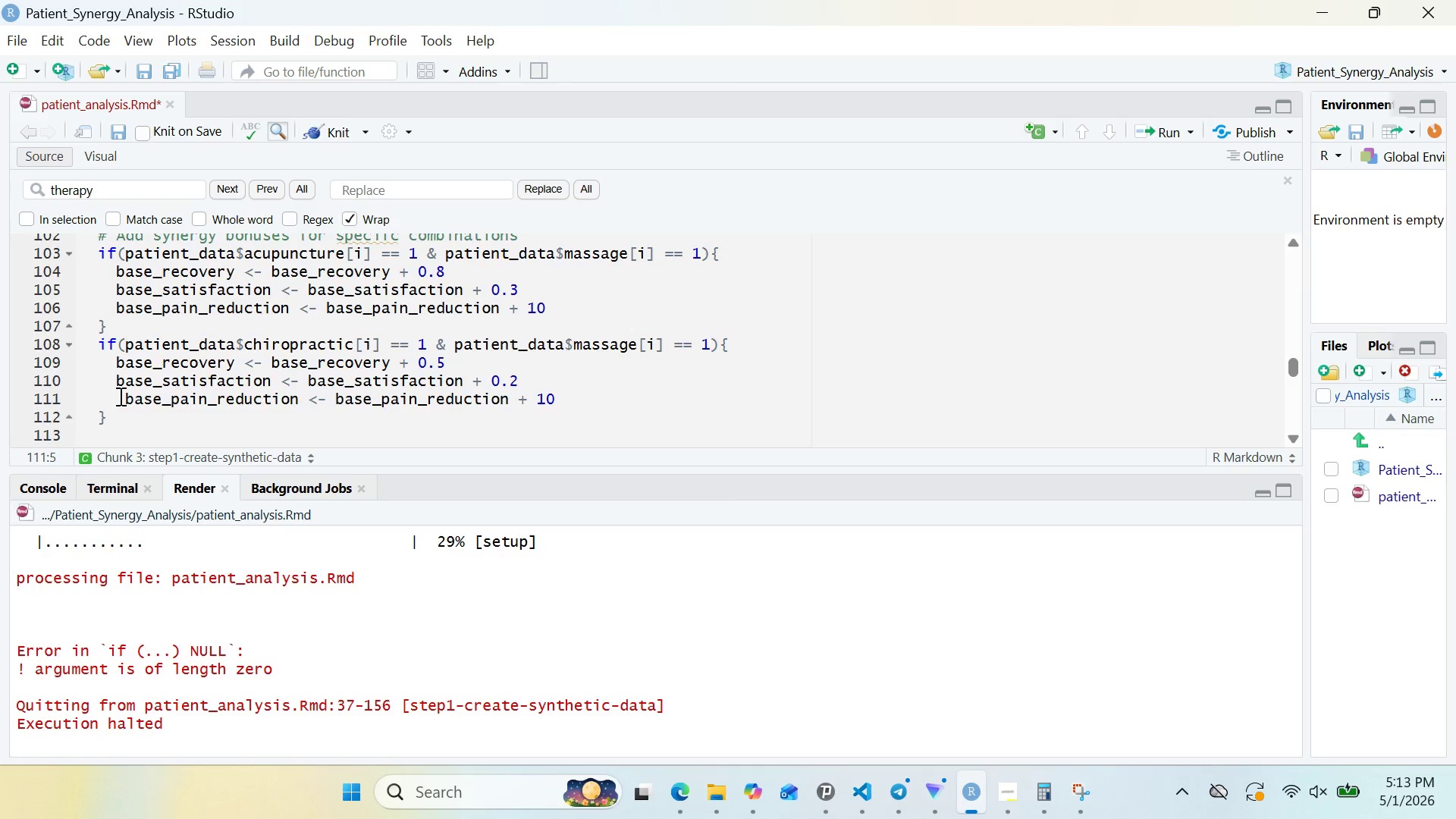 
key(Backspace)
 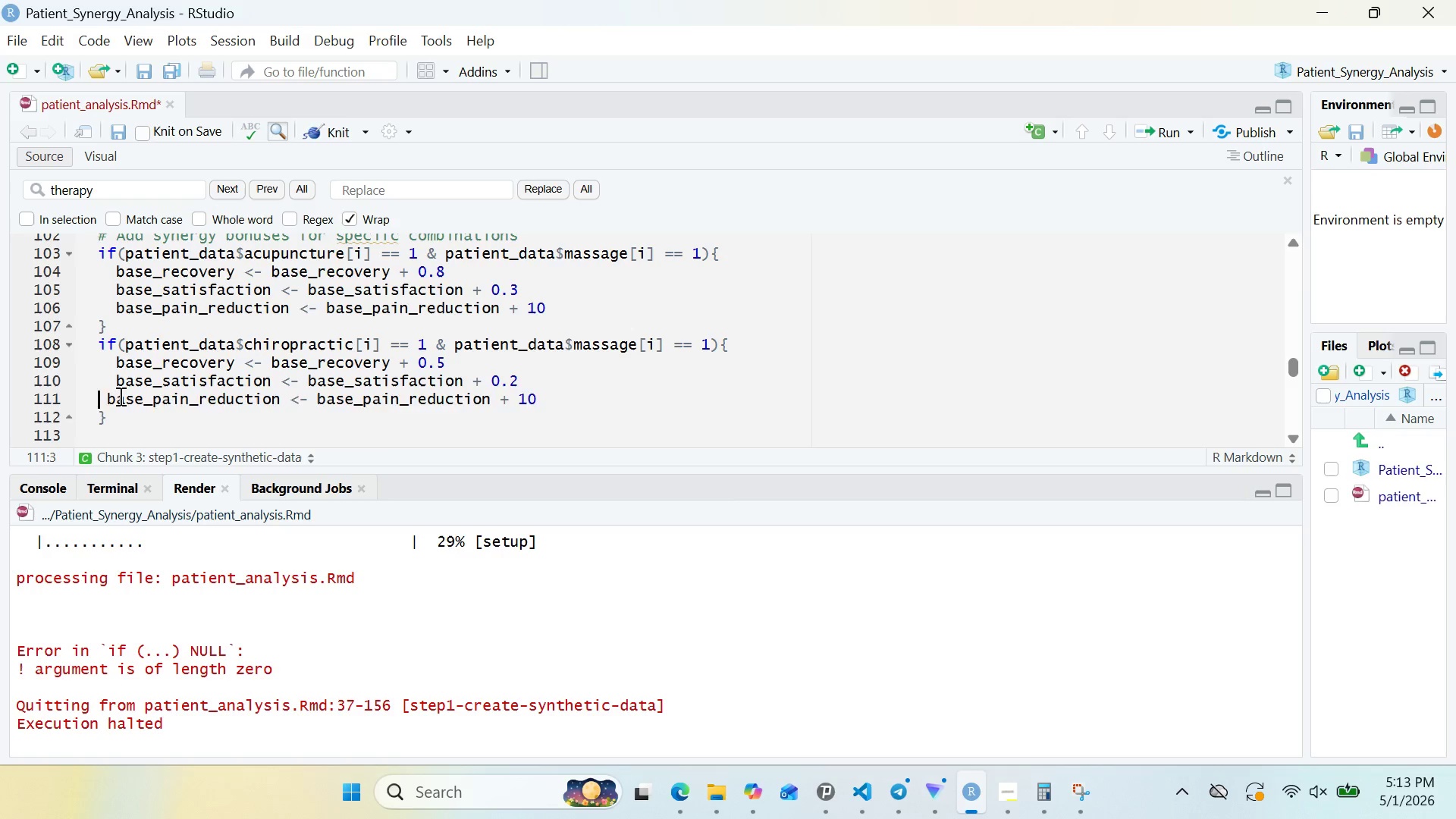 
key(Space)
 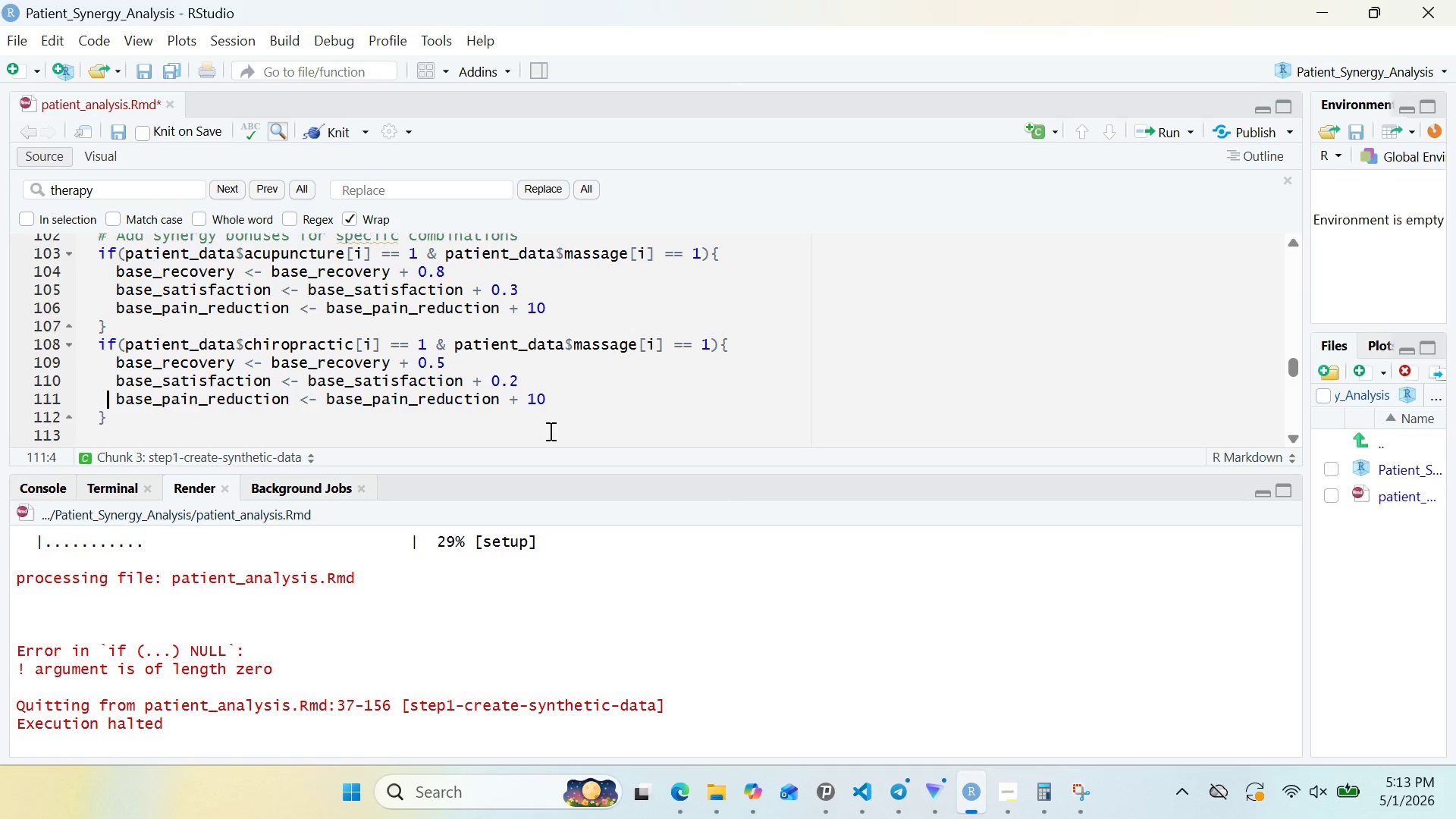 
wait(5.81)
 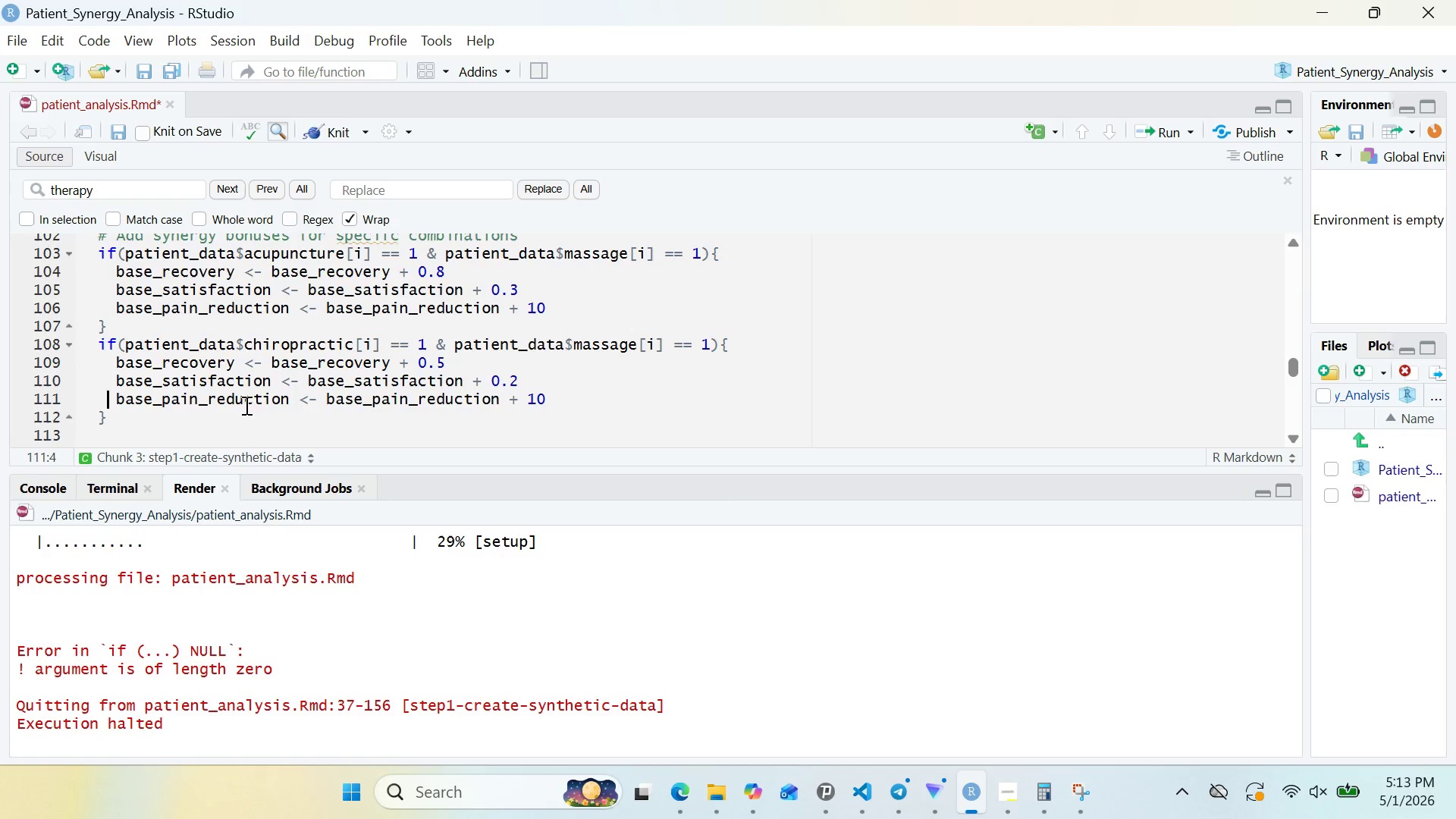 
double_click([532, 390])
 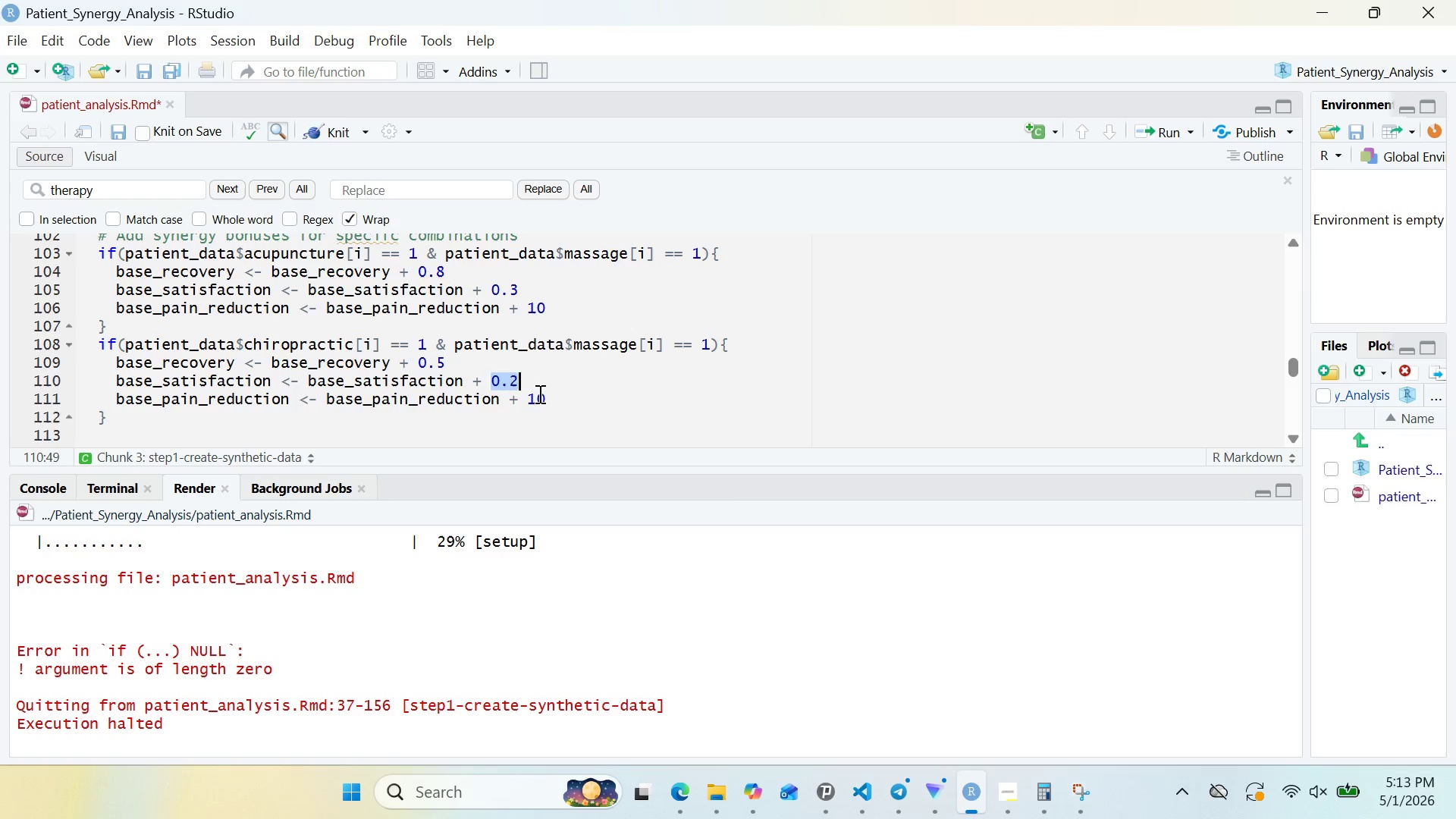 
double_click([538, 394])
 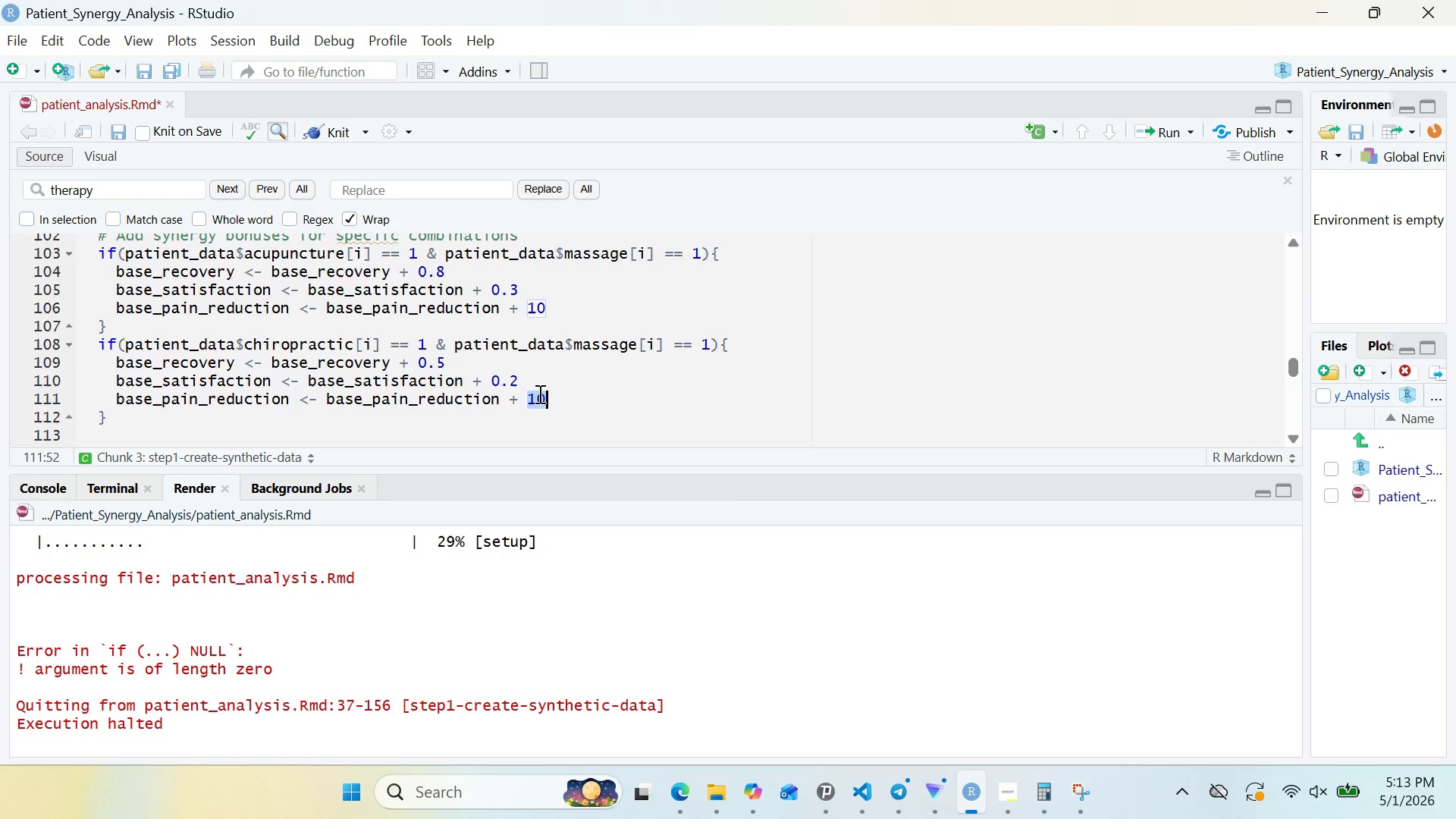 
key(5)
 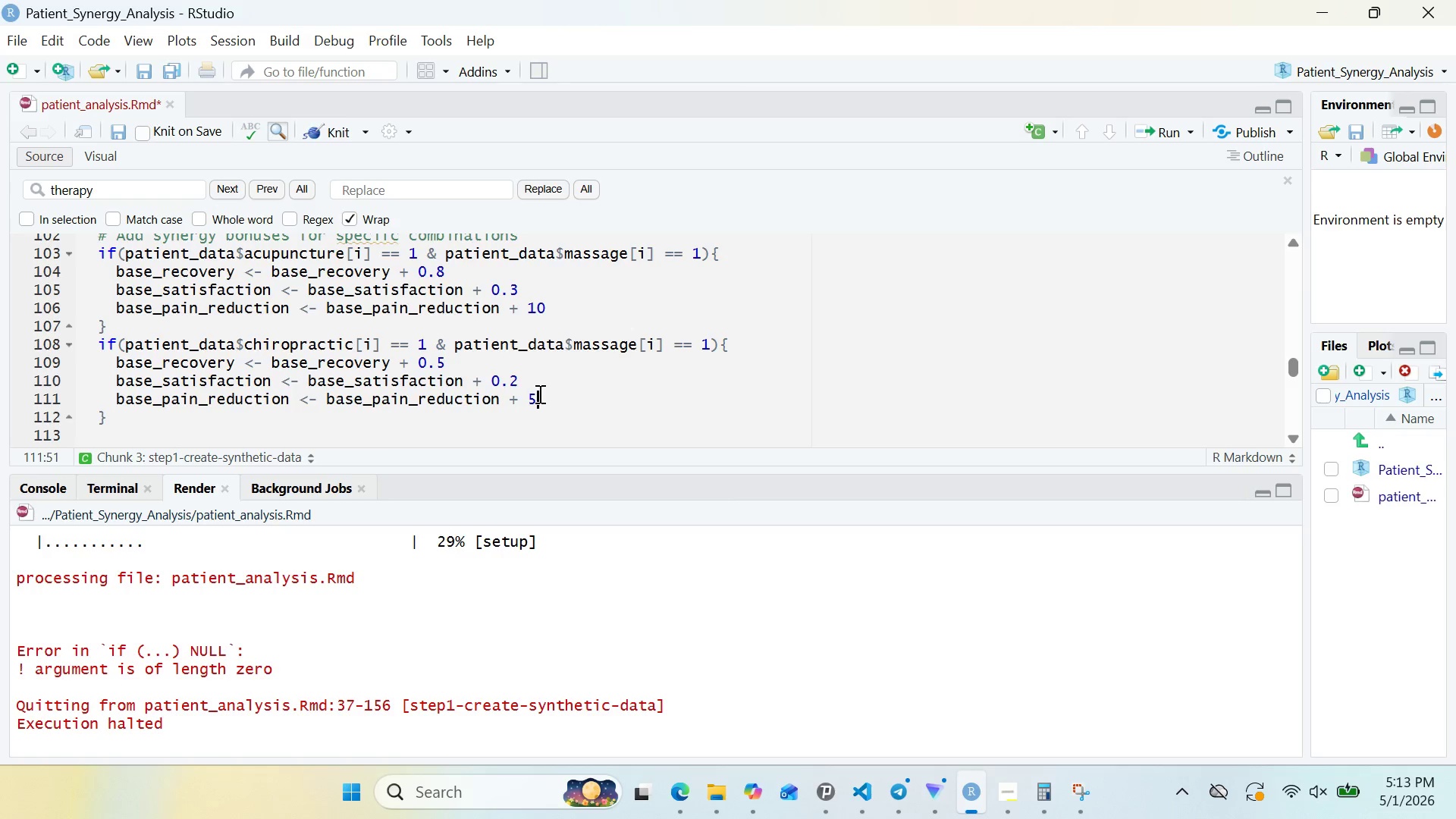 
wait(8.05)
 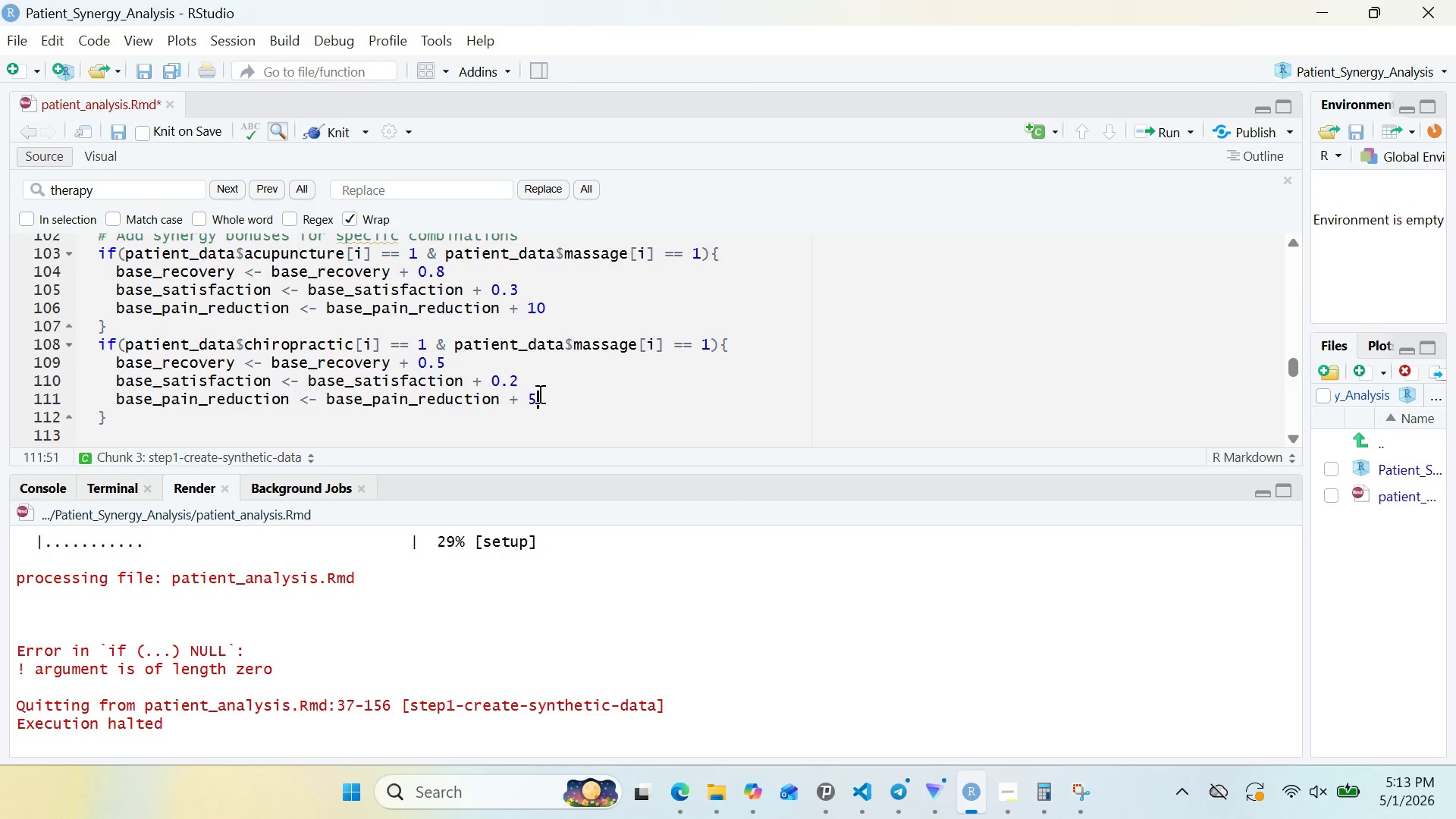 
left_click([143, 419])
 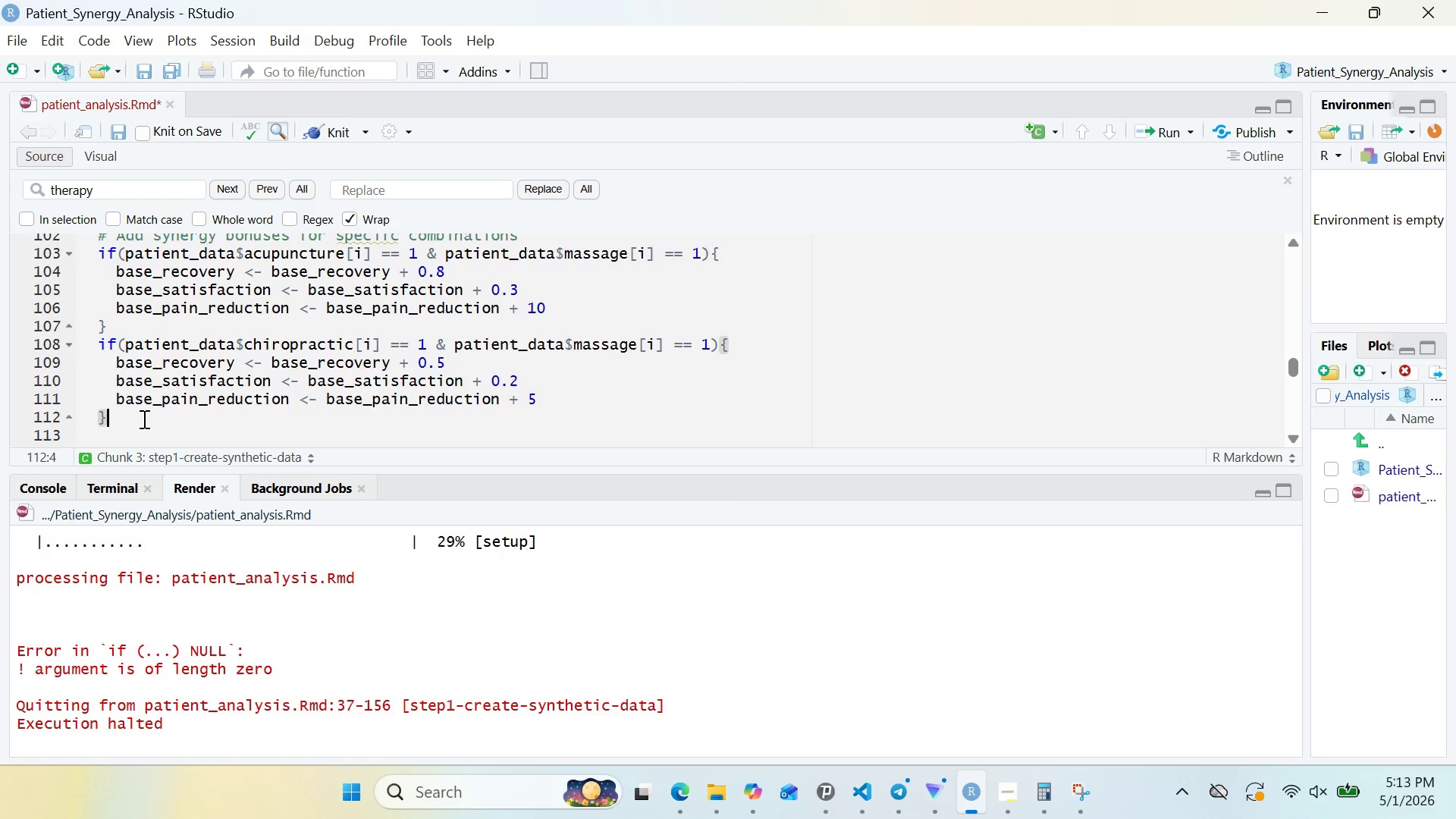 
key(Enter)
 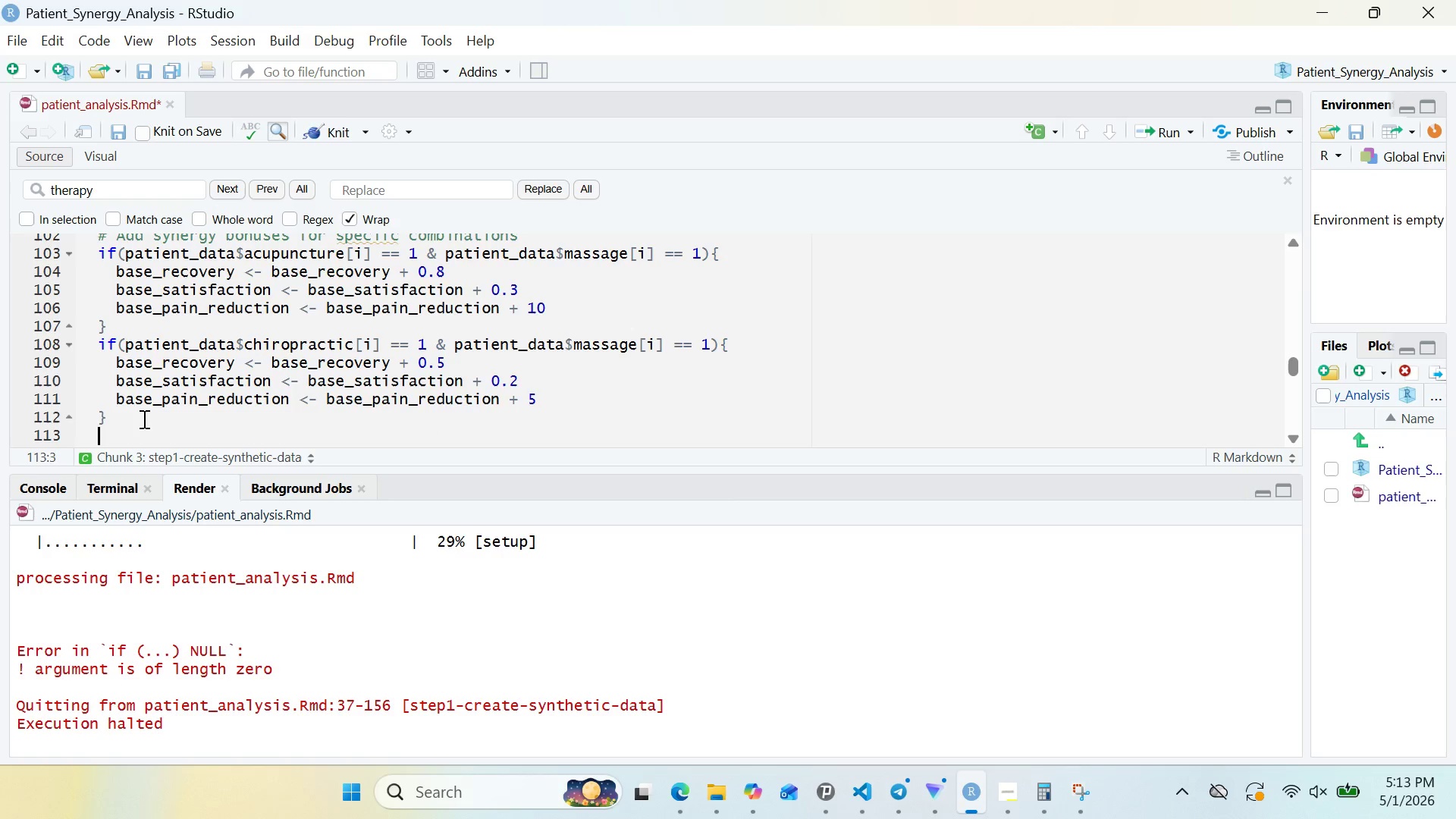 
key(Enter)
 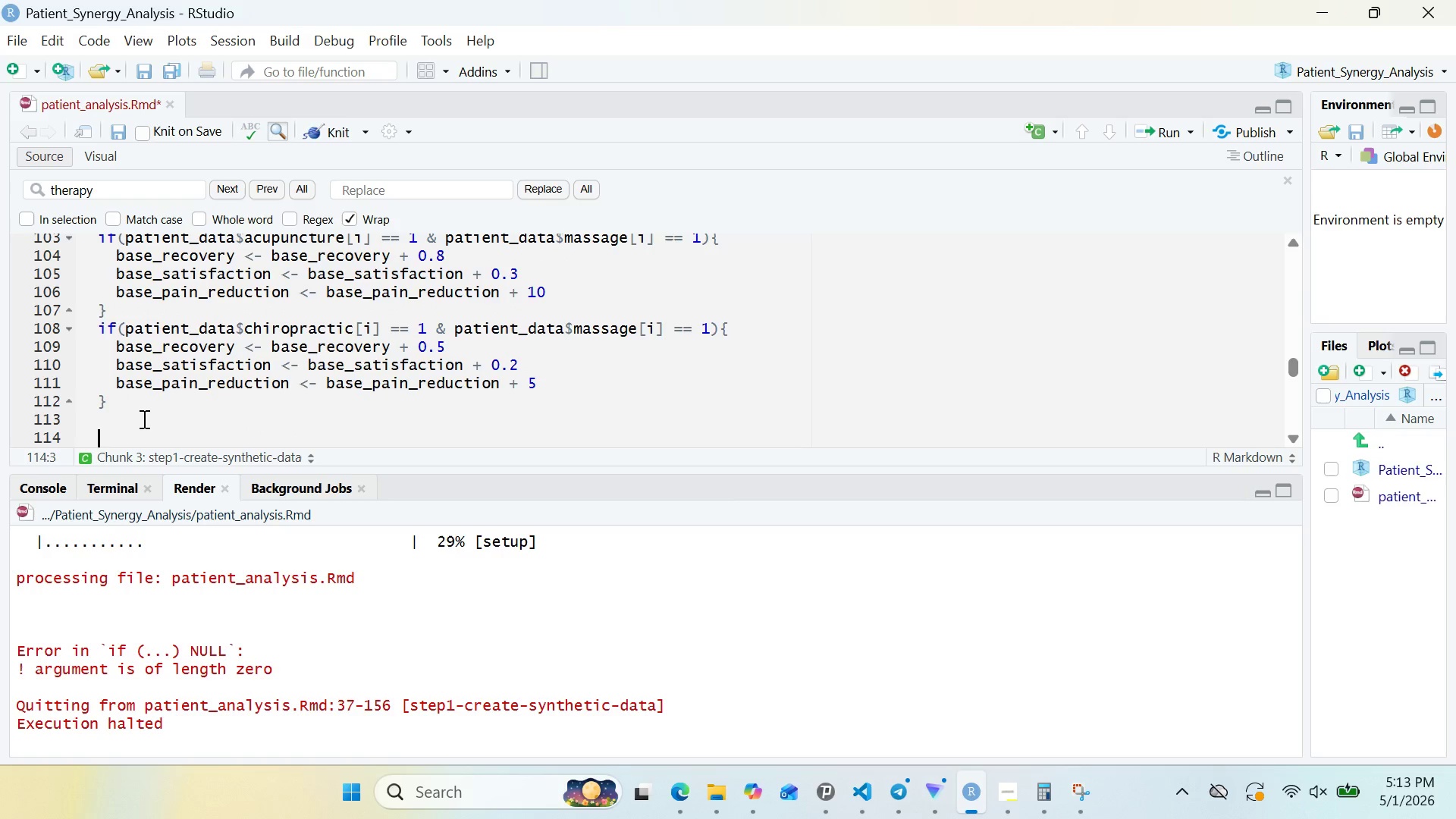 
type(#Added: )
 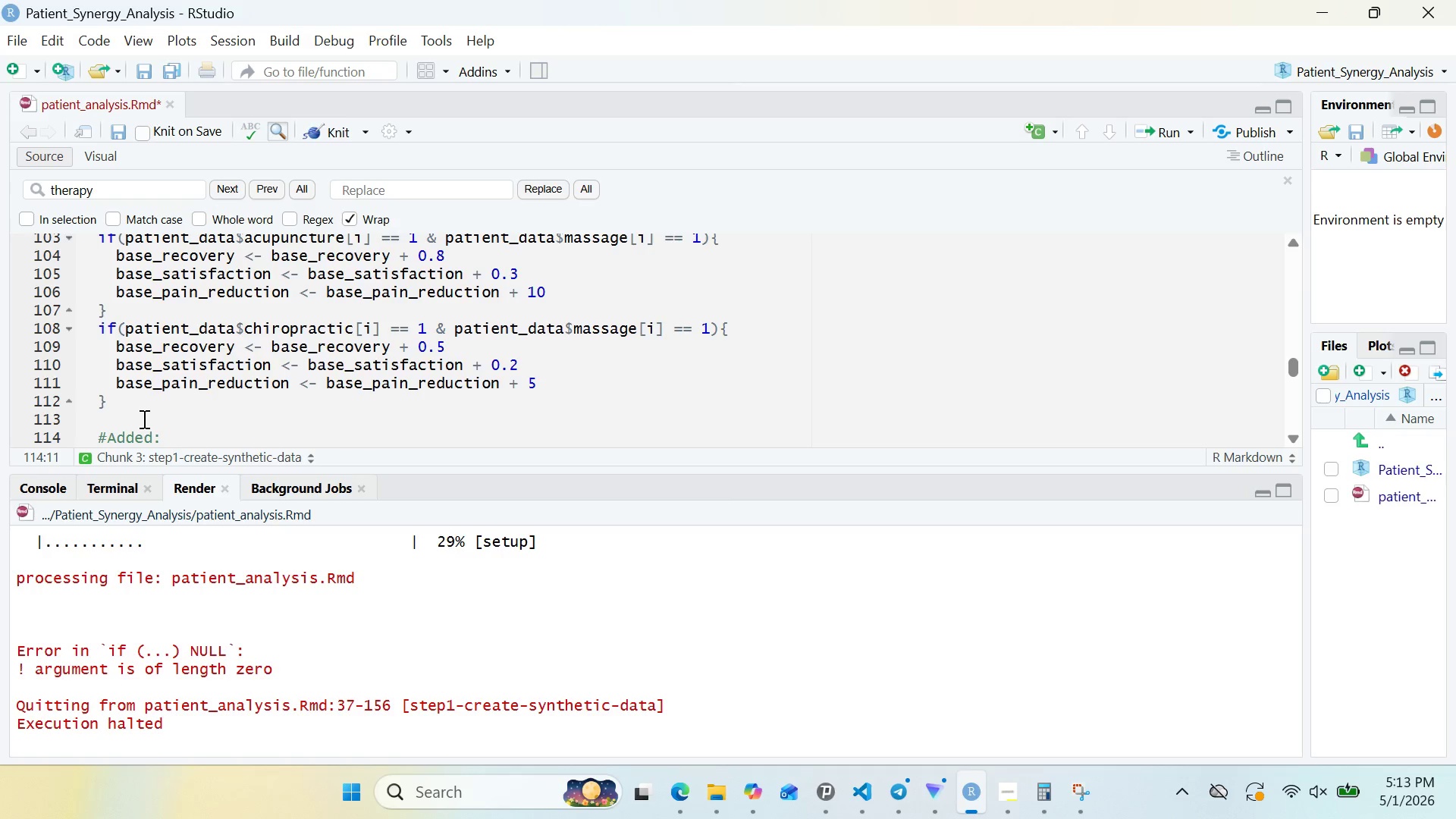 
double_click([265, 275])
 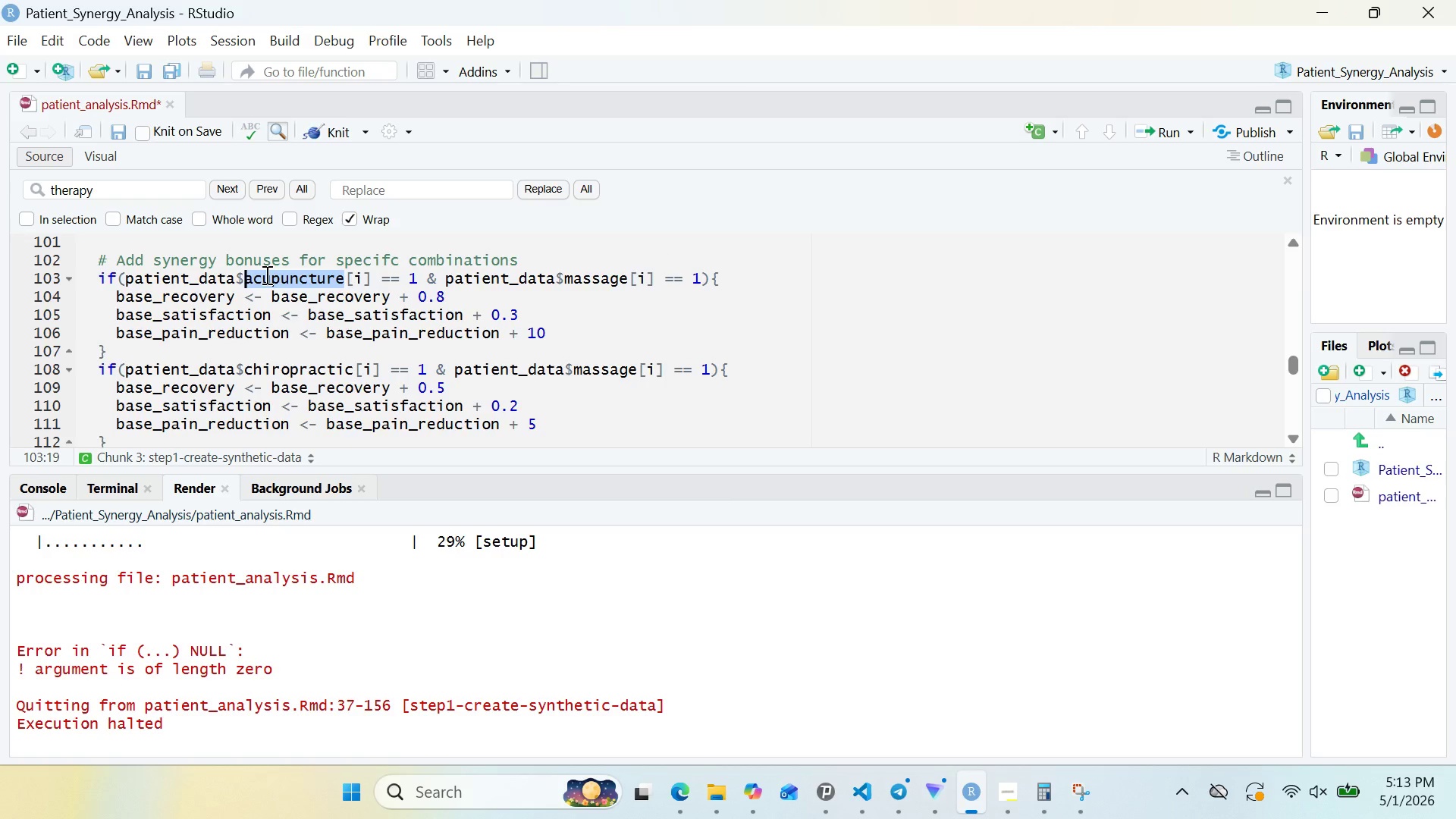 
key(Control+C)
 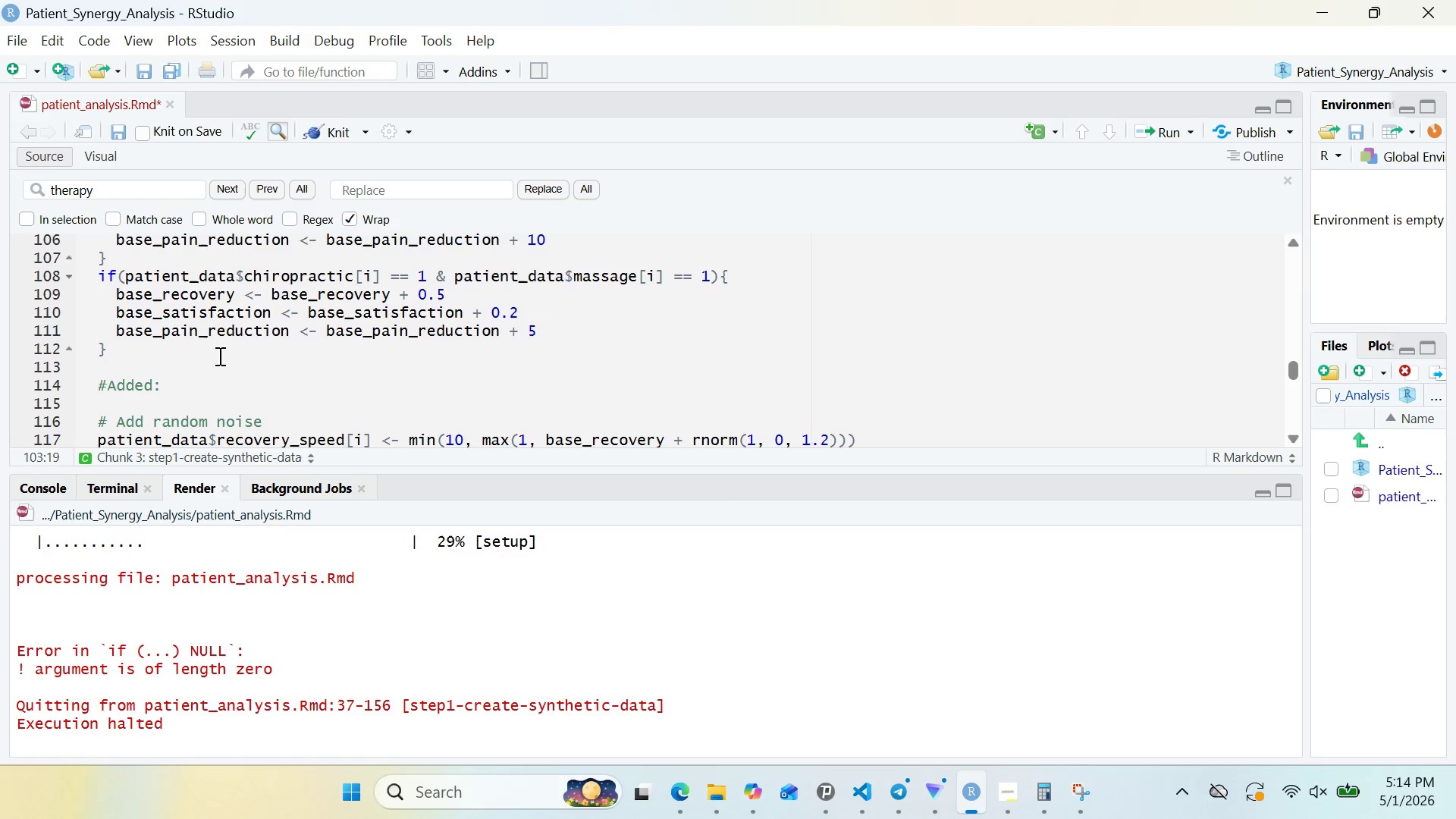 
left_click([190, 385])
 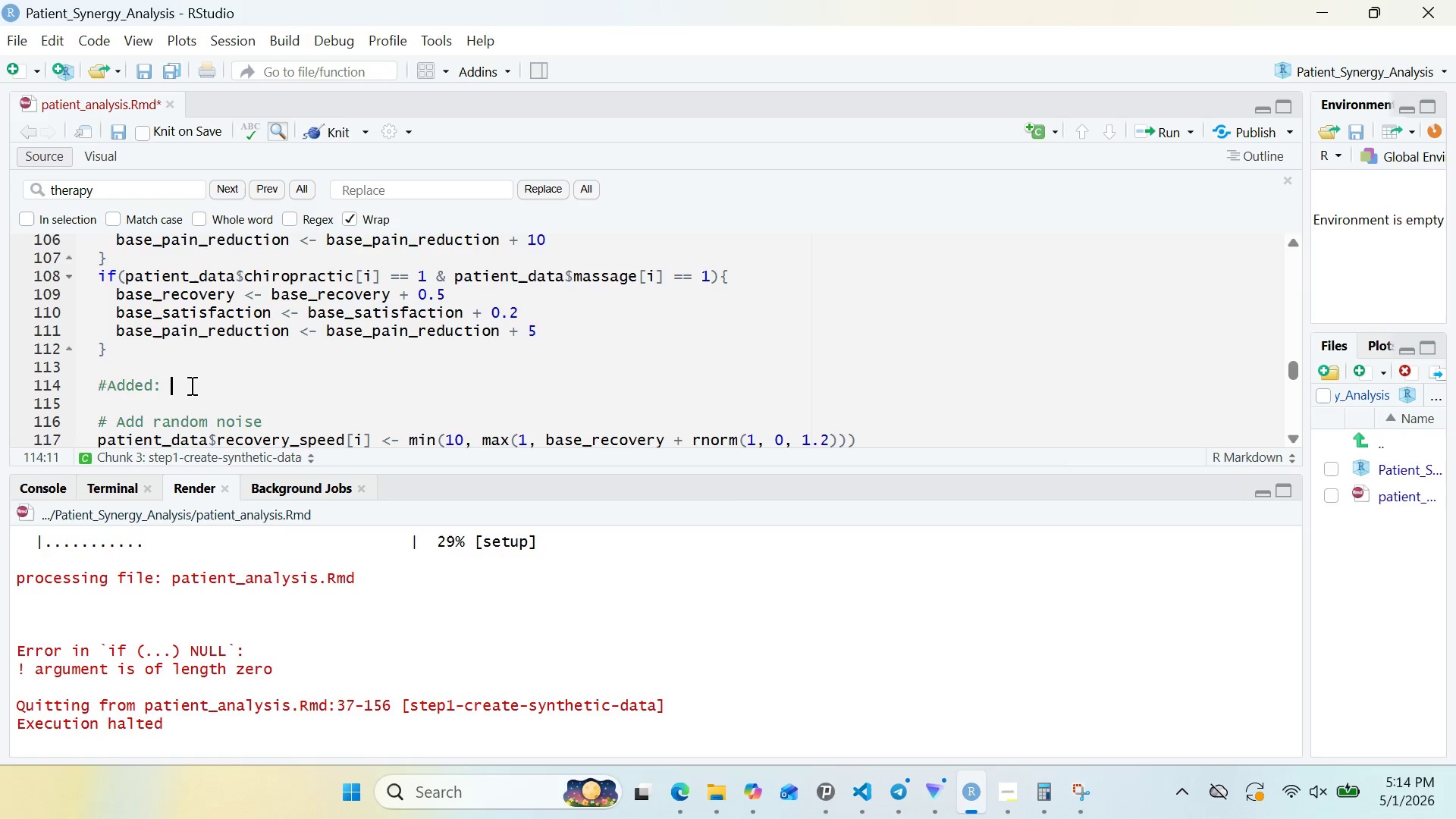 
key(Control+ControlLeft)
 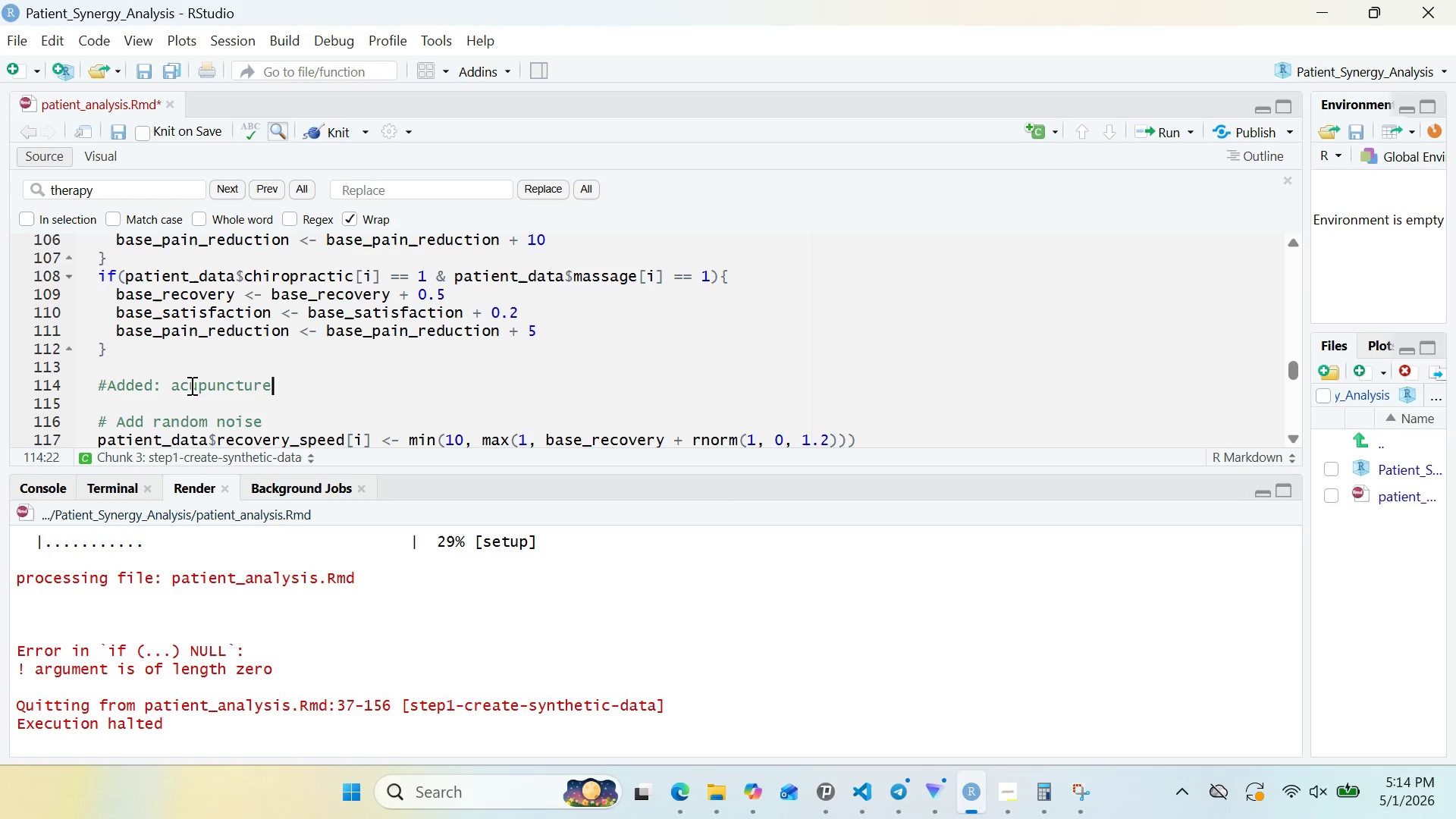 
key(Control+V)
 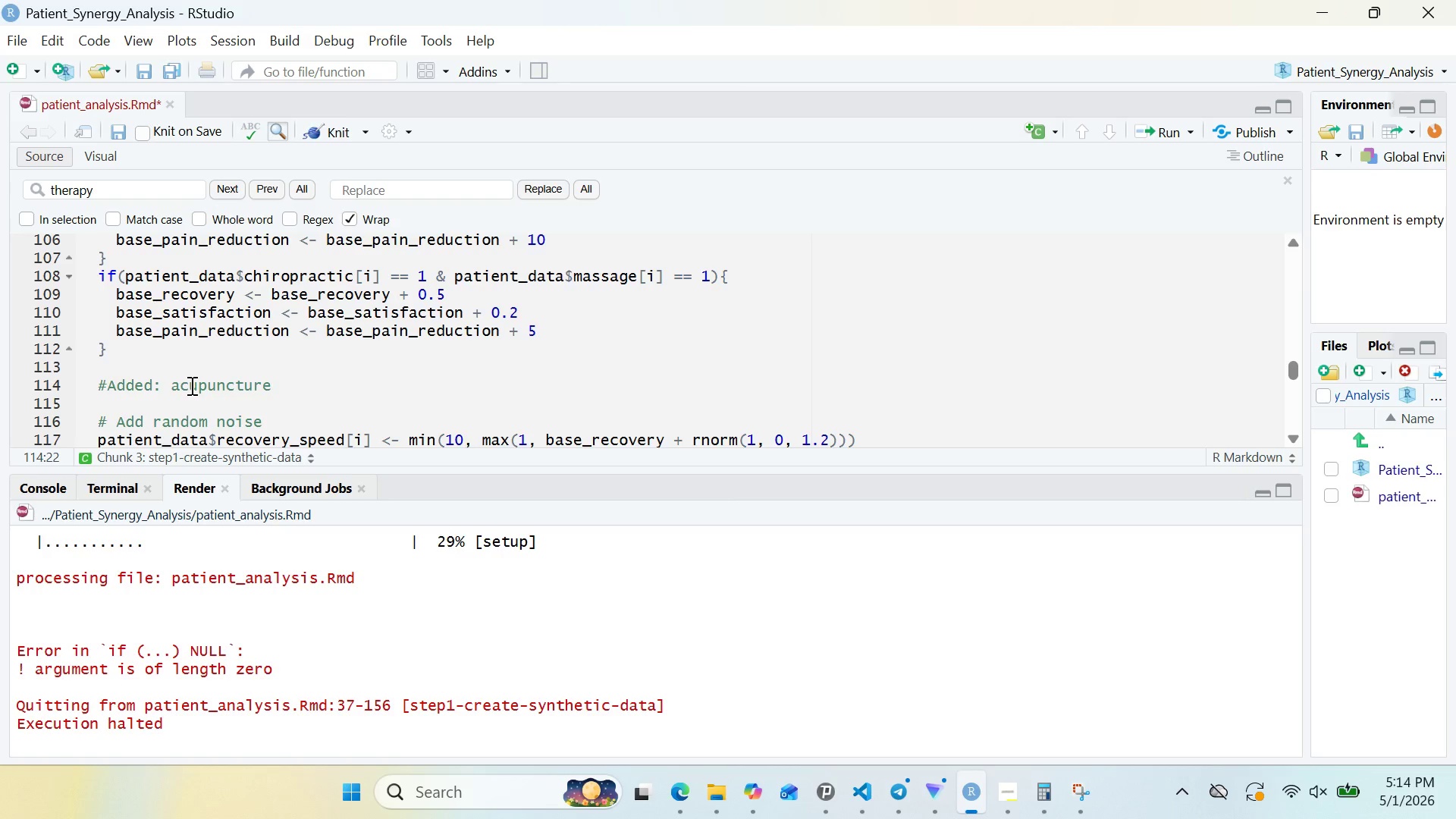 
key(Space)
 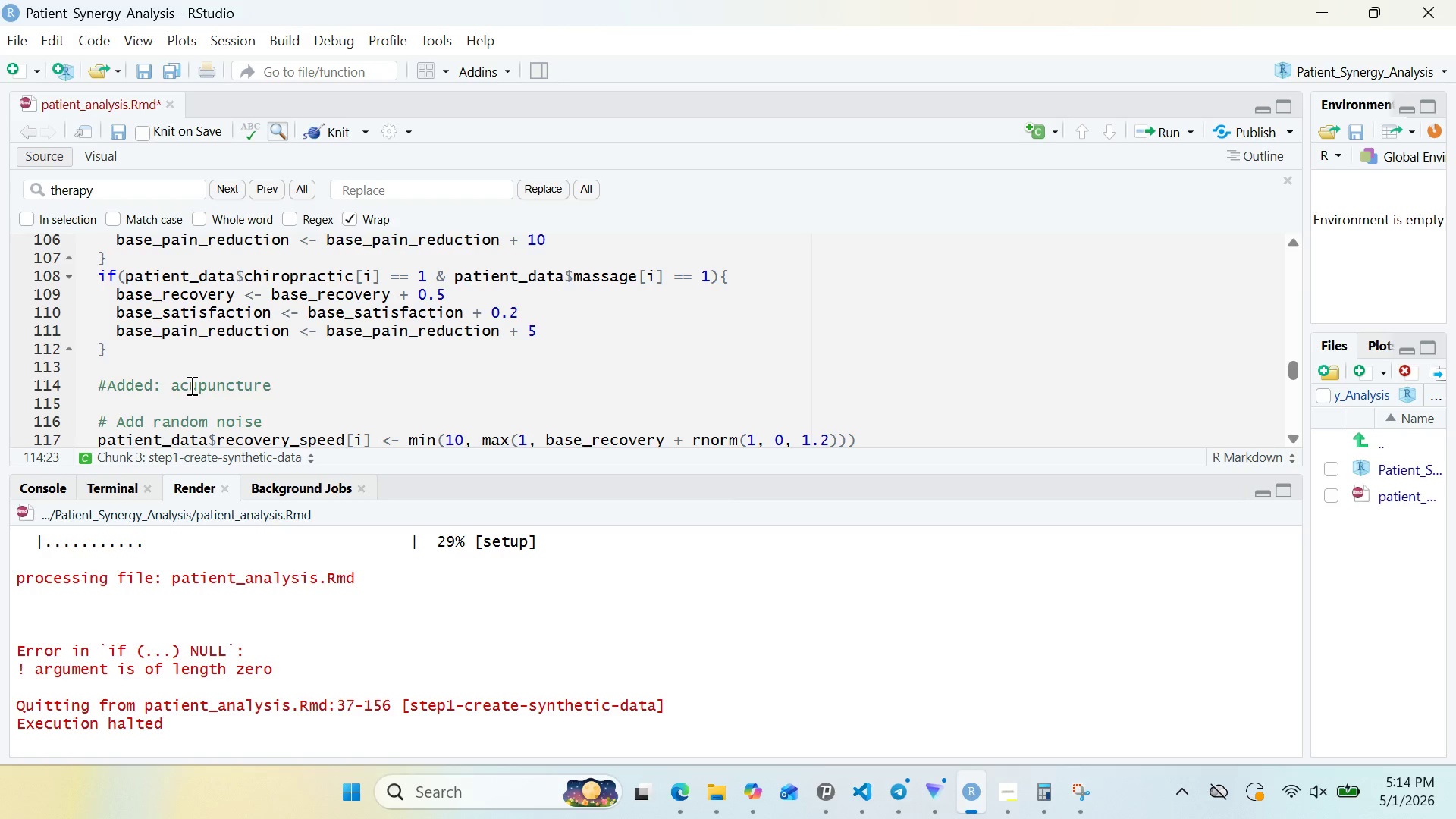 
key(Shift+Equal)
 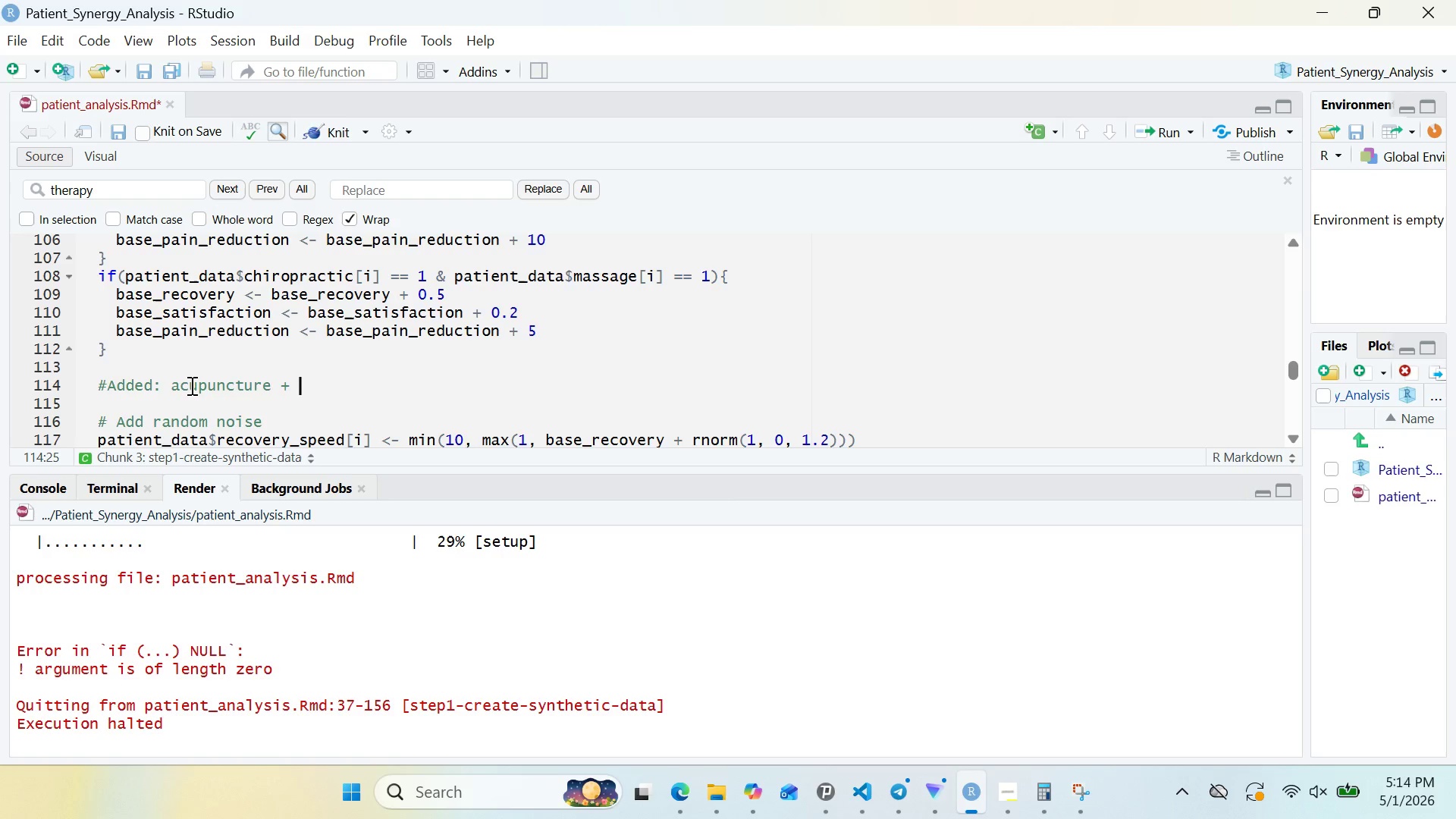 
key(Space)
 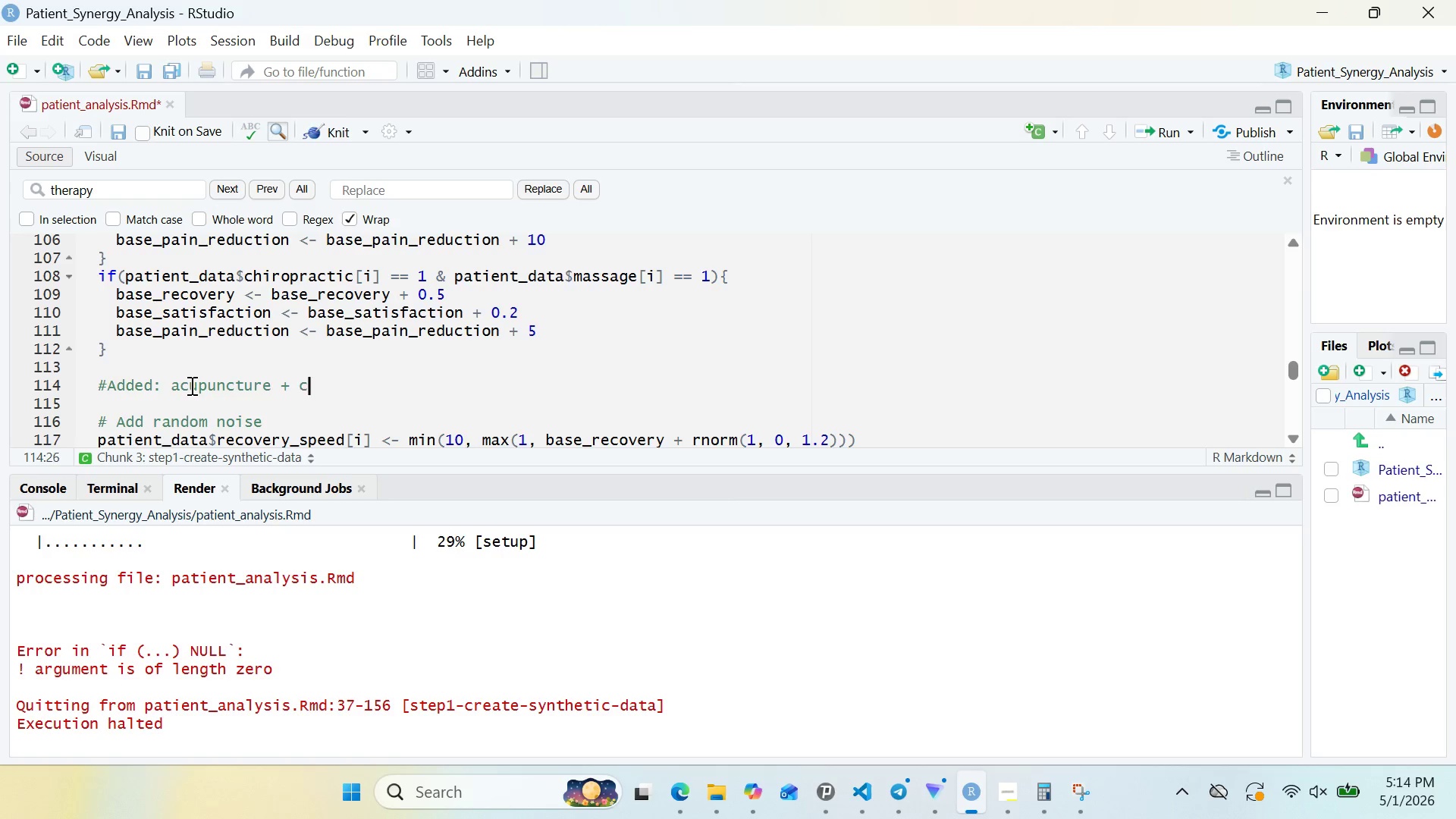 
key(C)
 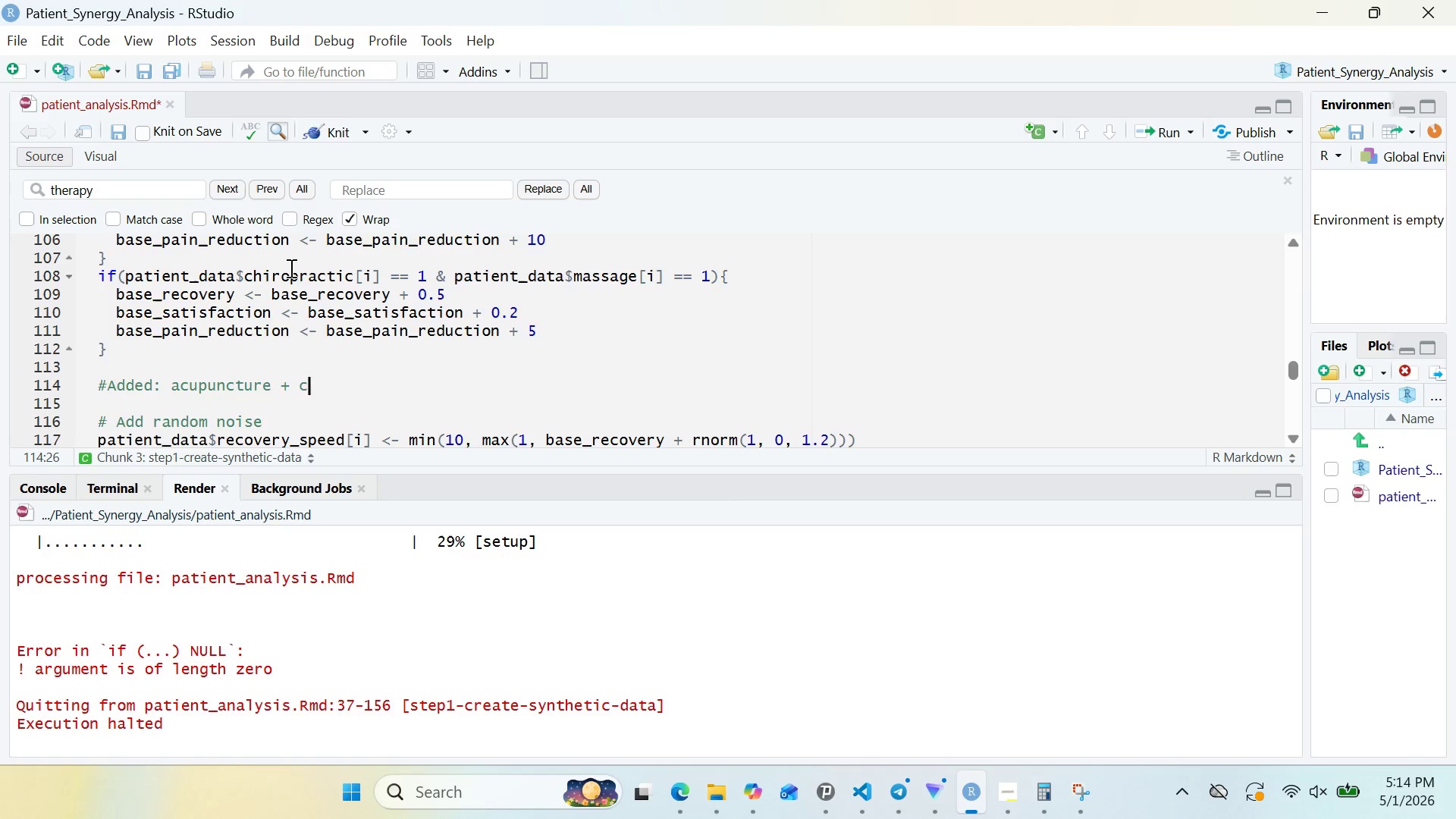 
double_click([292, 268])
 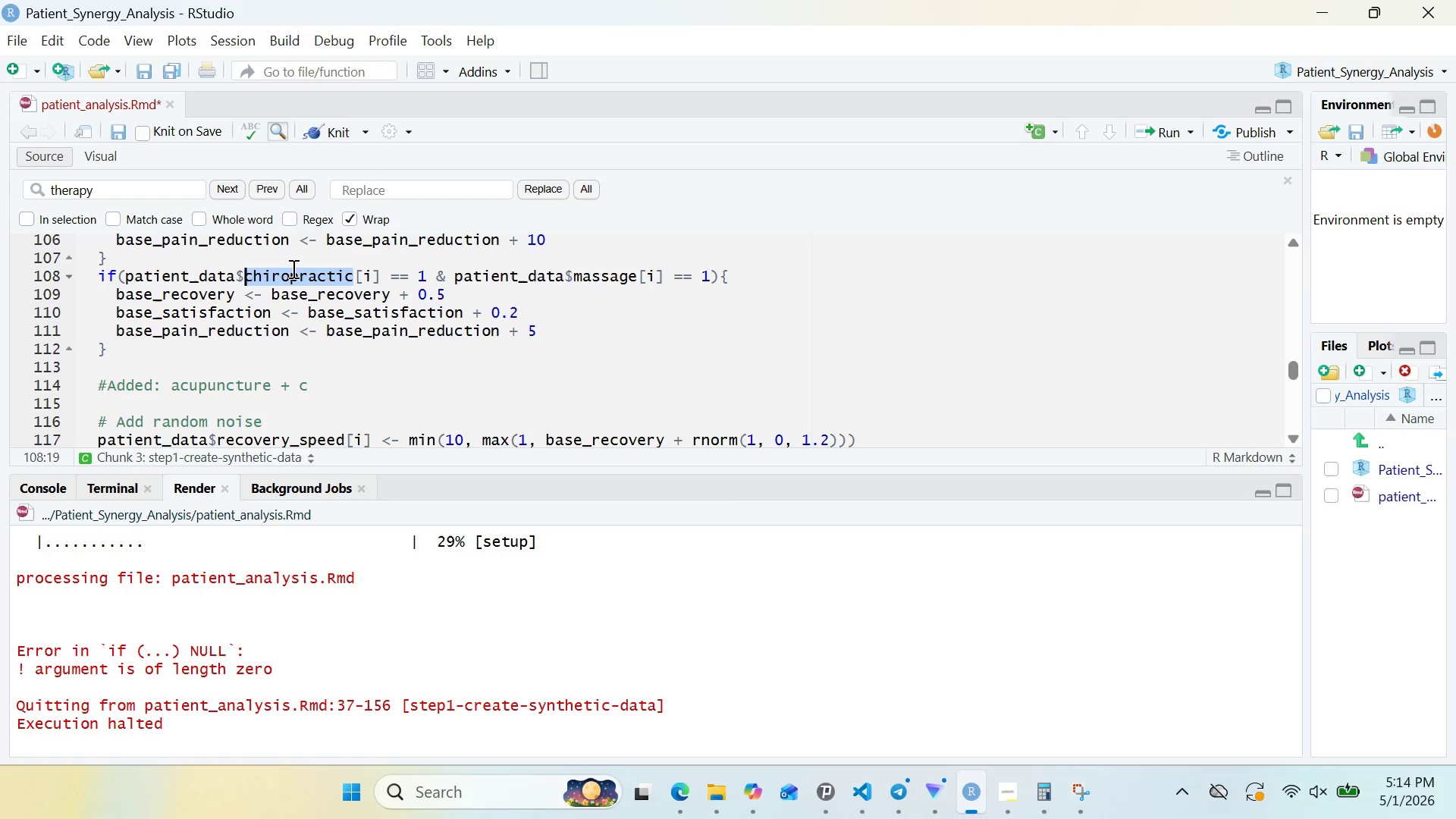 
key(Control+ControlLeft)
 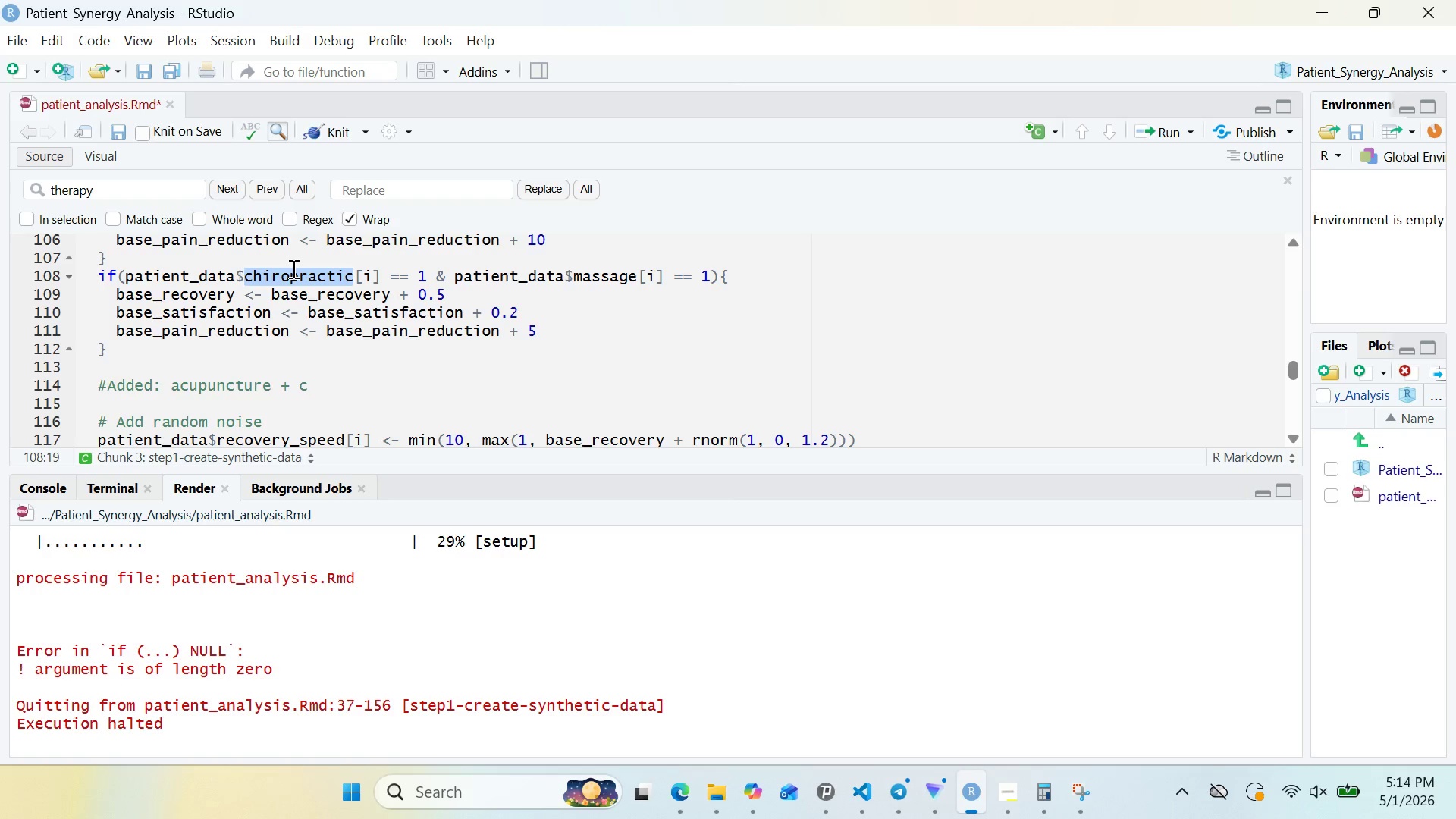 
key(Control+C)
 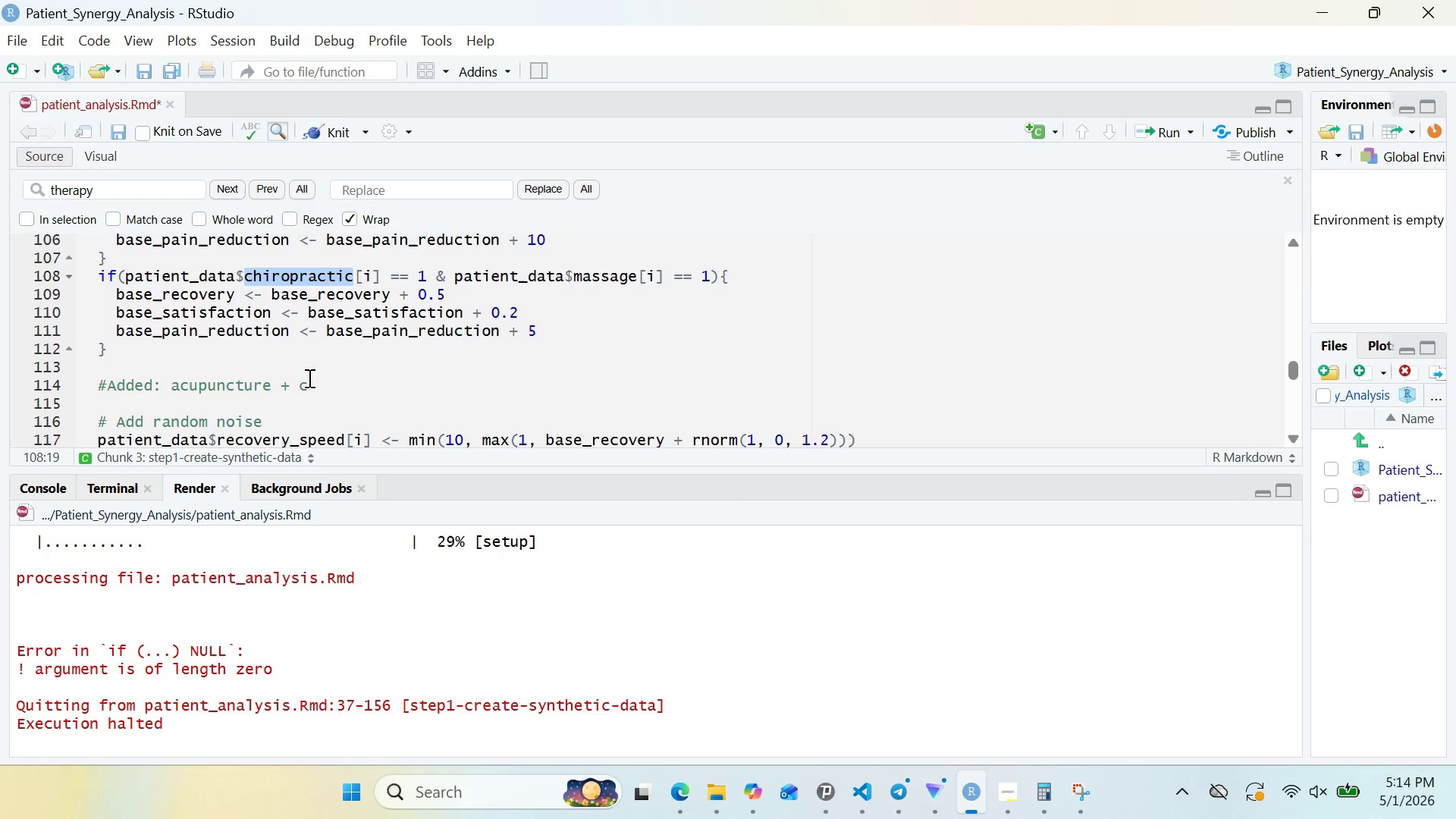 
left_click([309, 378])
 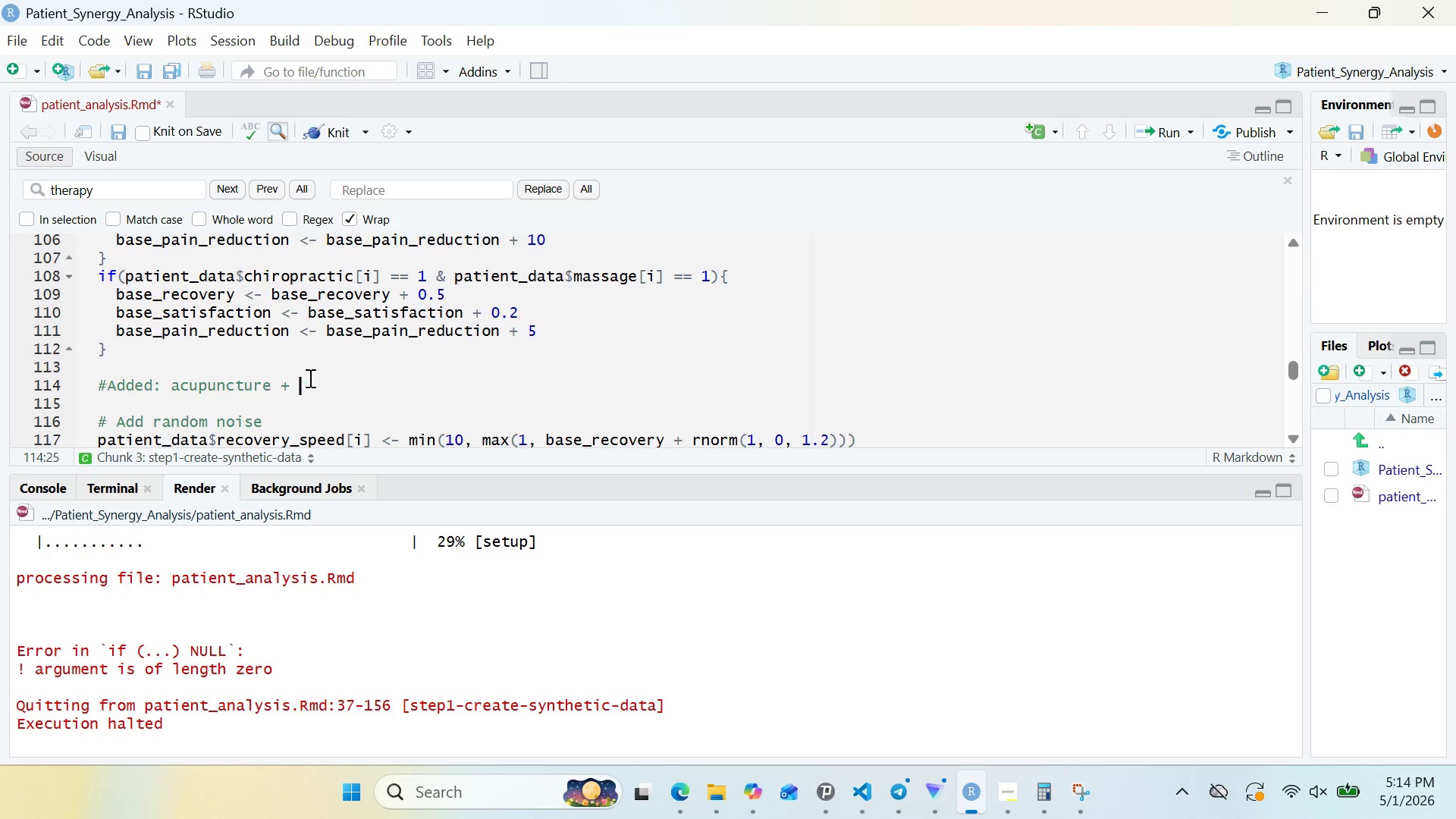 
key(Backspace)
 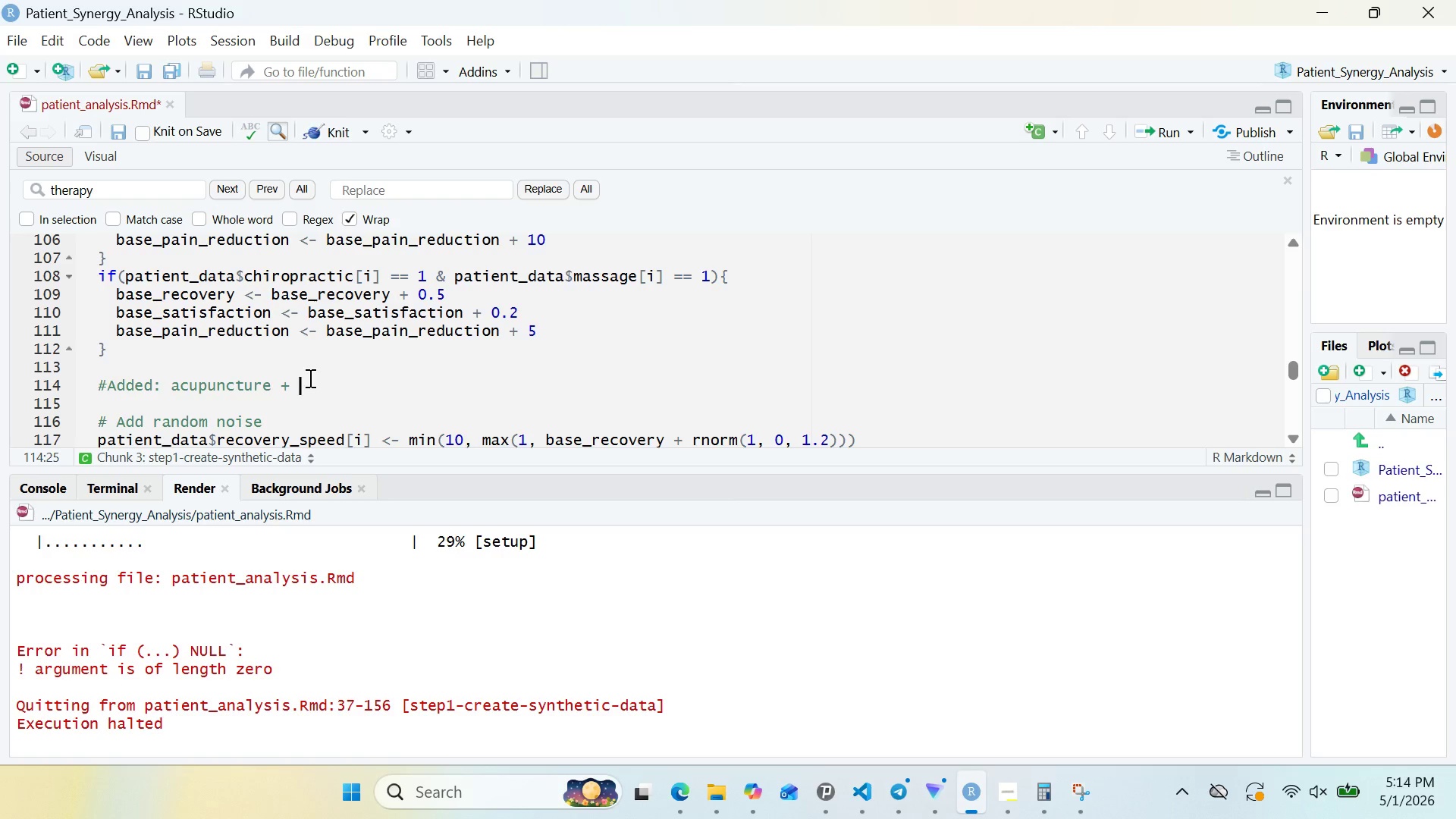 
key(Control+ControlLeft)
 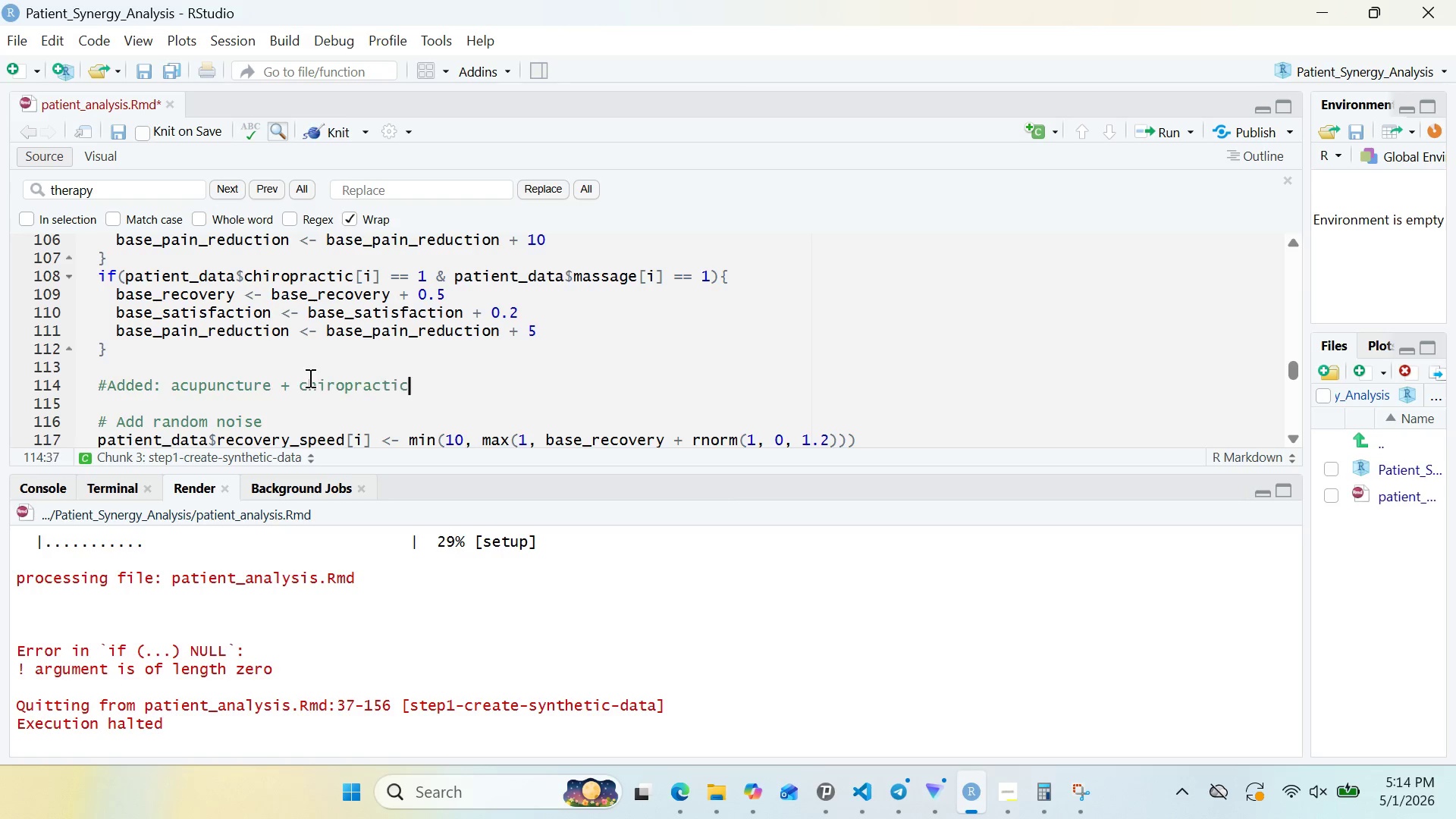 
key(Control+V)
 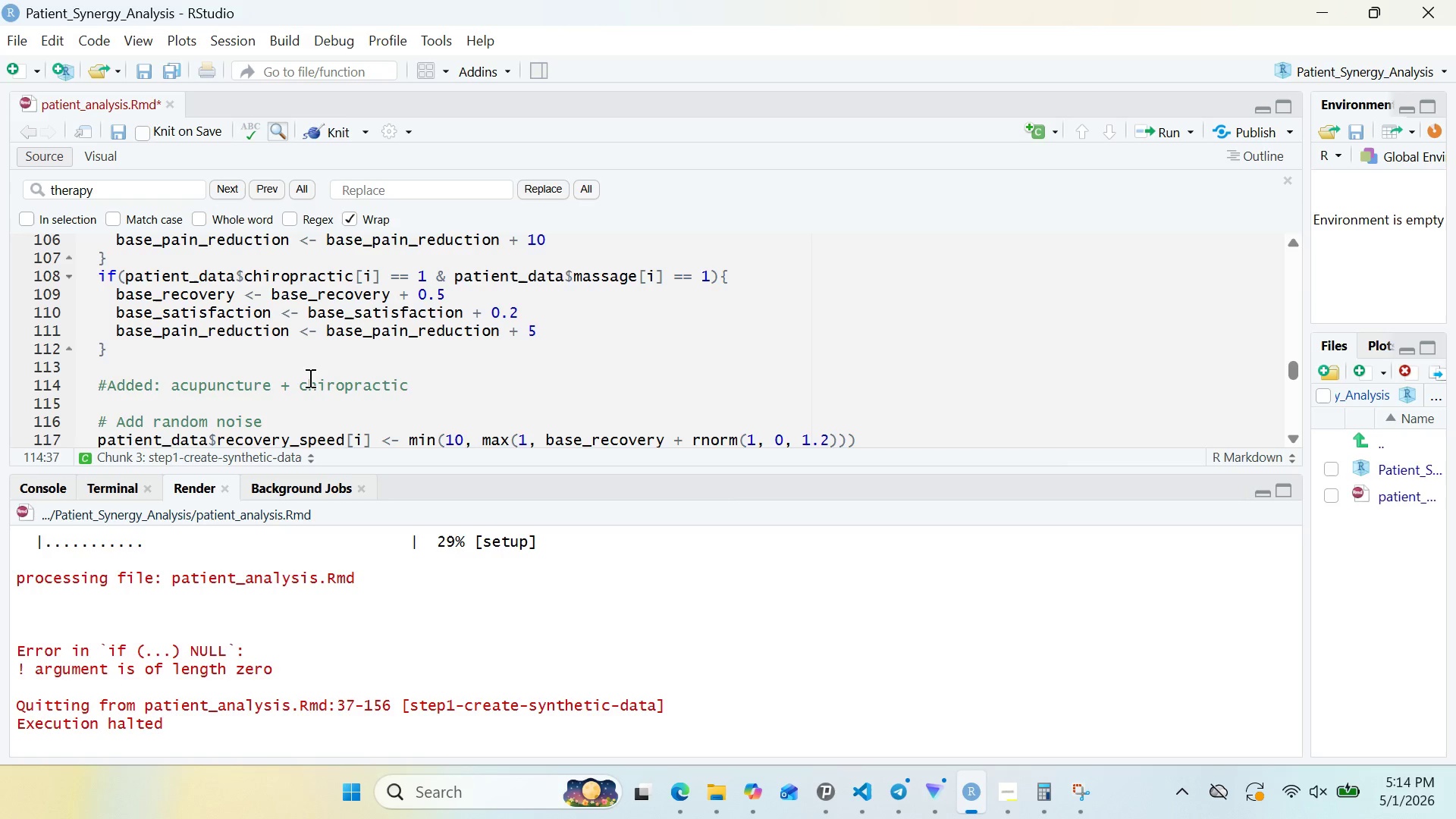 
type( synergy)
 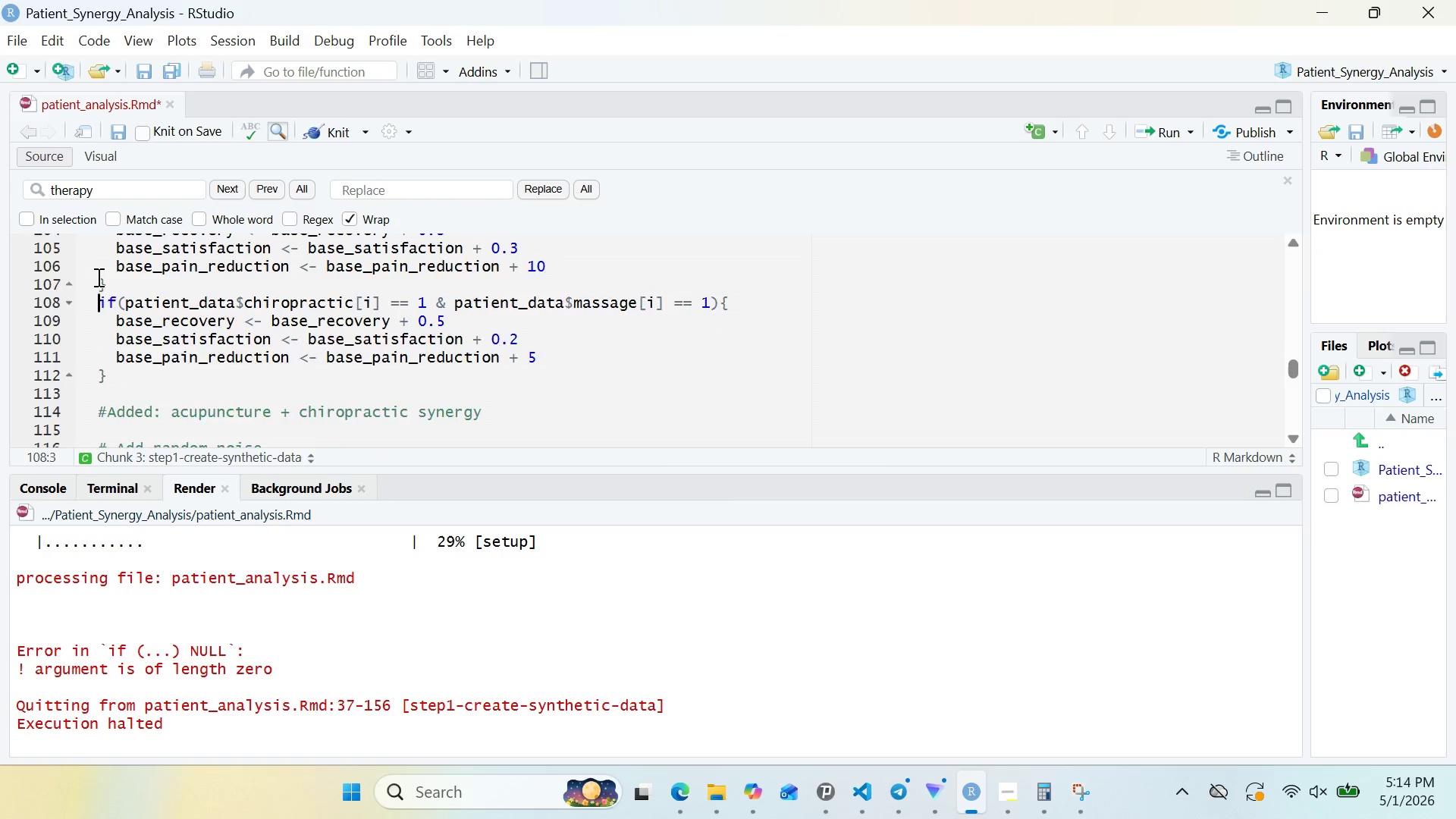 
wait(6.44)
 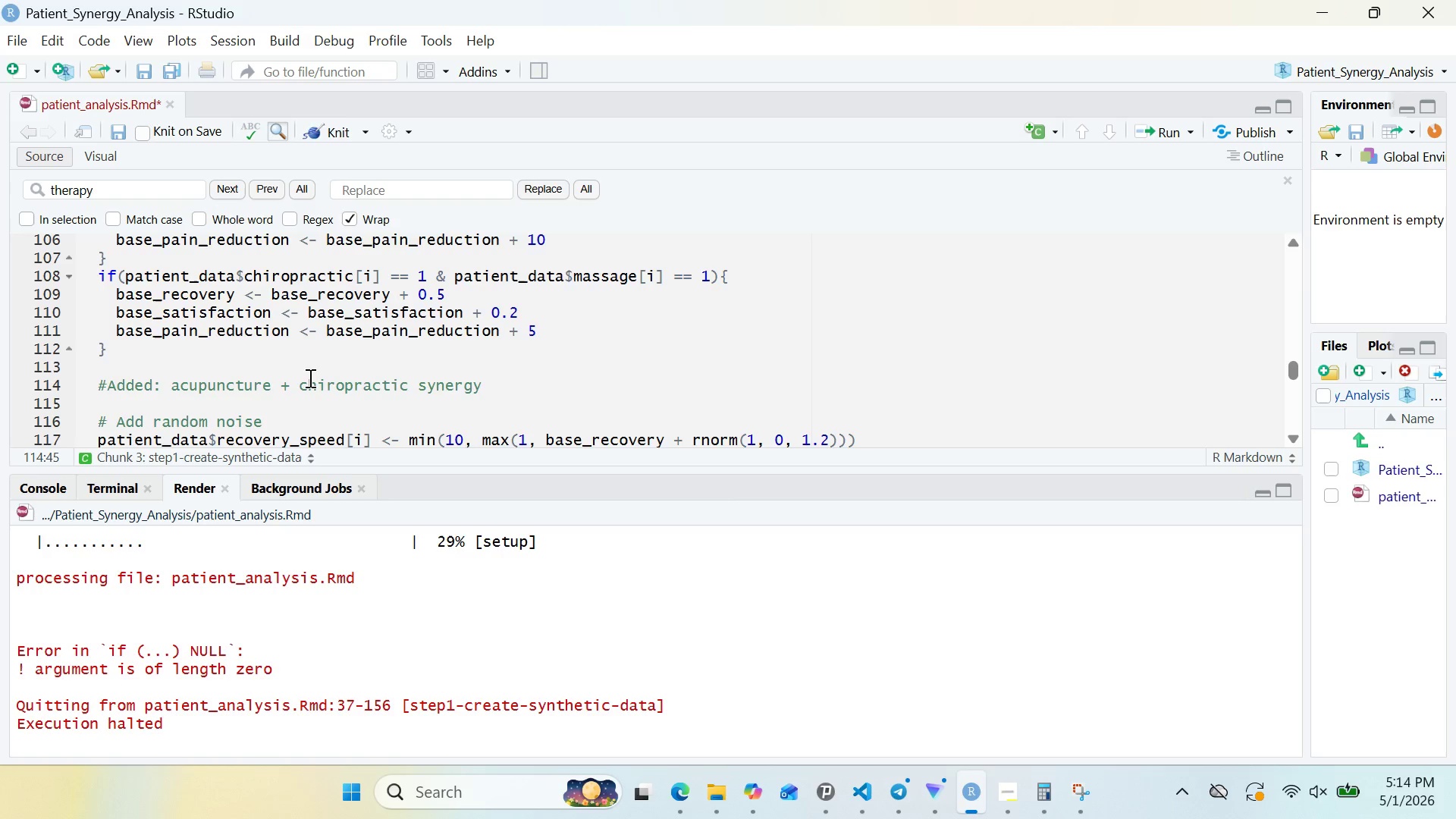 
left_click_drag(start_coordinate=[97, 304], to_coordinate=[119, 373])
 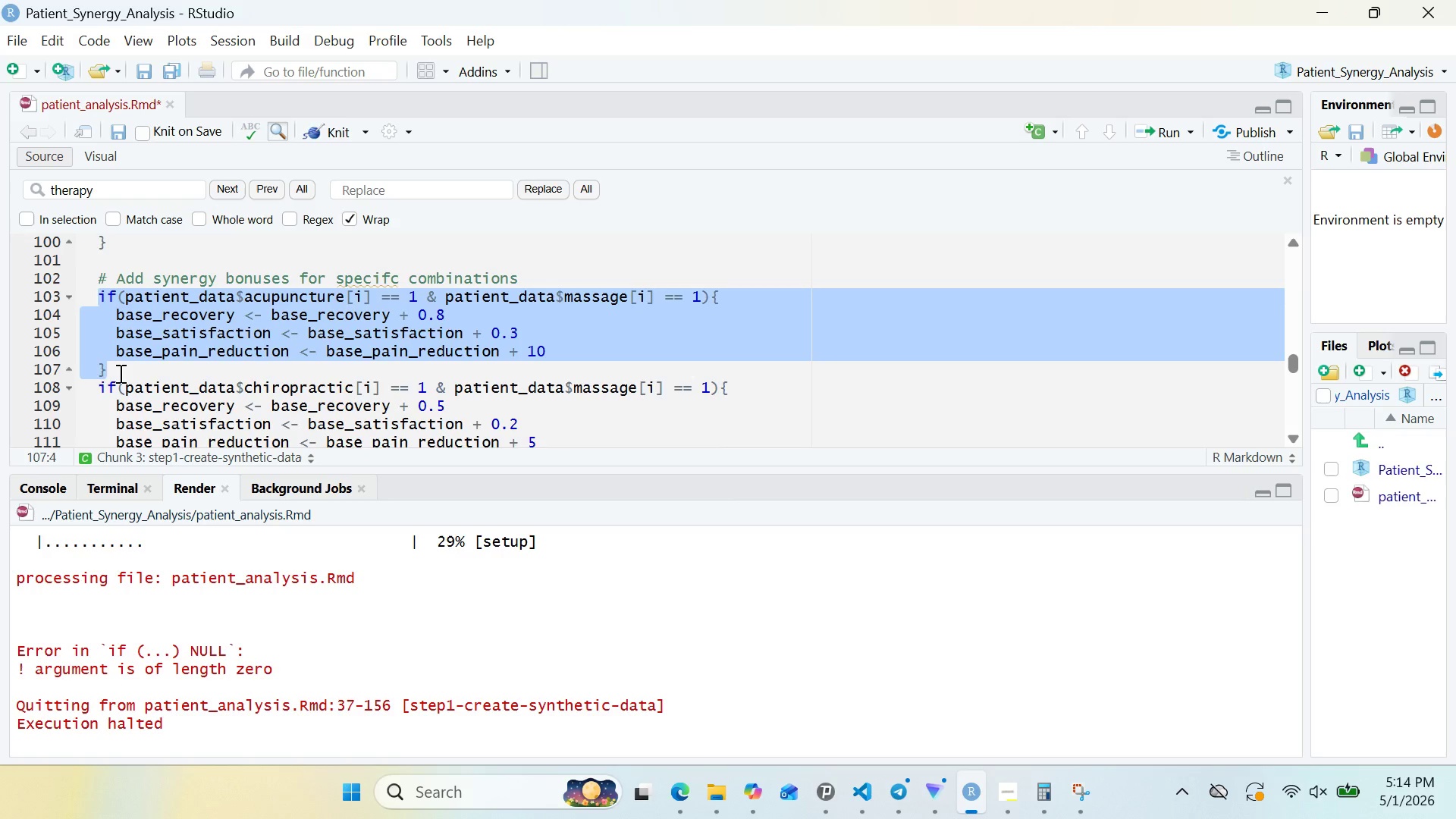 
key(Control+ControlLeft)
 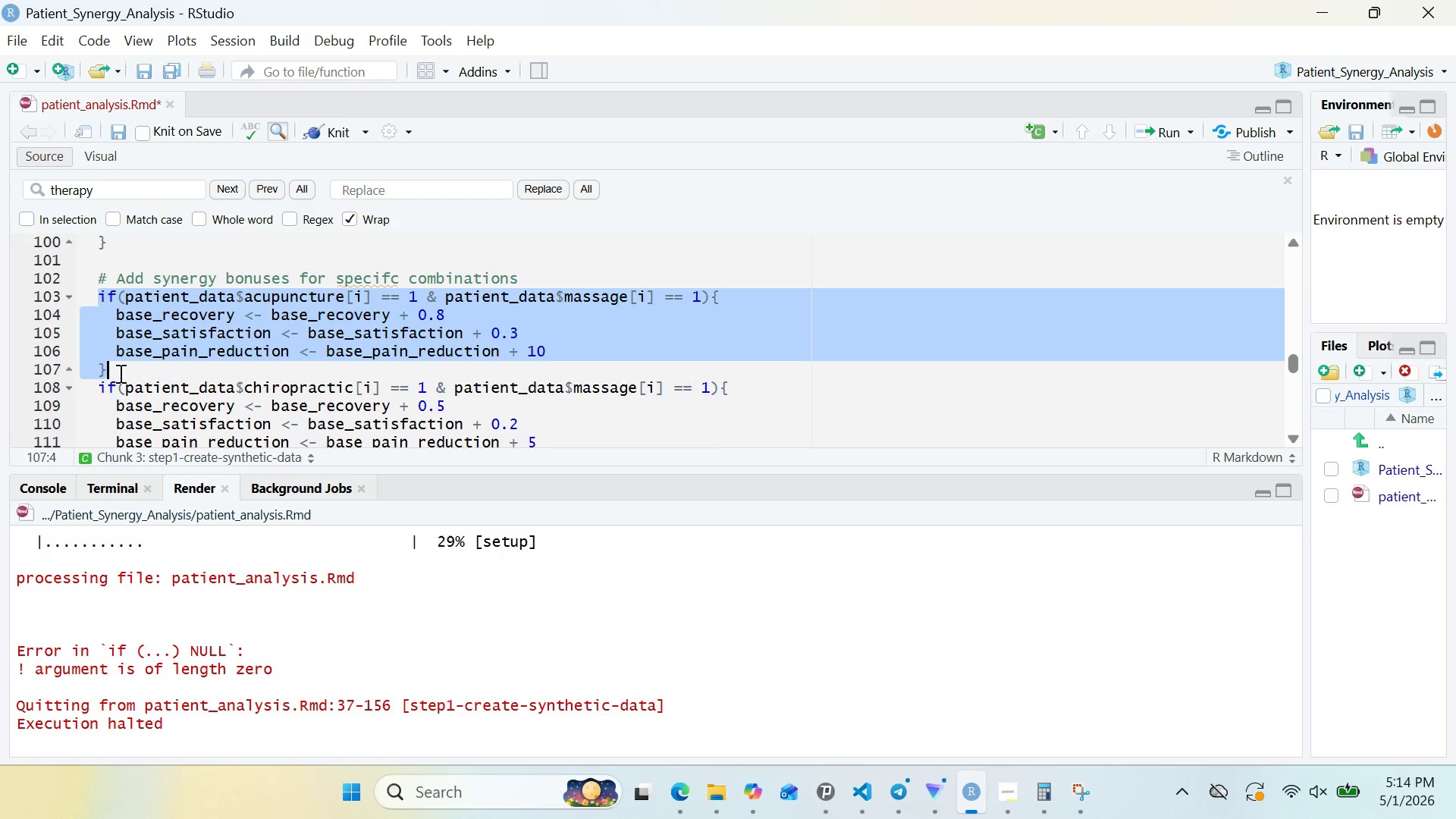 
key(Control+C)
 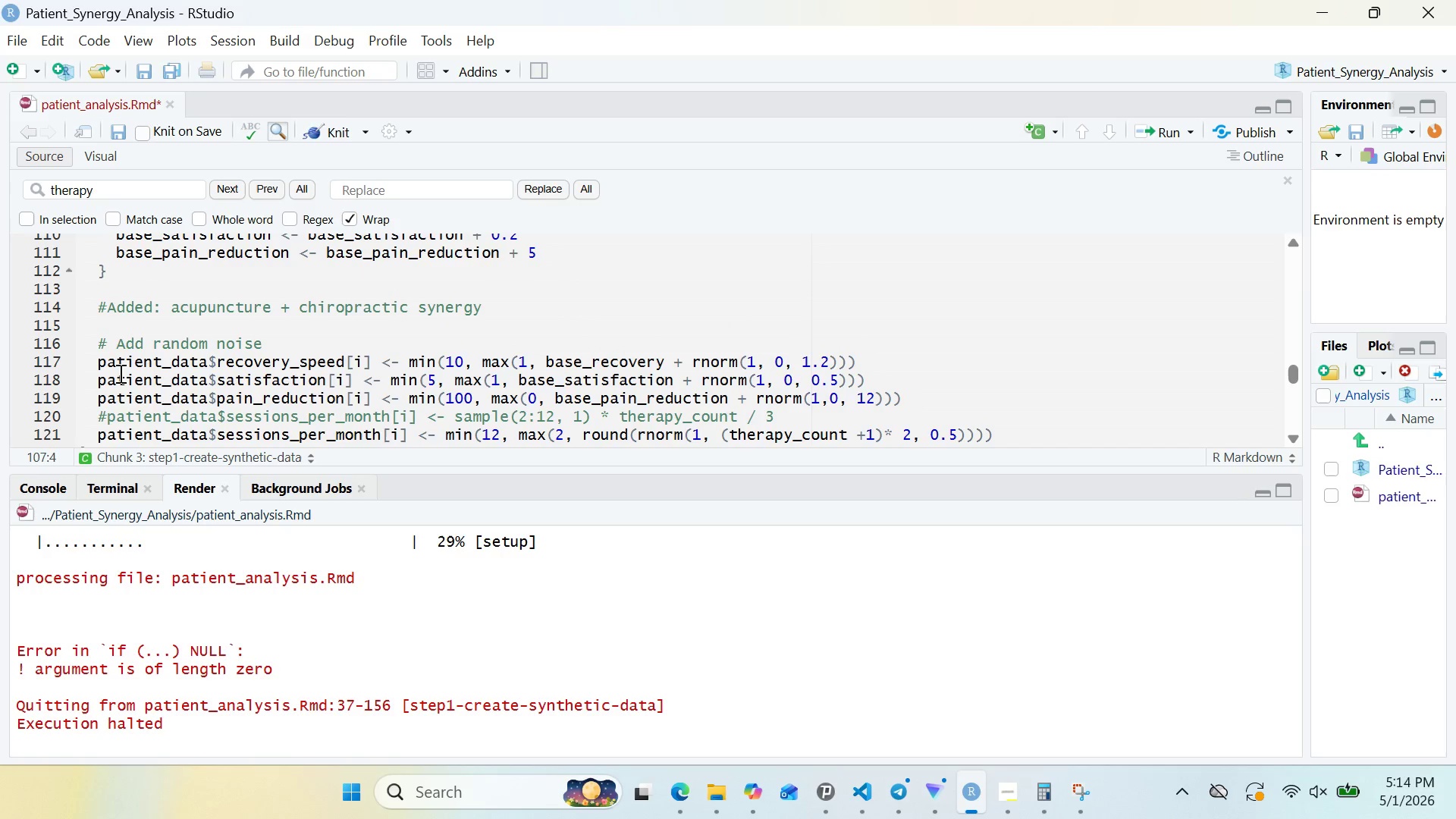 
left_click([127, 322])
 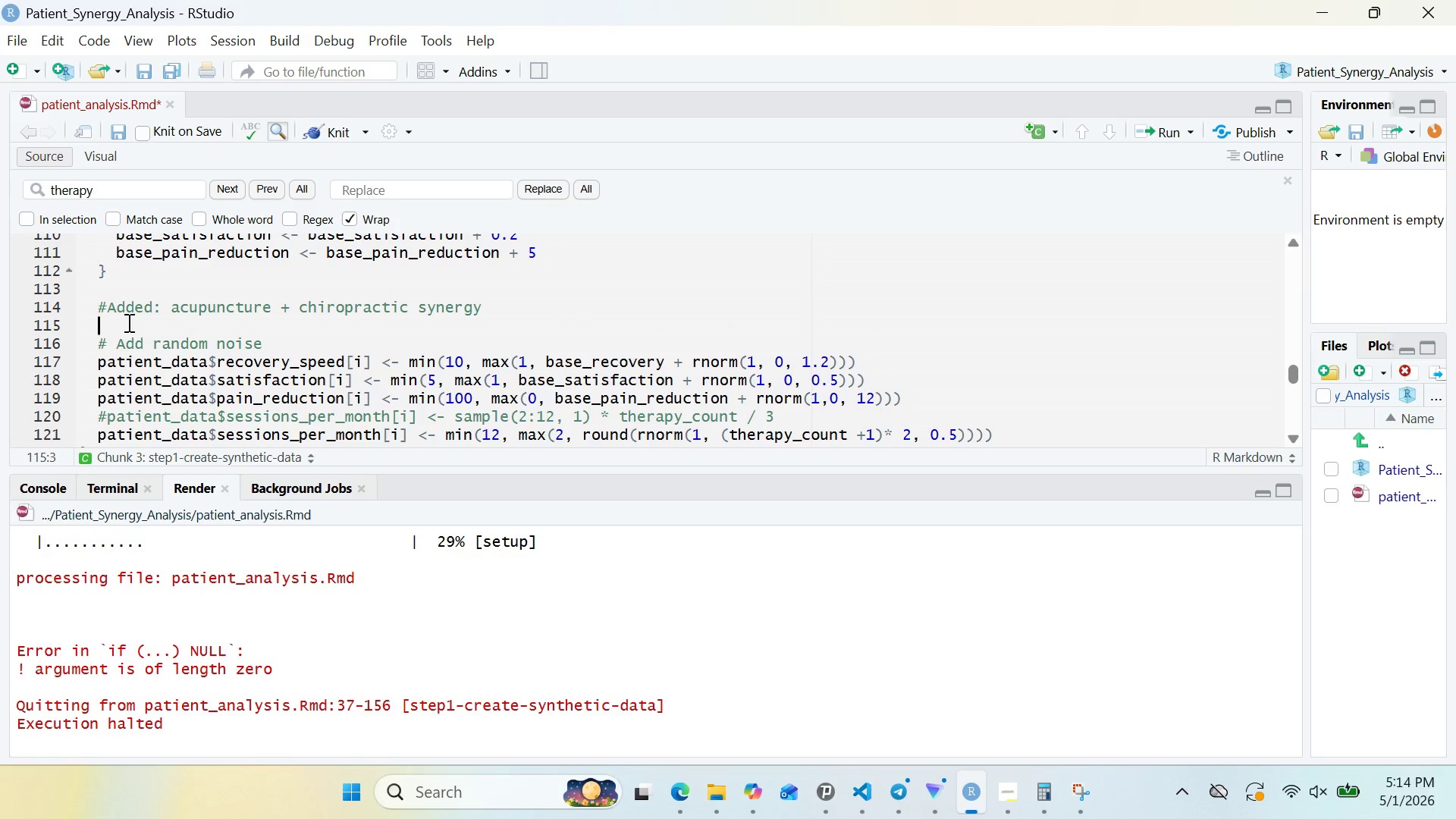 
key(Control+ControlLeft)
 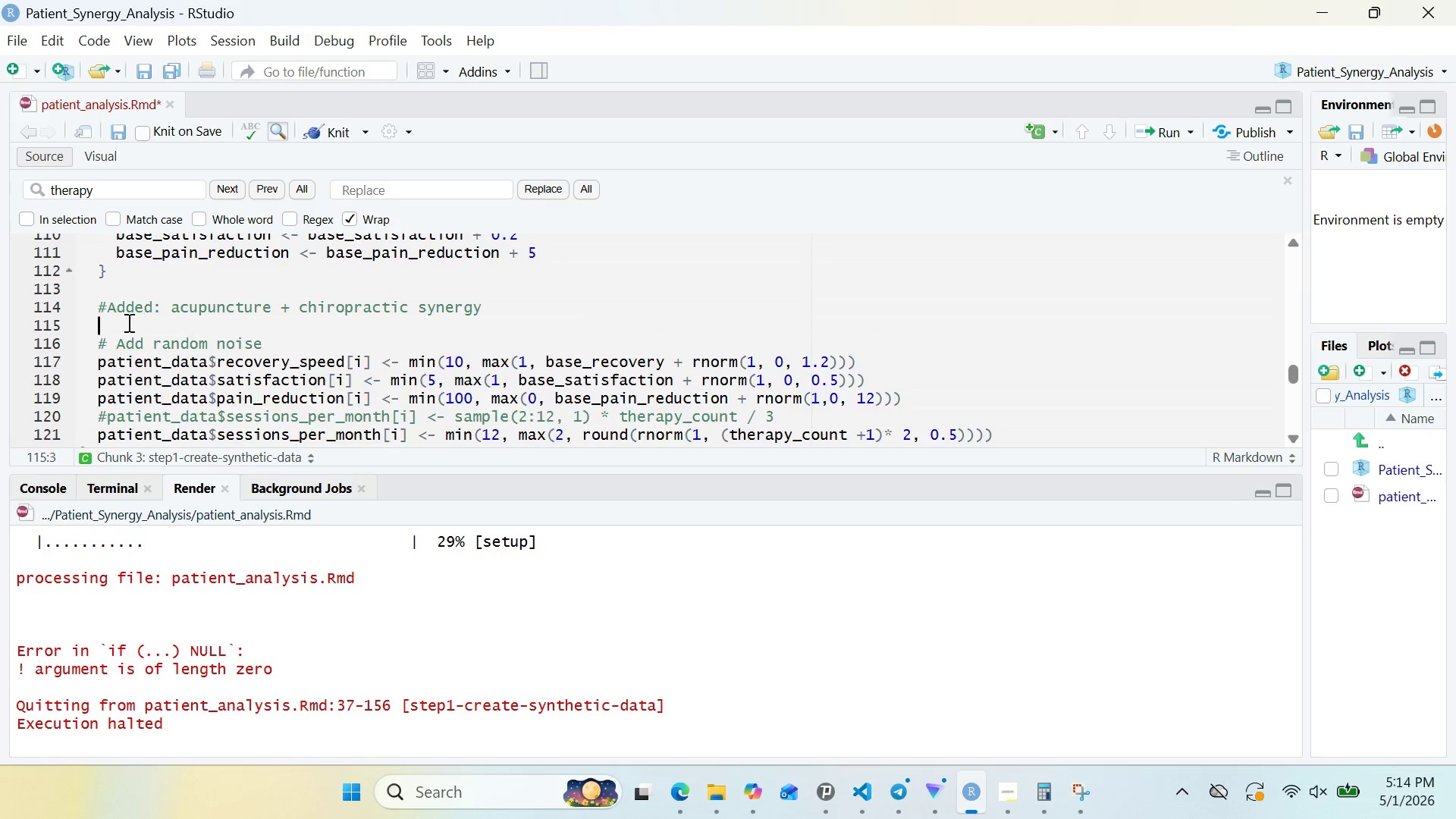 
key(Control+V)
 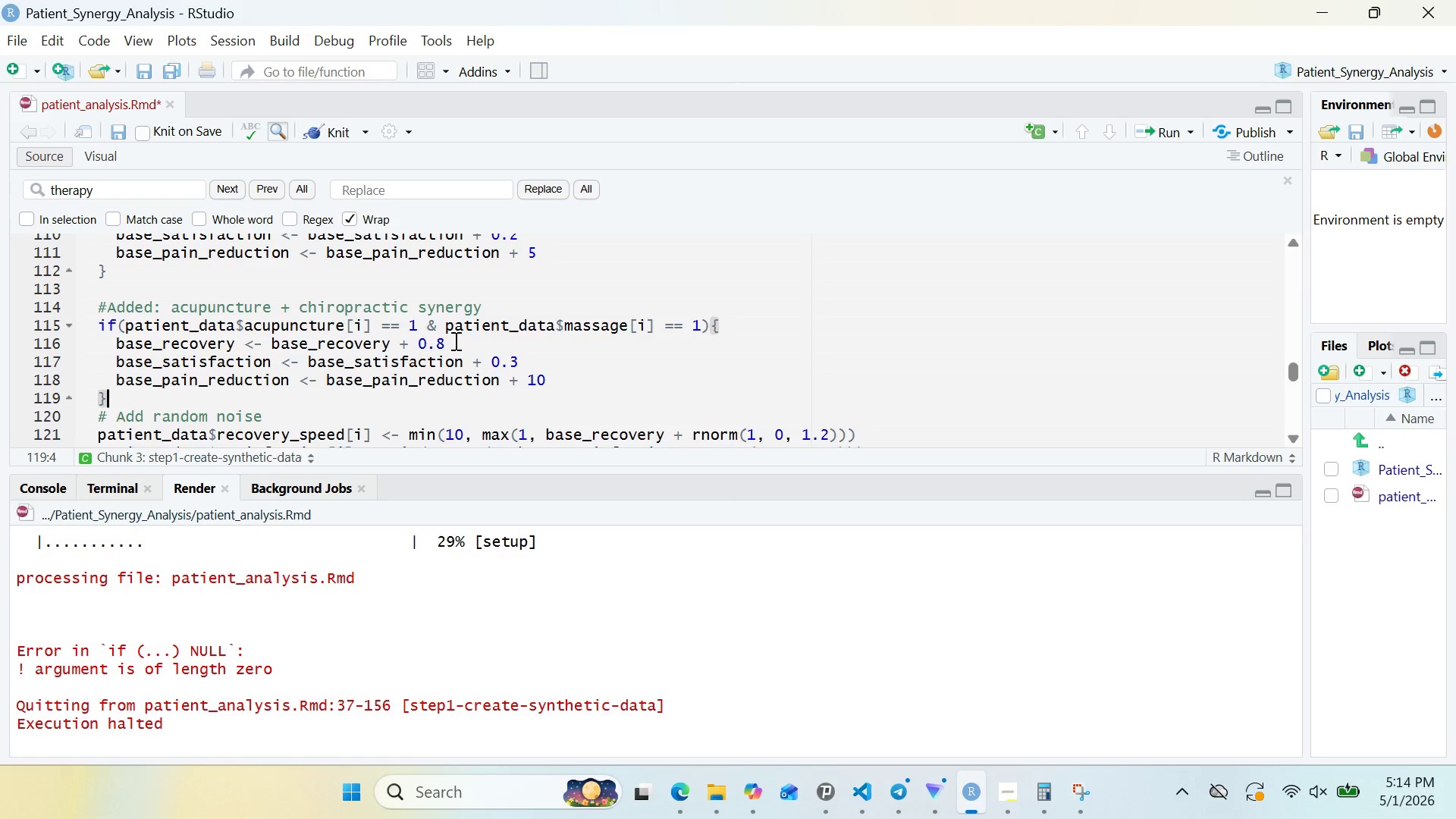 
wait(11.33)
 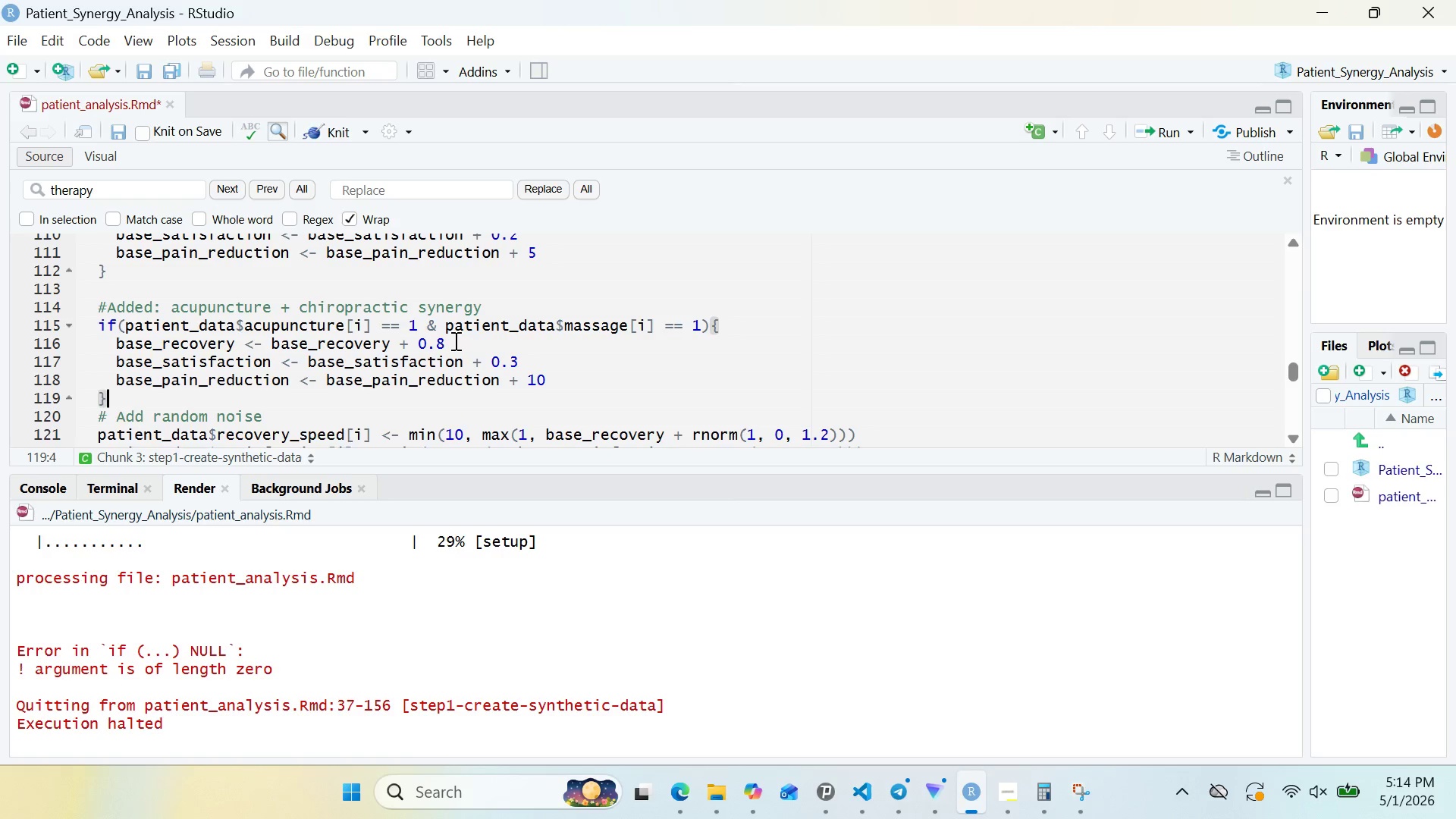 
double_click([320, 288])
 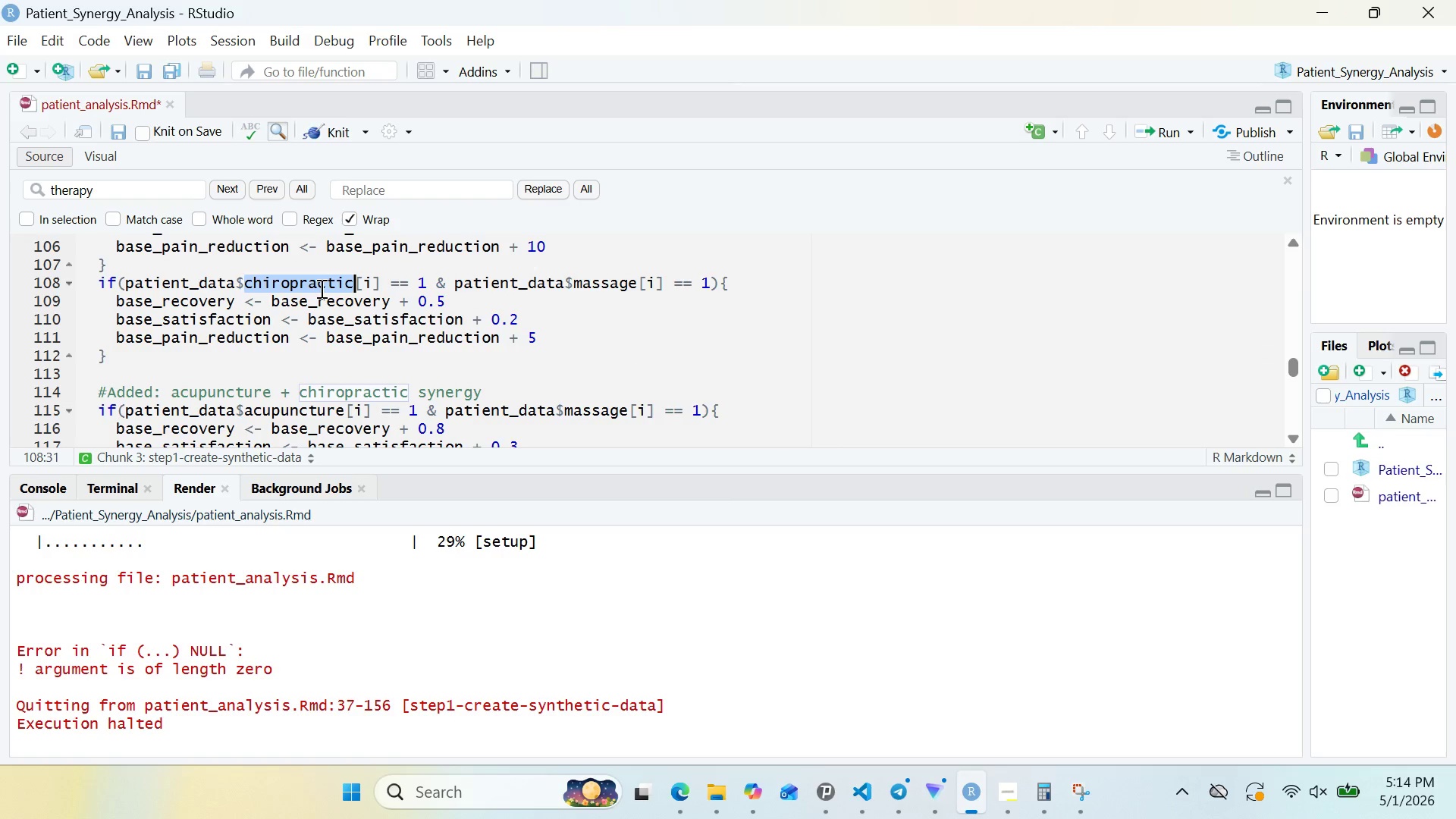 
key(Control+ControlLeft)
 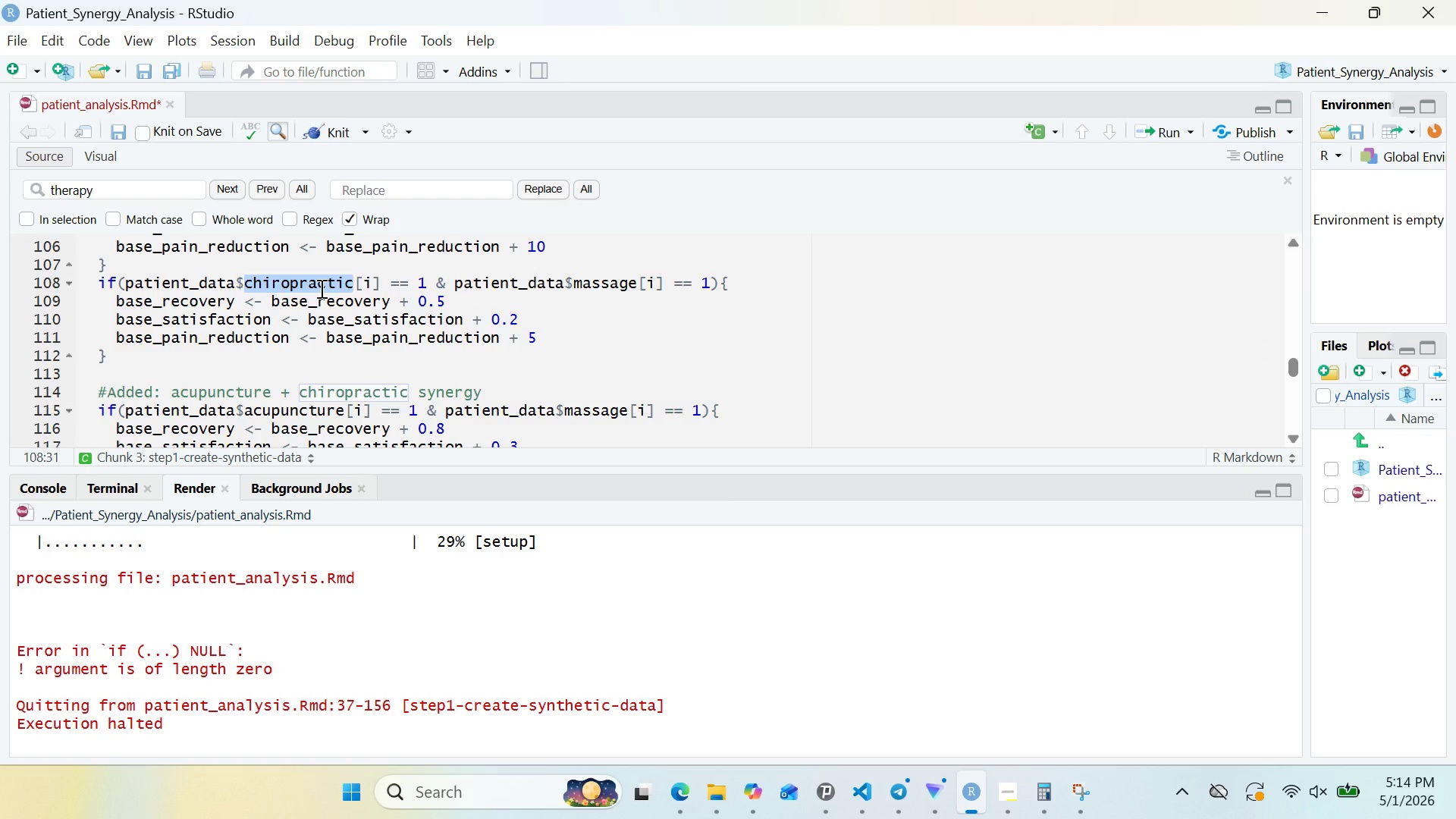 
key(Control+C)
 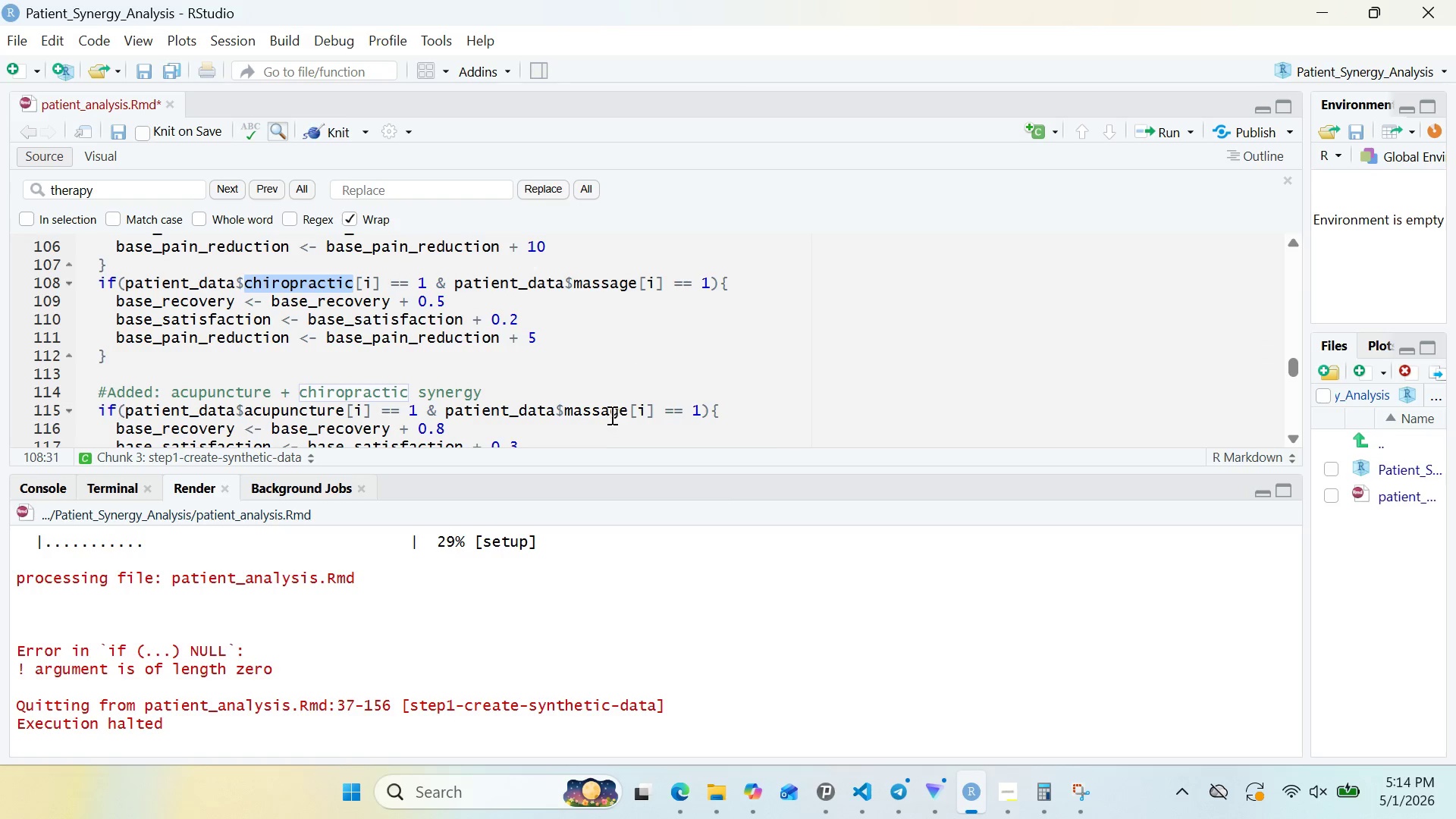 
double_click([609, 413])
 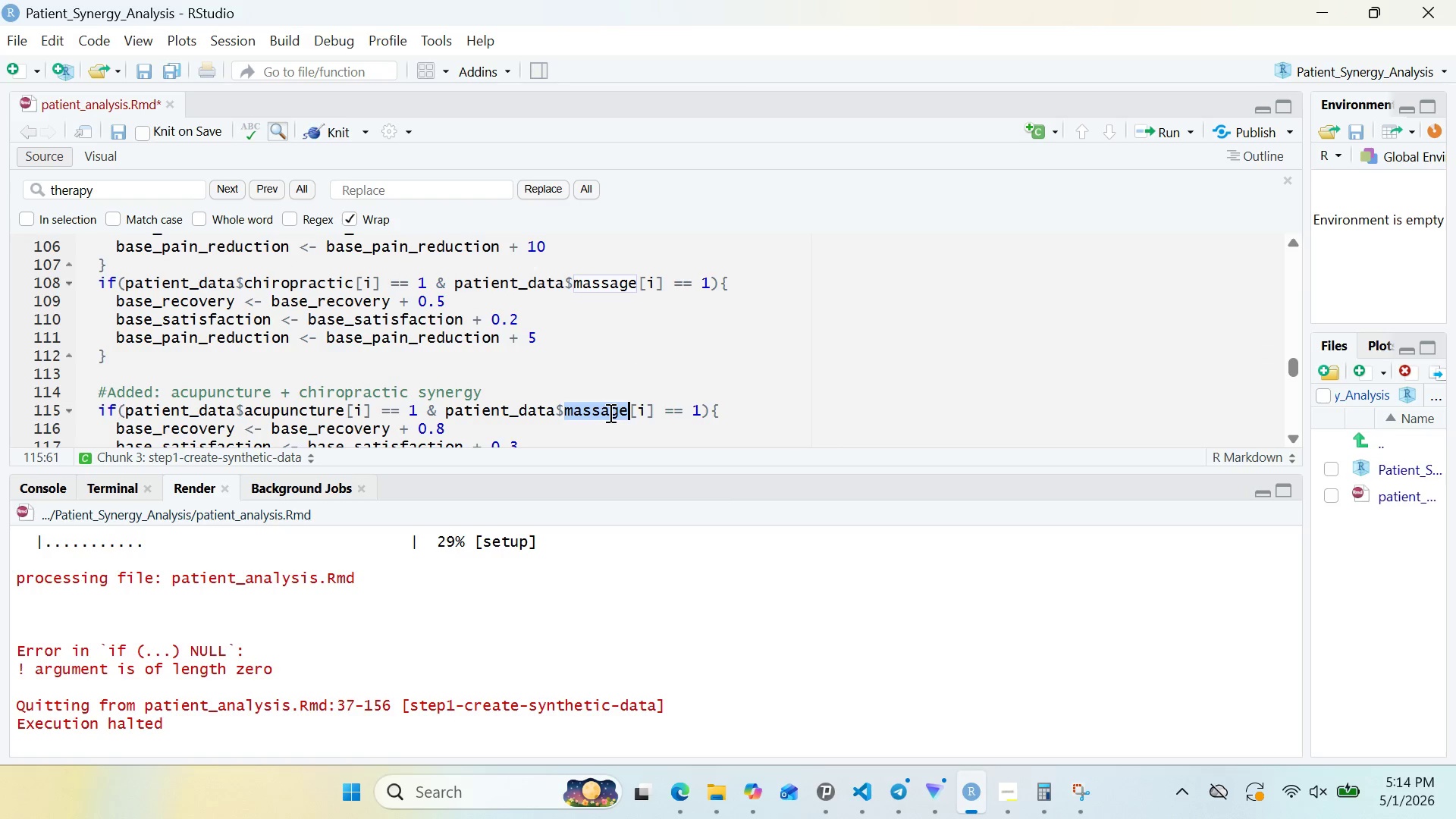 
key(Control+V)
 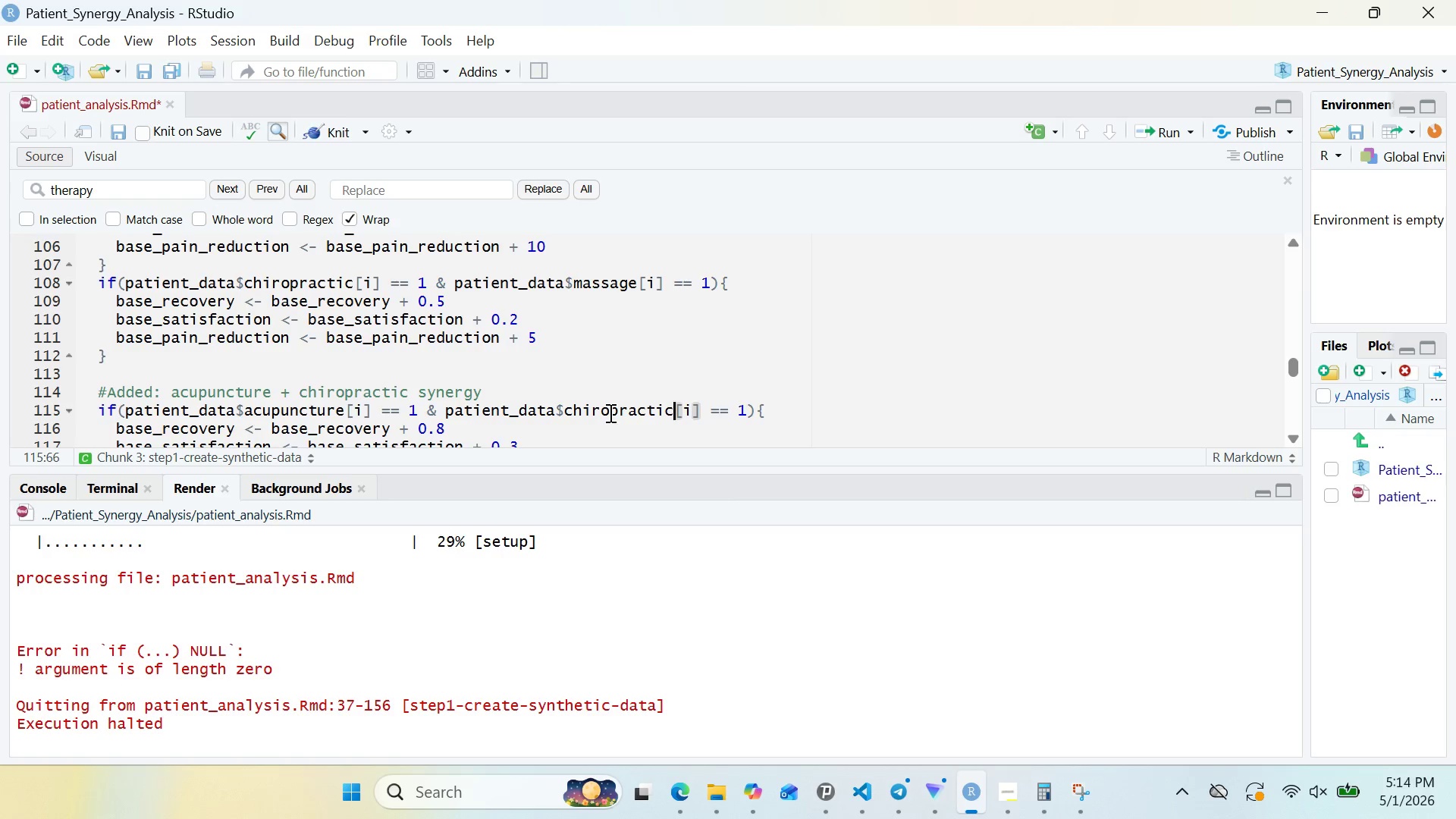 
wait(8.0)
 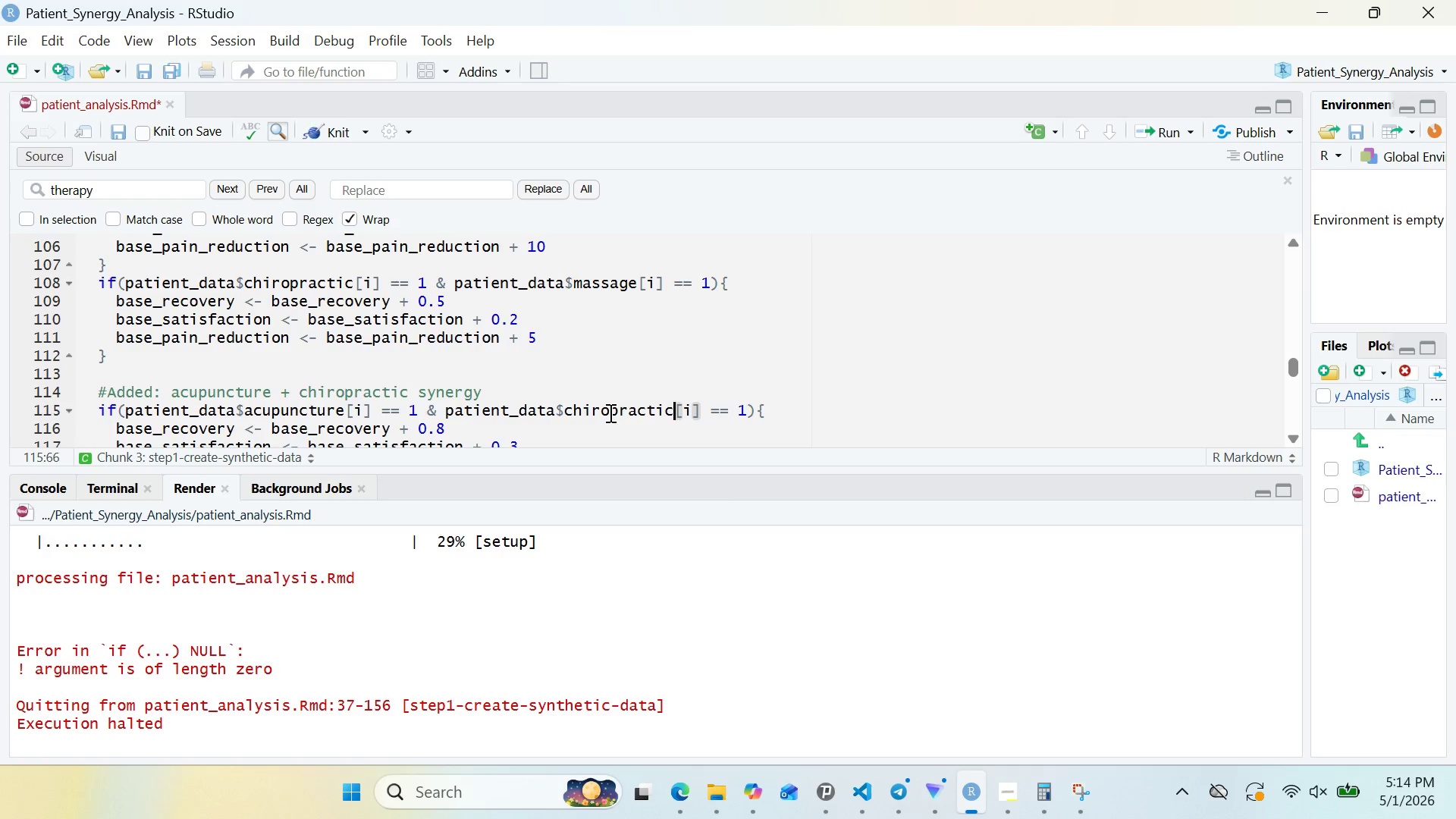 
left_click([448, 369])
 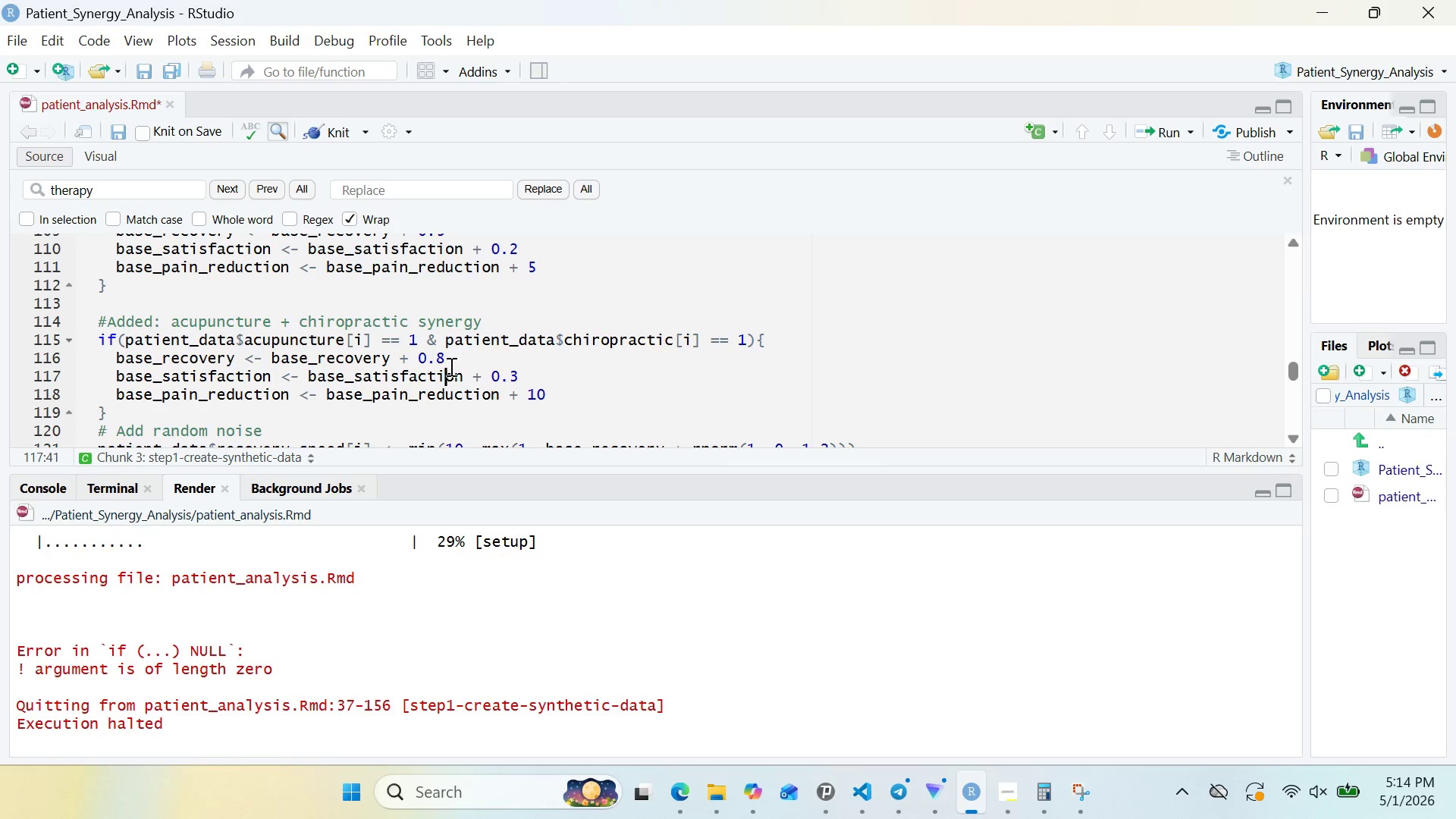 
left_click([450, 364])
 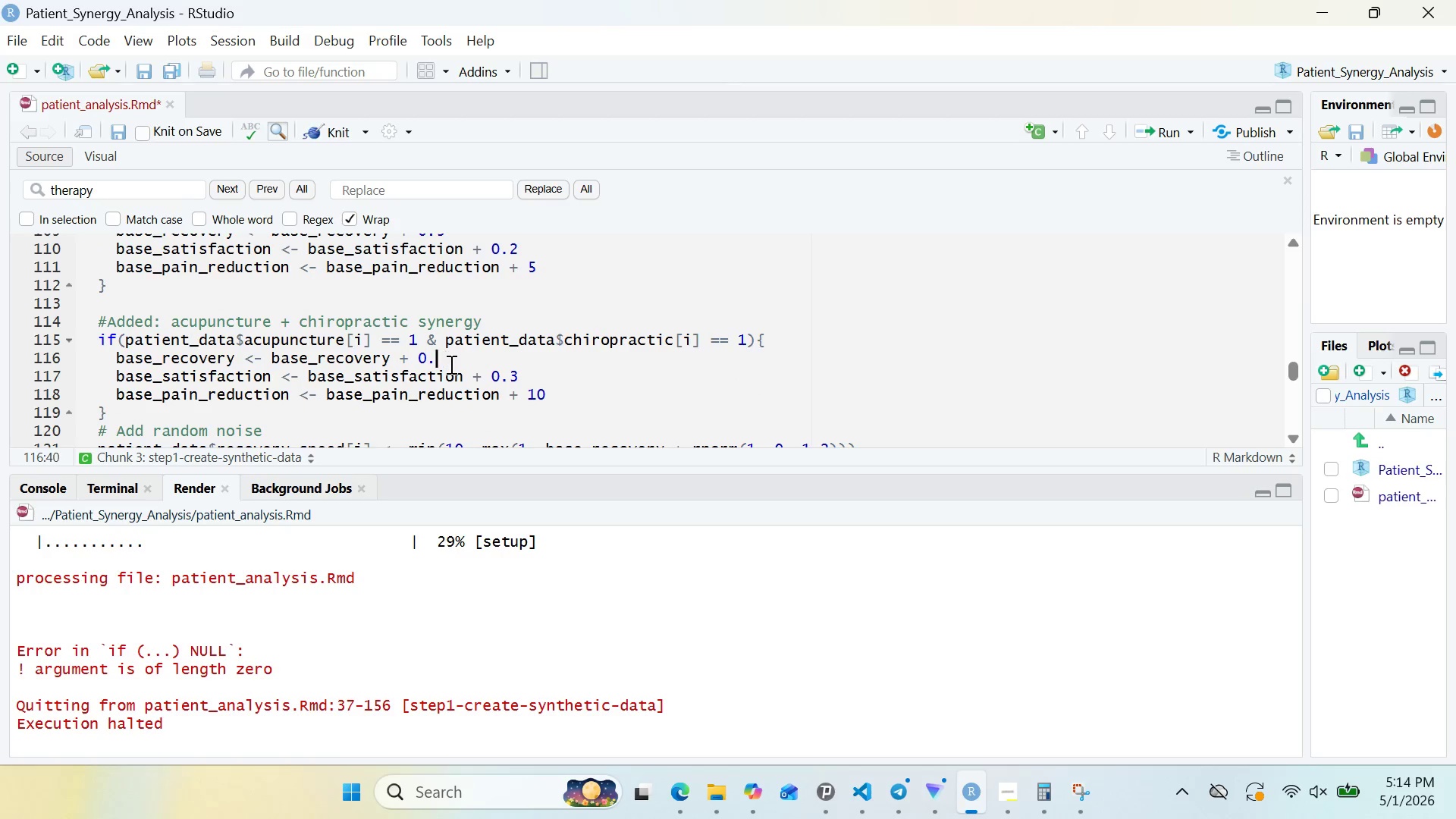 
key(Backspace)
 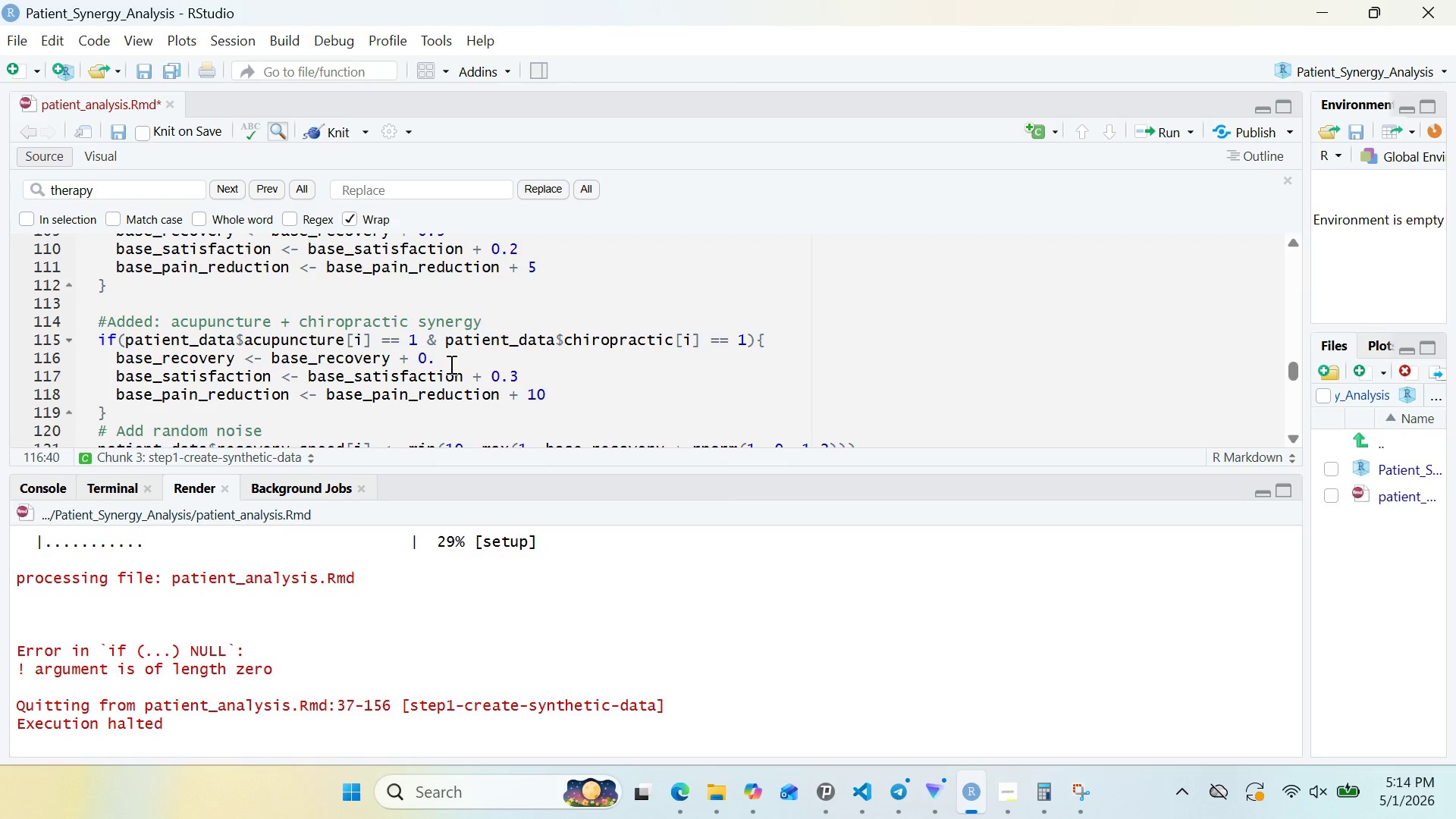 
key(3)
 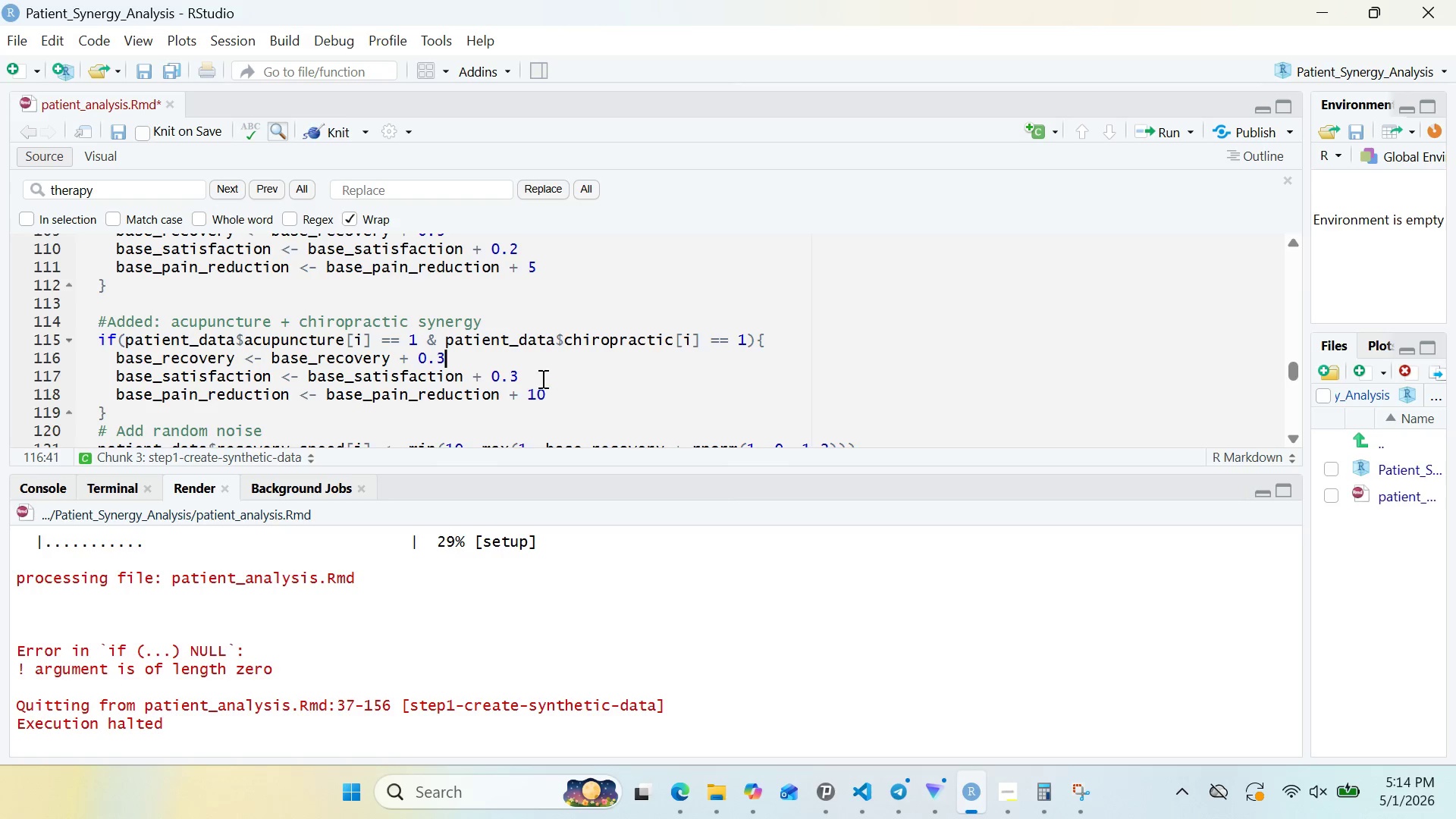 
left_click([522, 376])
 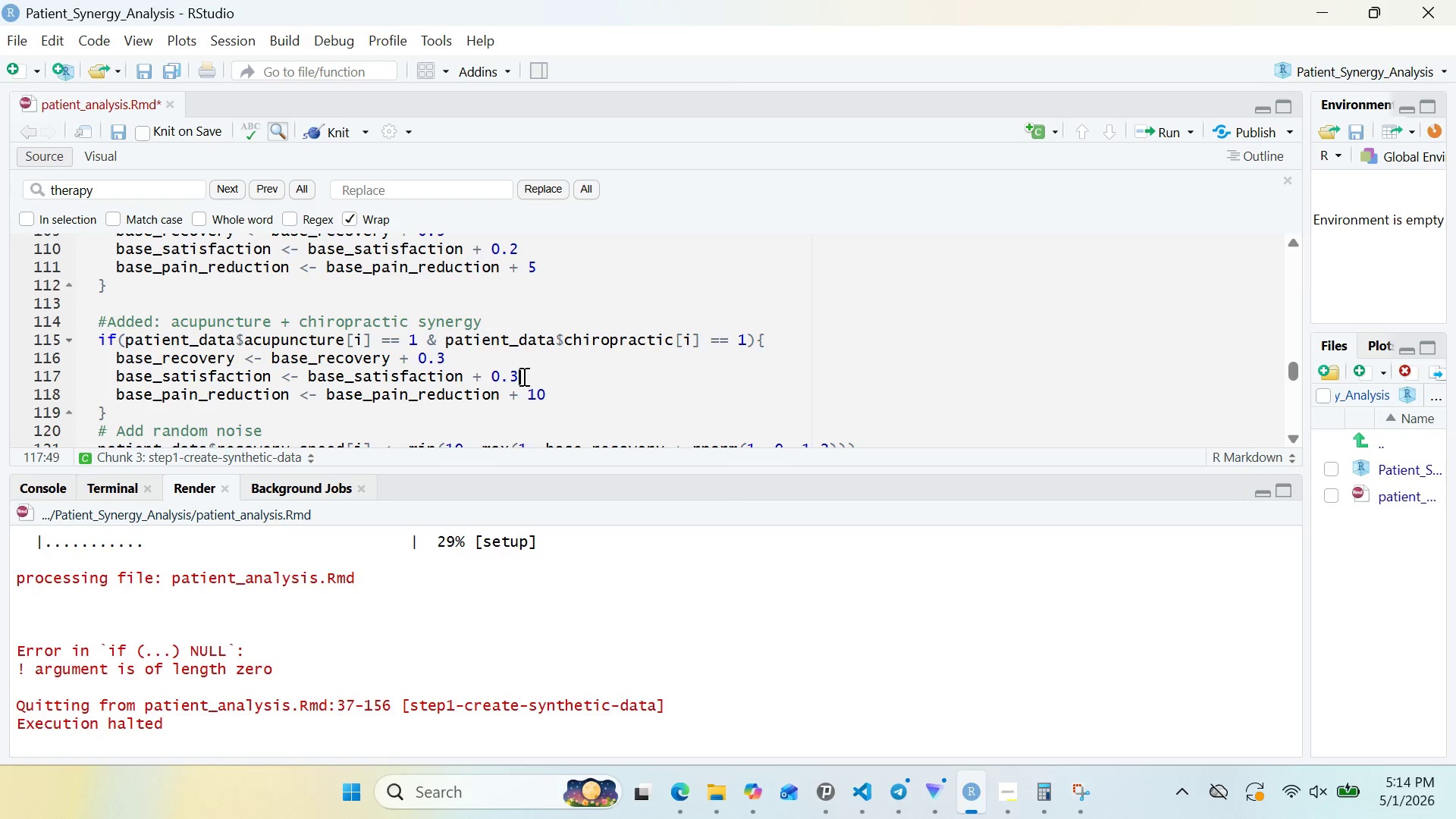 
key(Backspace)
key(Backspace)
type(.15)
 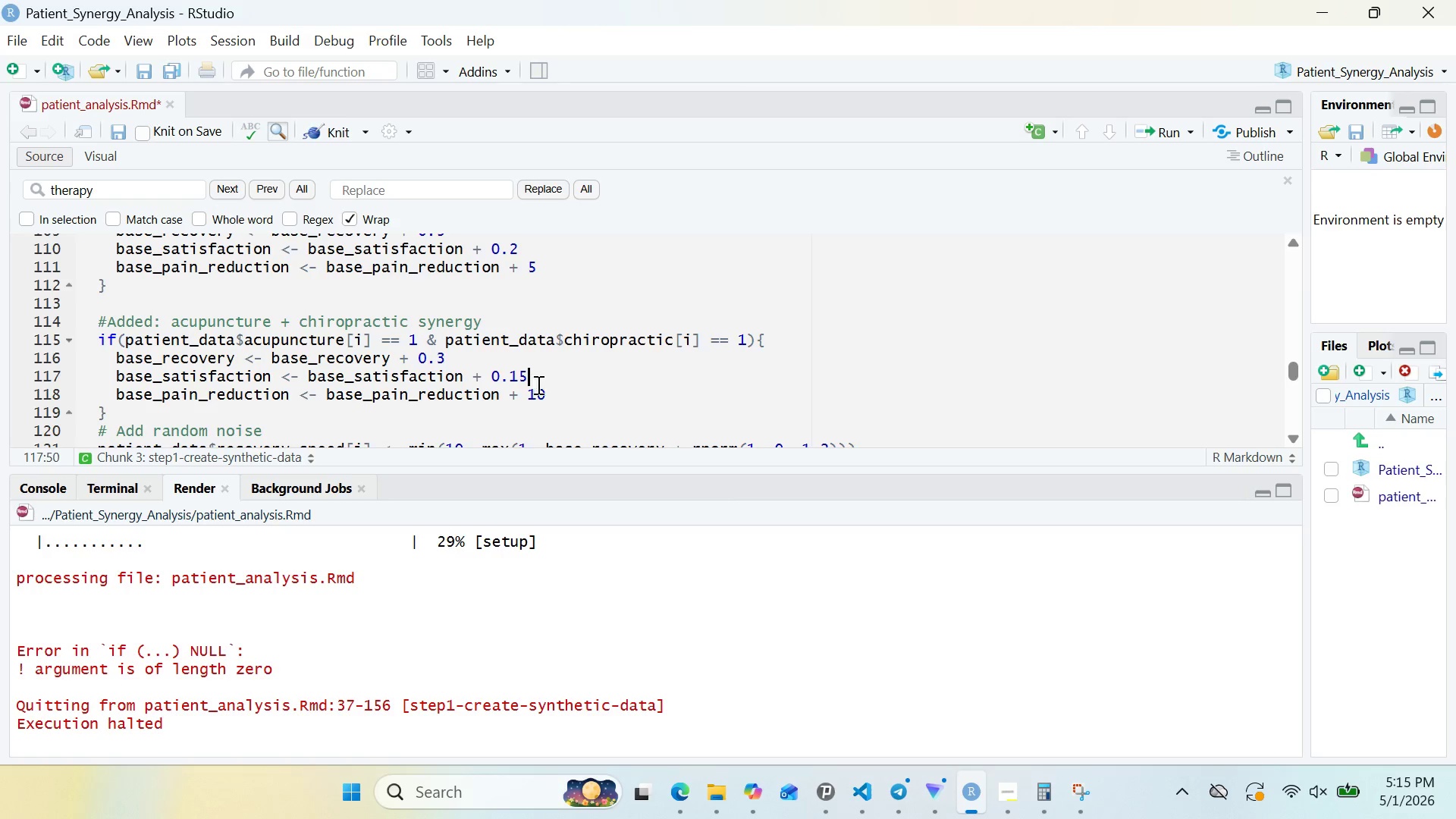 
left_click([544, 391])
 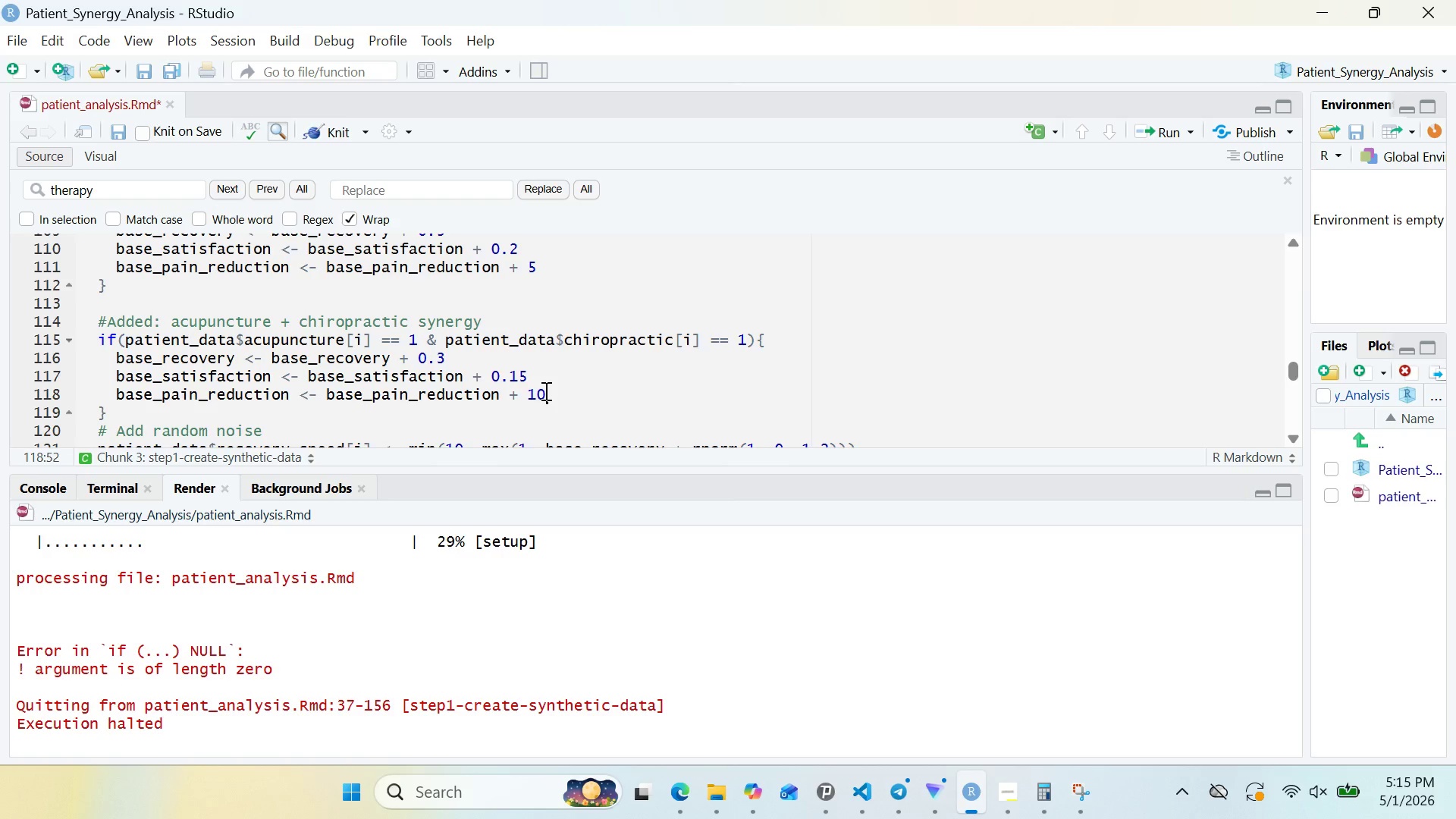 
key(Backspace)
 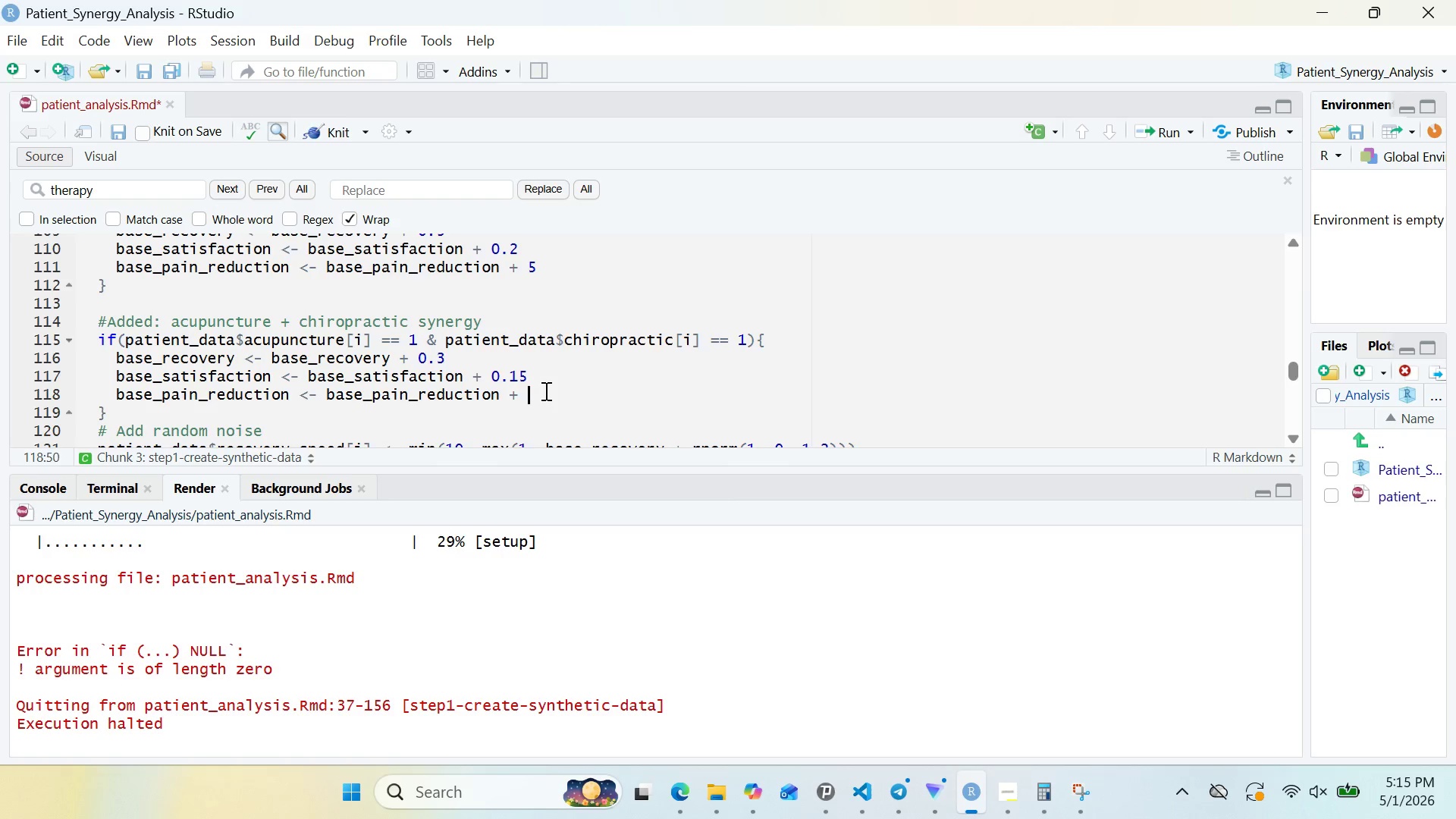 
key(Backspace)
 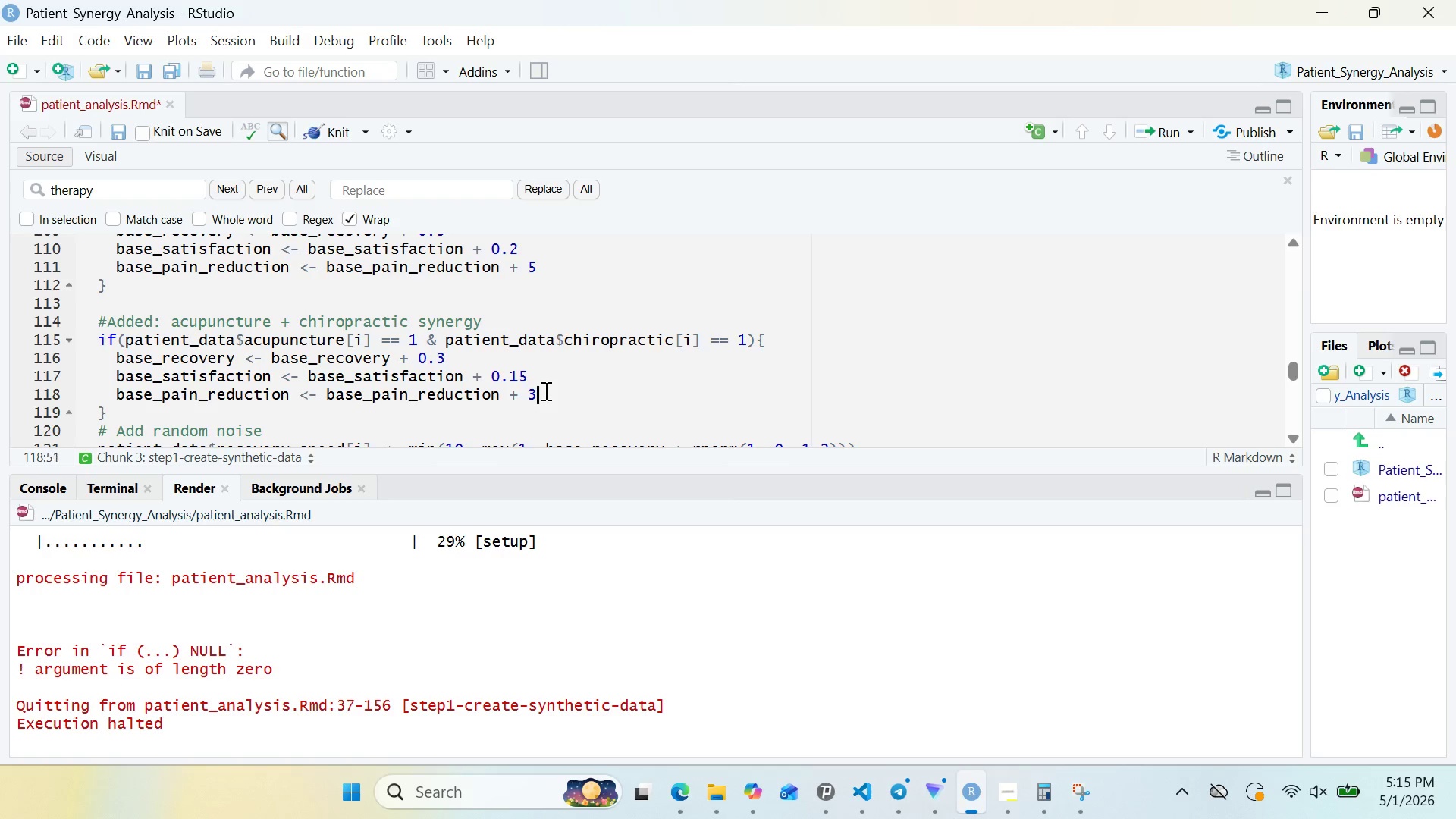 
key(3)
 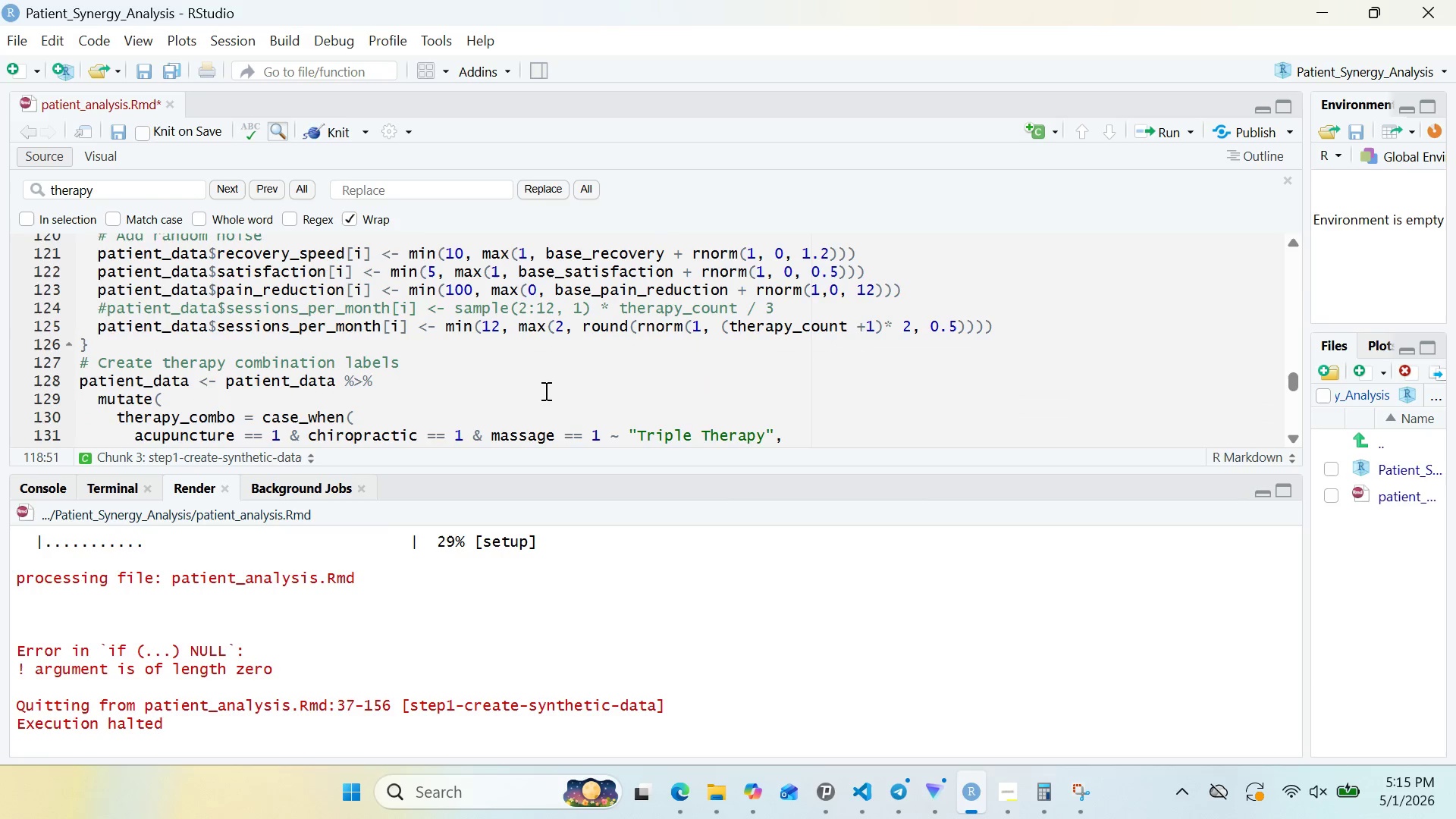 
wait(7.69)
 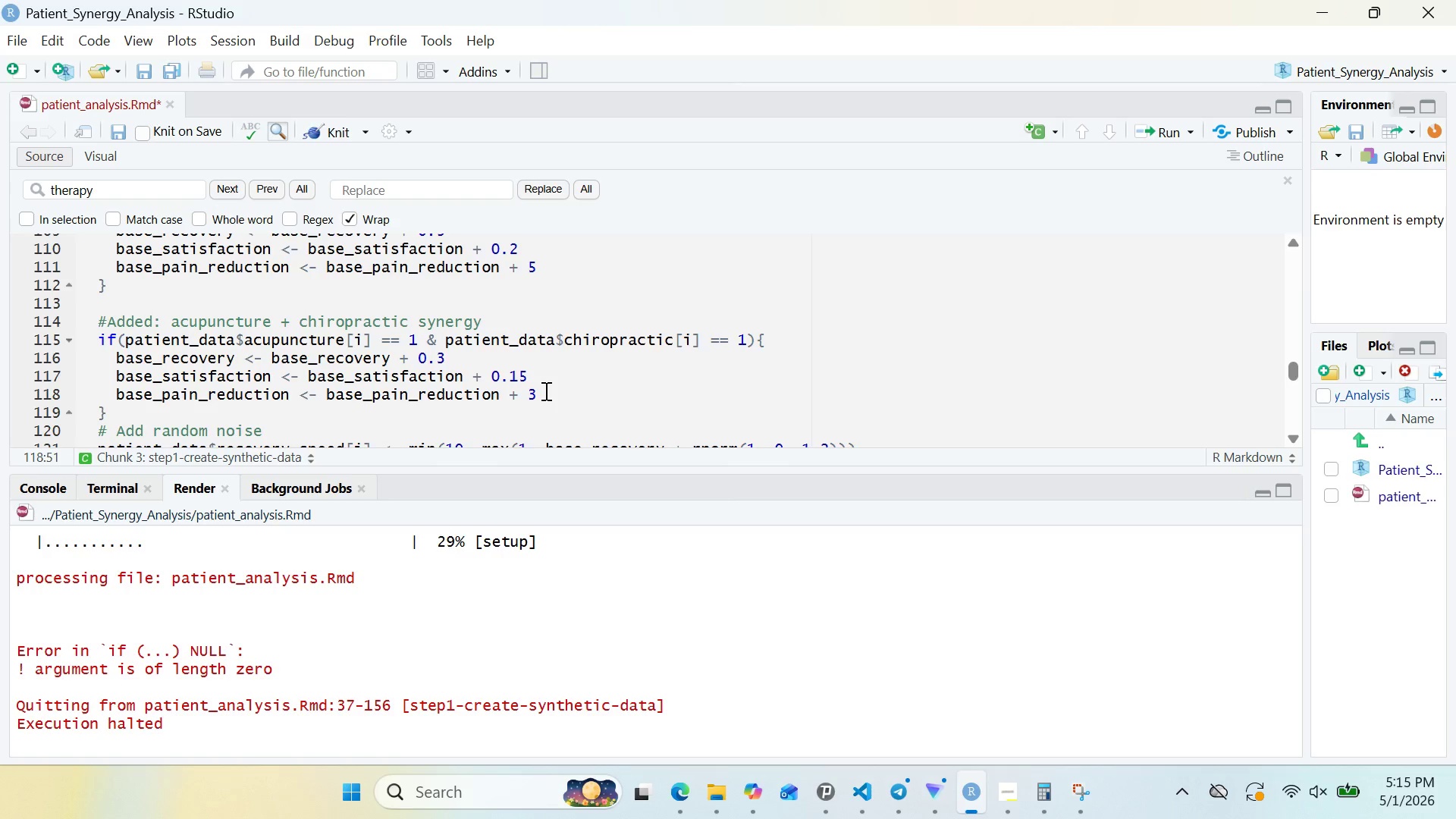 
left_click([334, 137])
 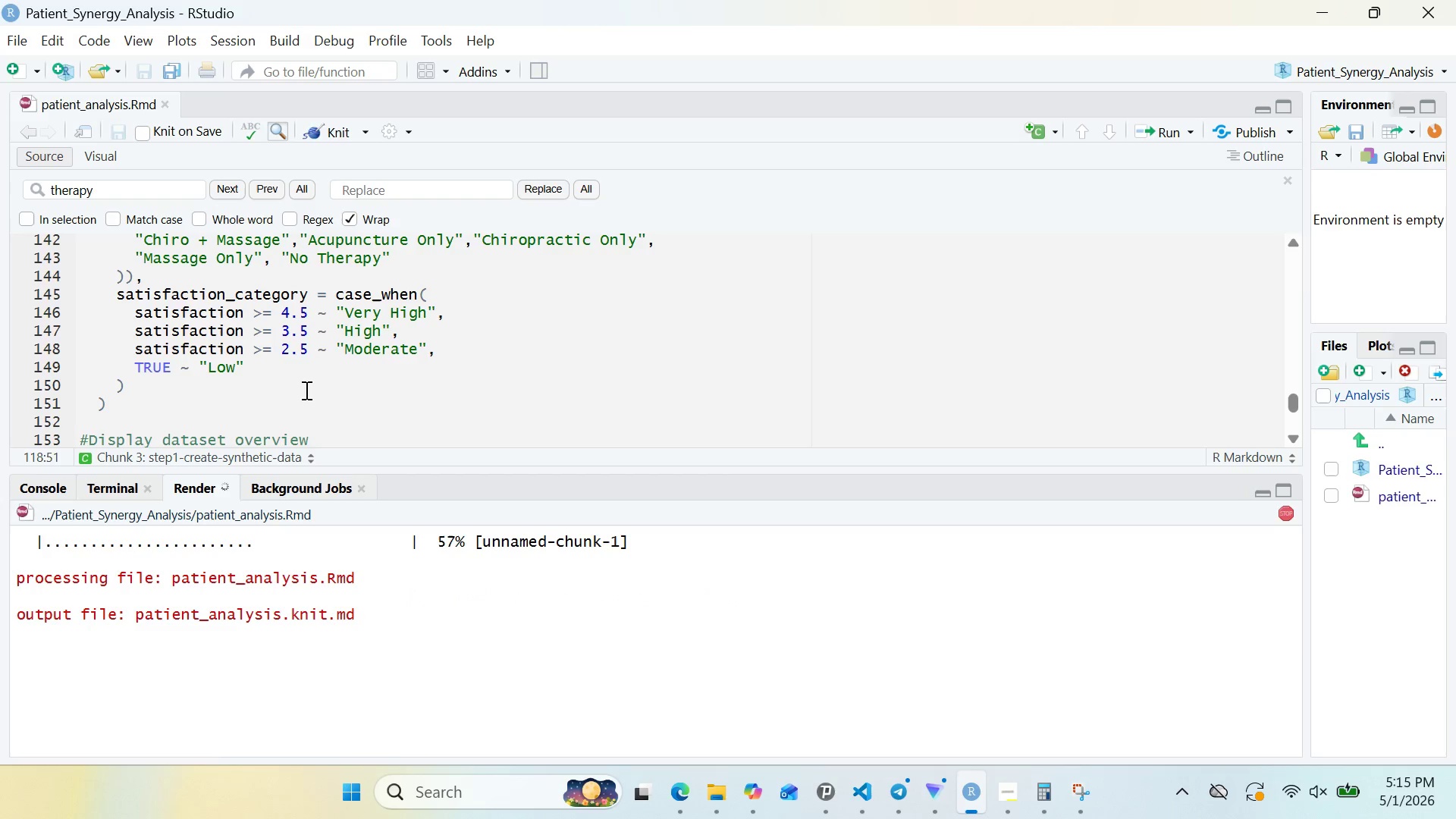 
wait(10.91)
 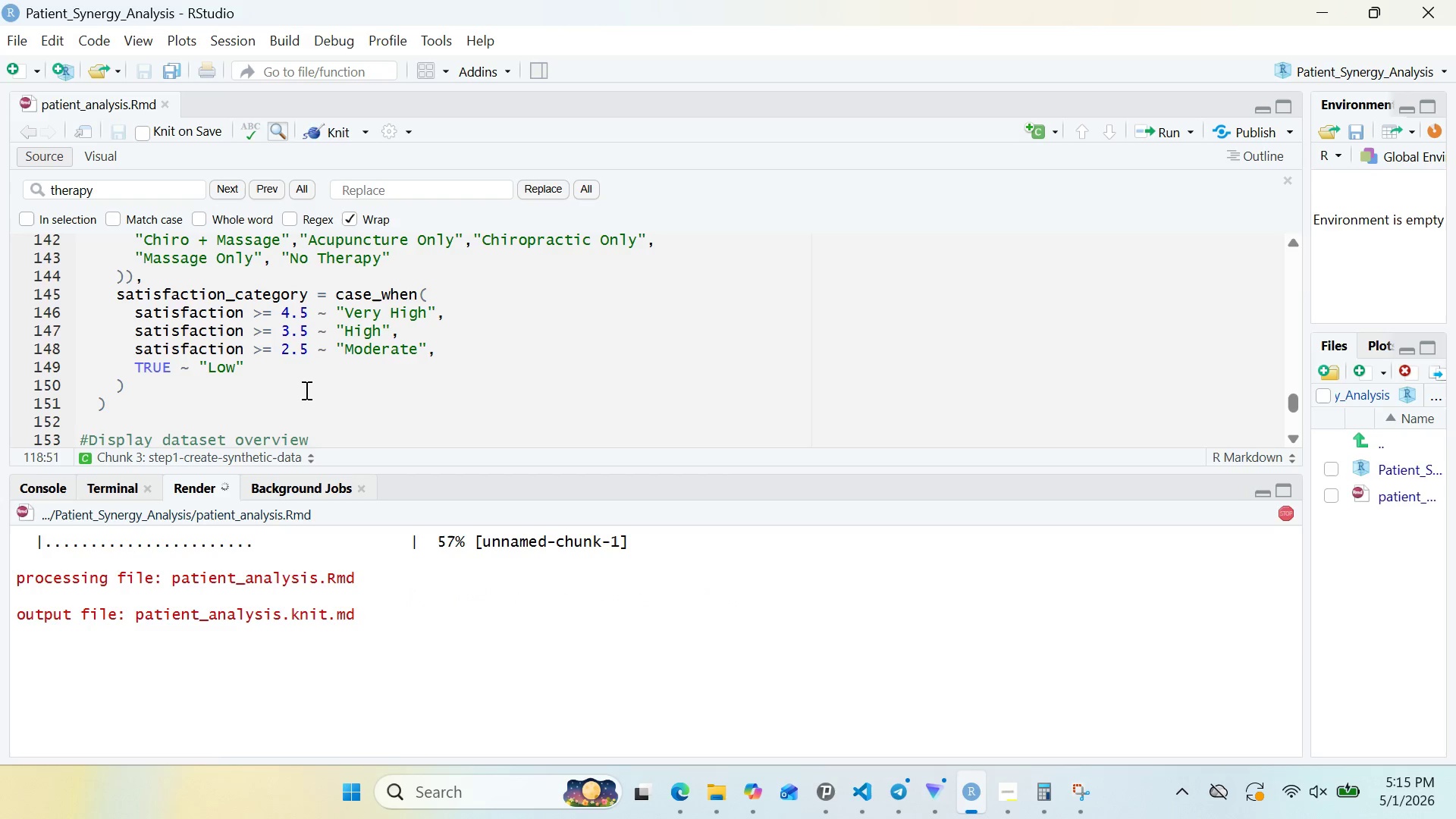 
mouse_move([1015, 801])
 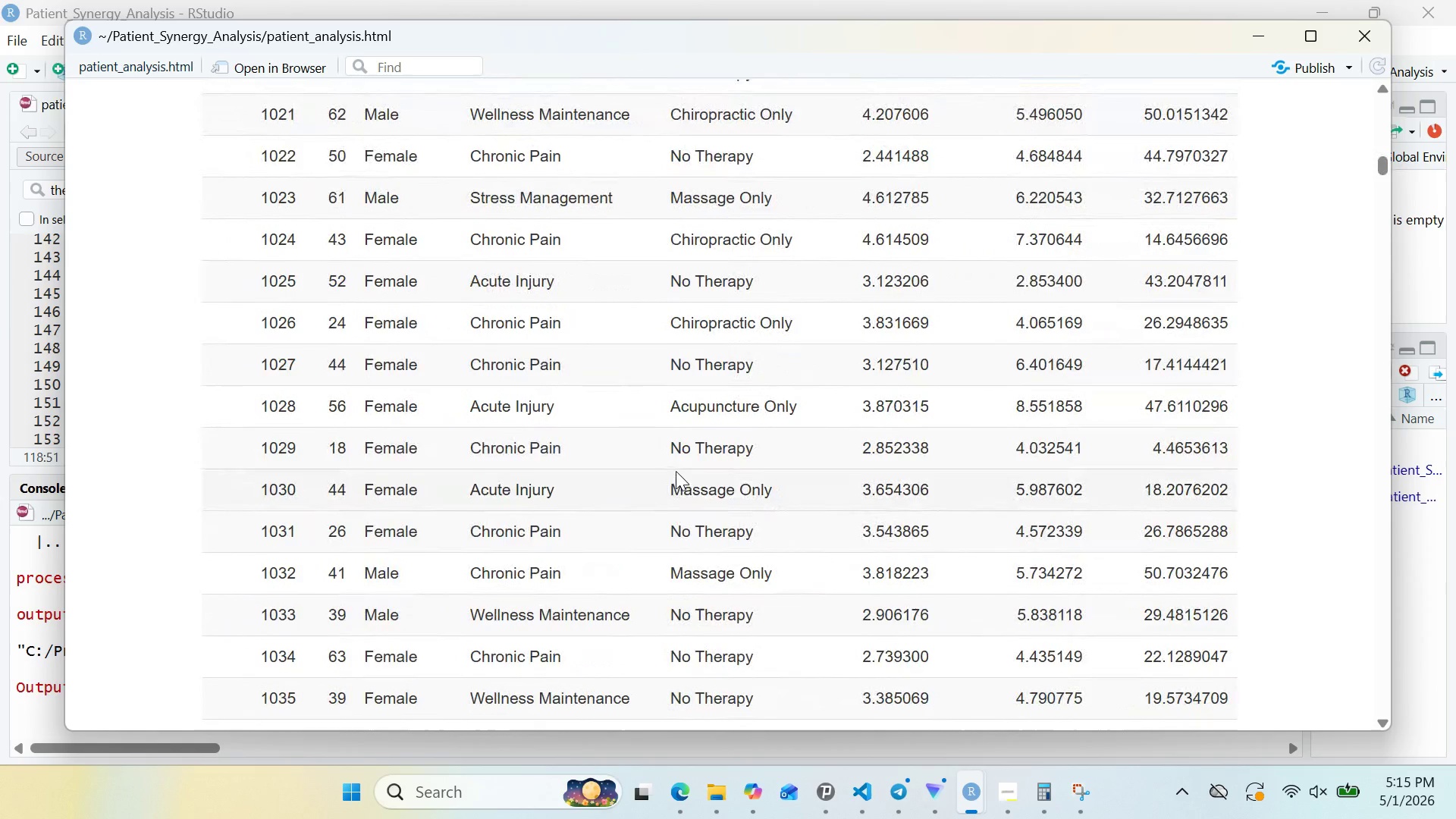 
wait(11.22)
 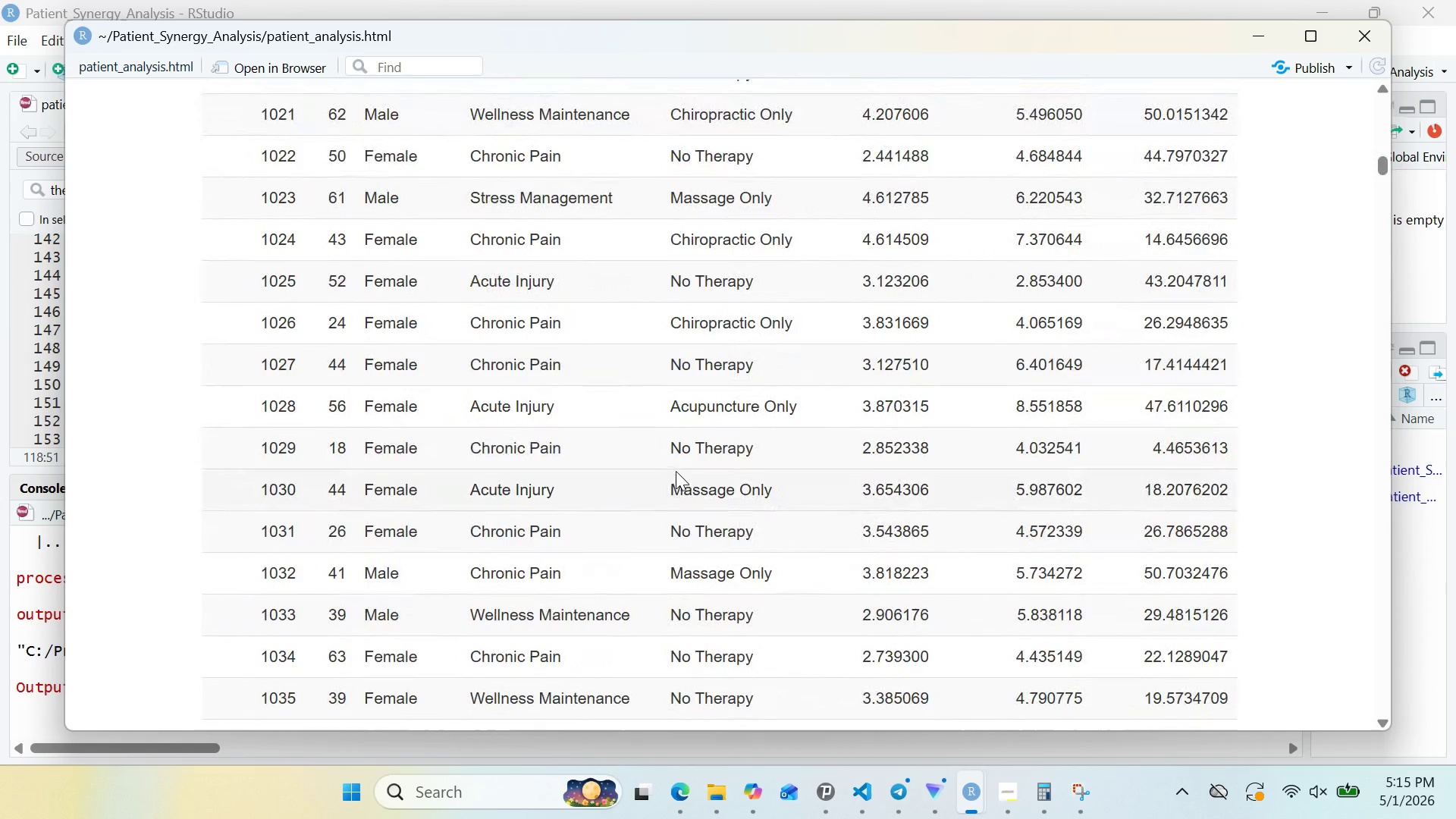 
left_click_drag(start_coordinate=[1384, 199], to_coordinate=[1332, 716])
 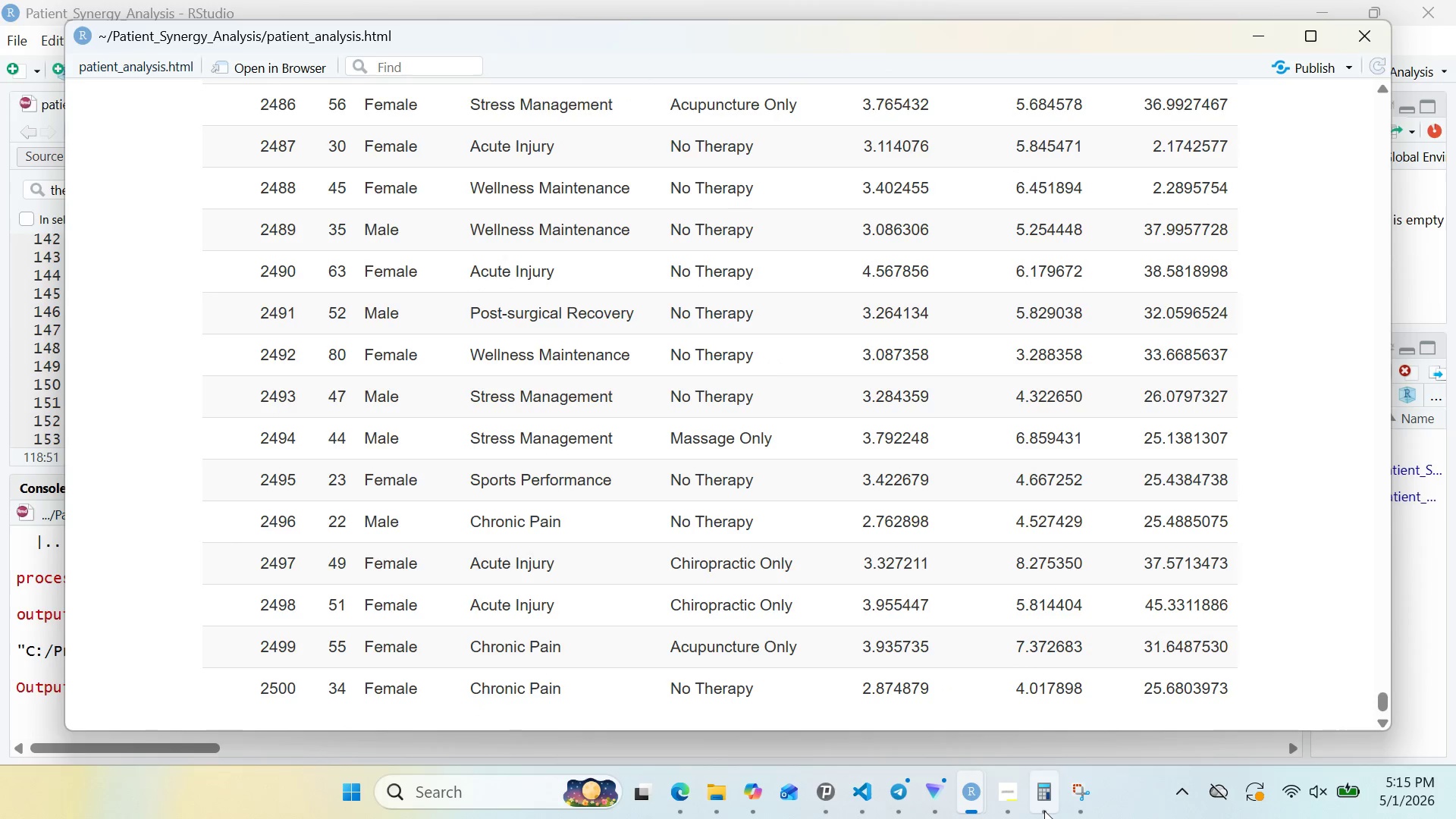 
left_click([1017, 801])
 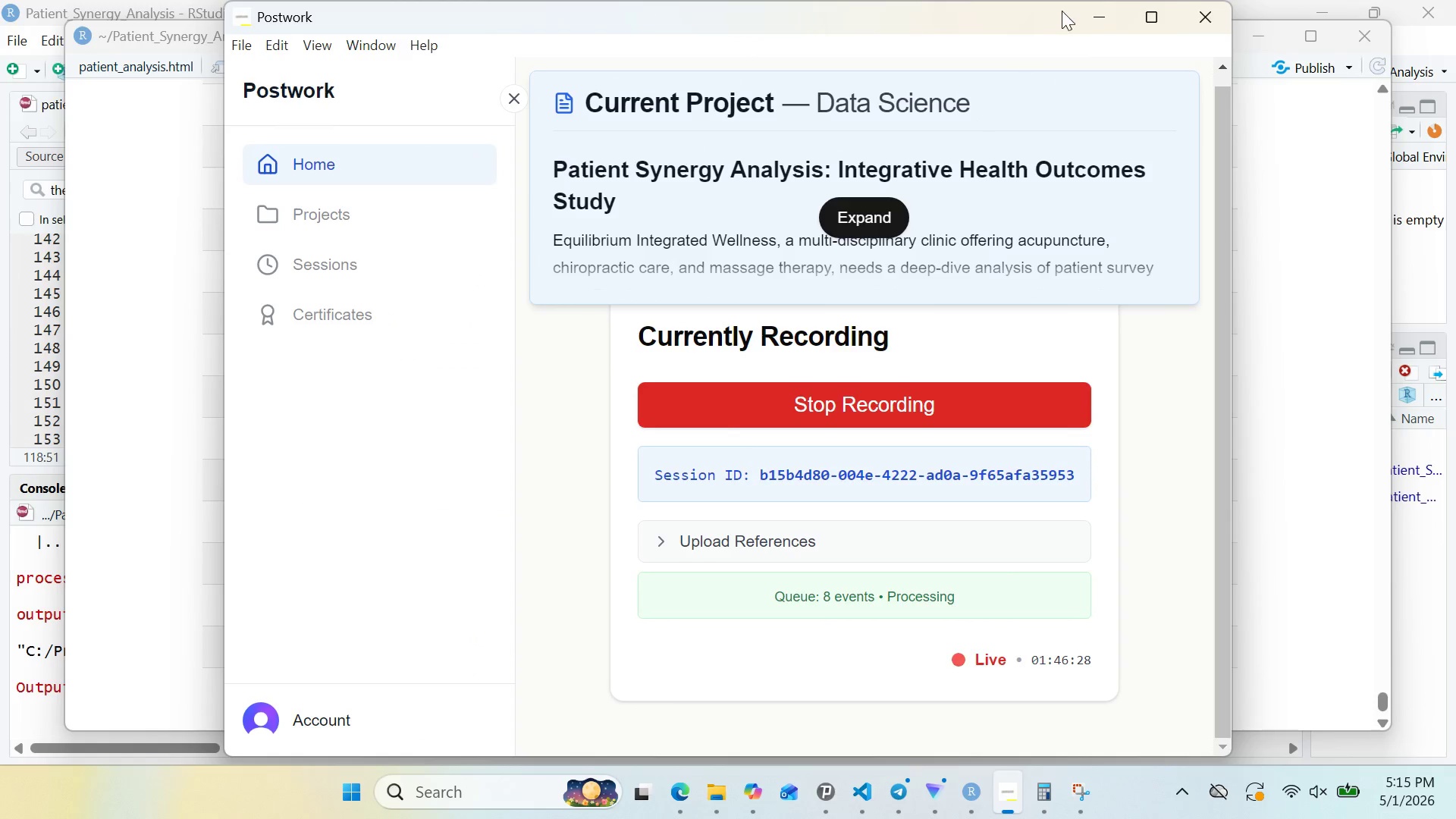 
left_click([1086, 10])
 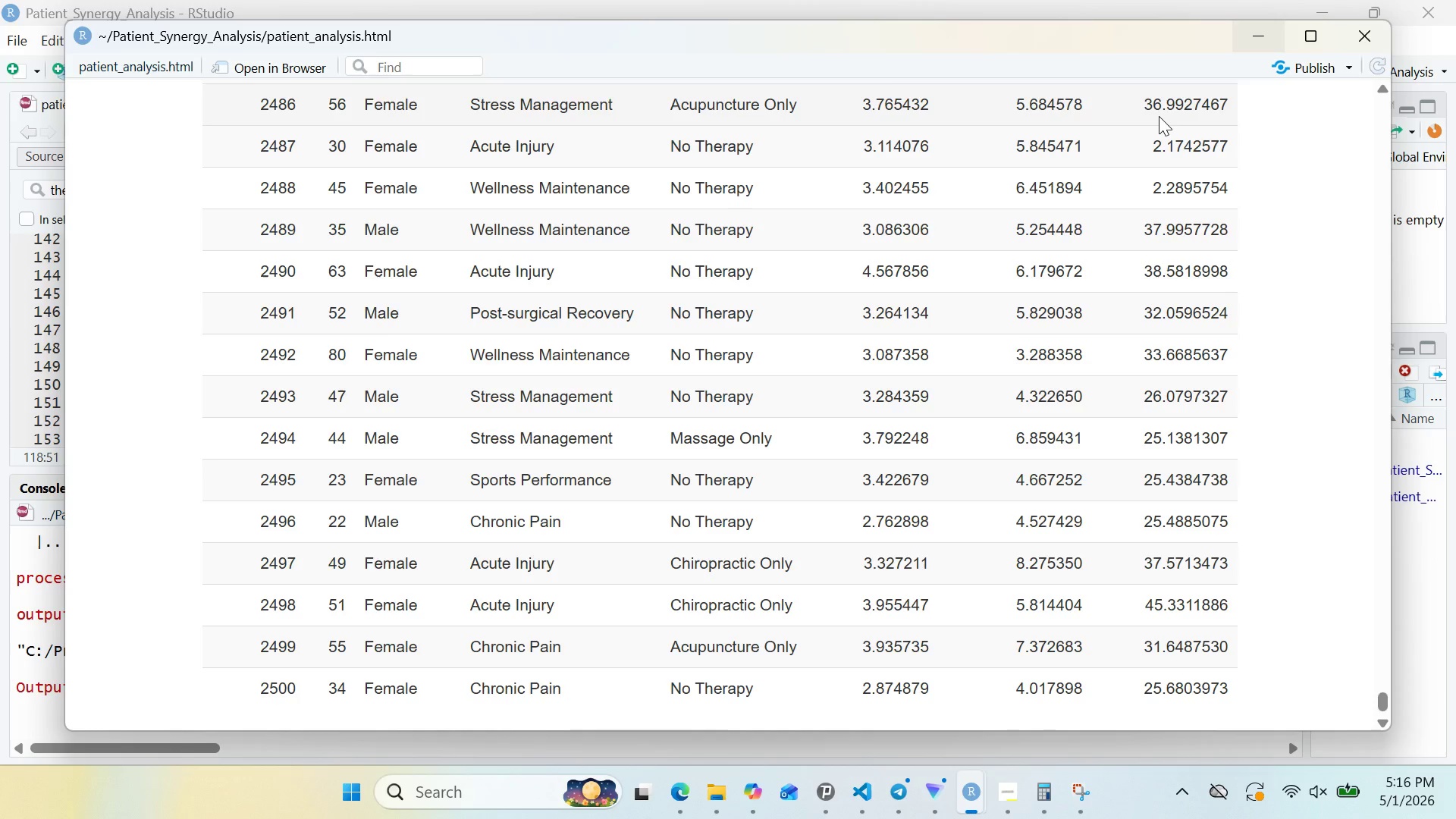 
wait(53.5)
 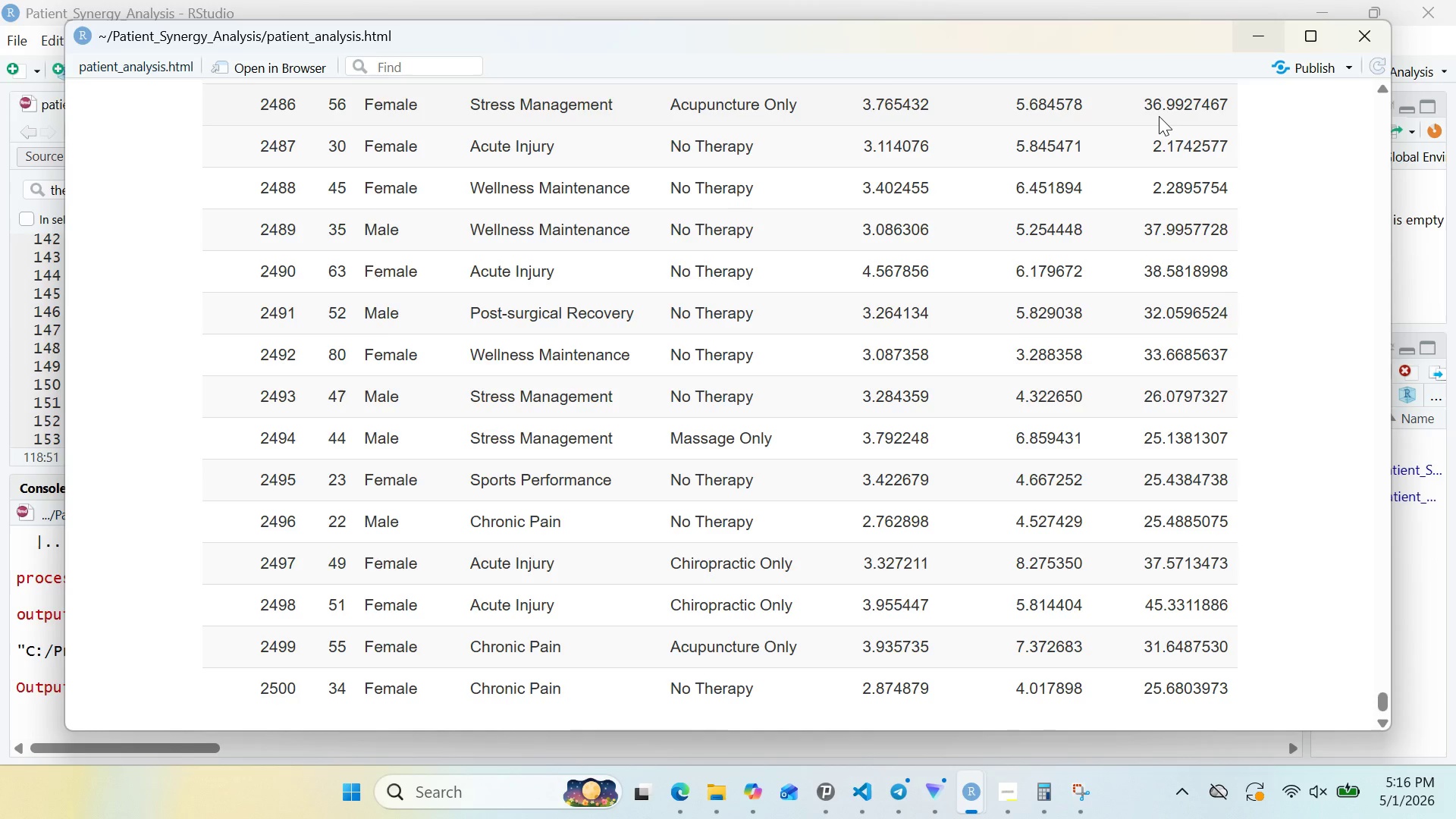 
left_click([1251, 43])
 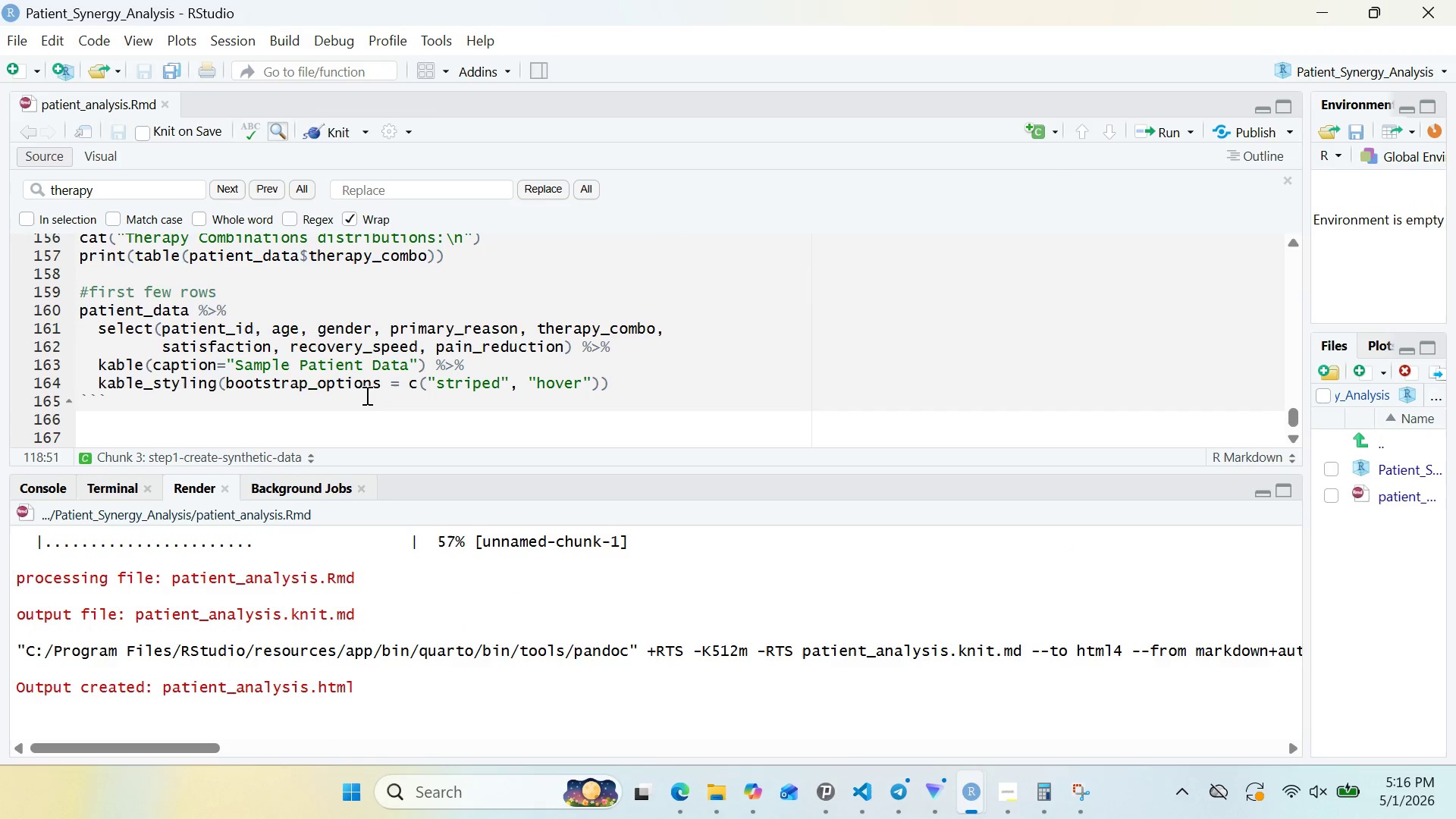 
left_click([349, 429])
 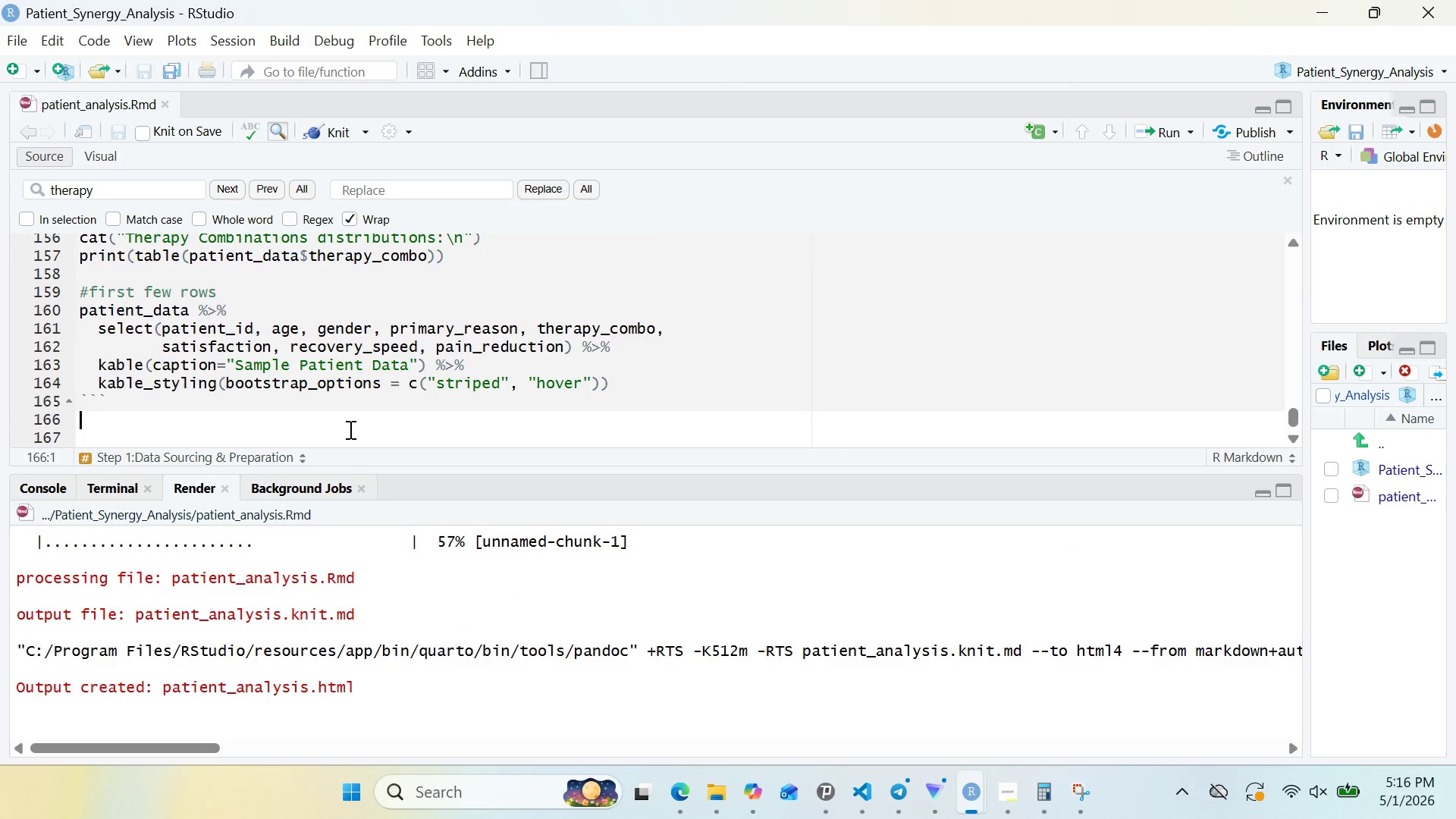 
key(Enter)
 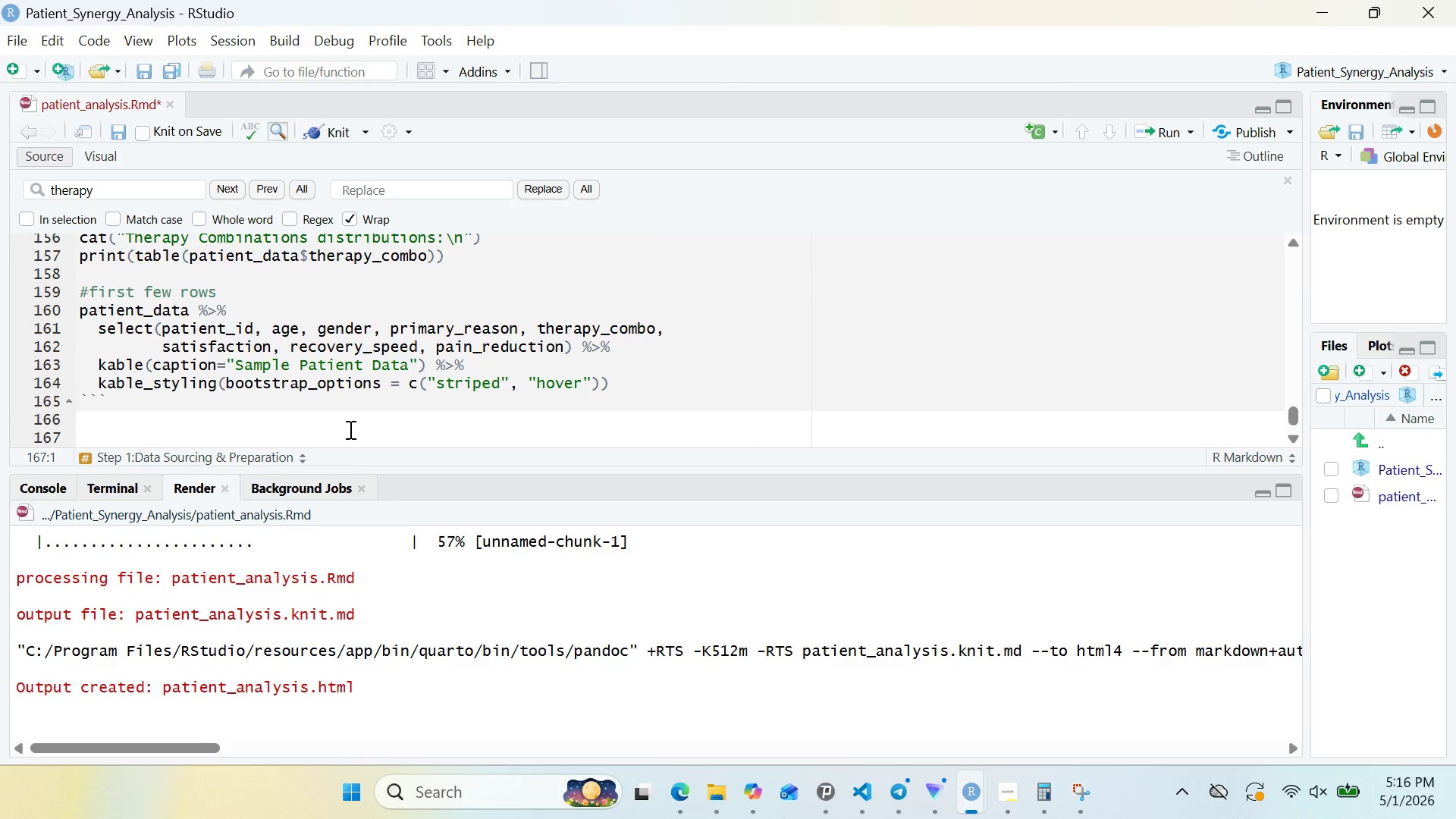 
key(Enter)
 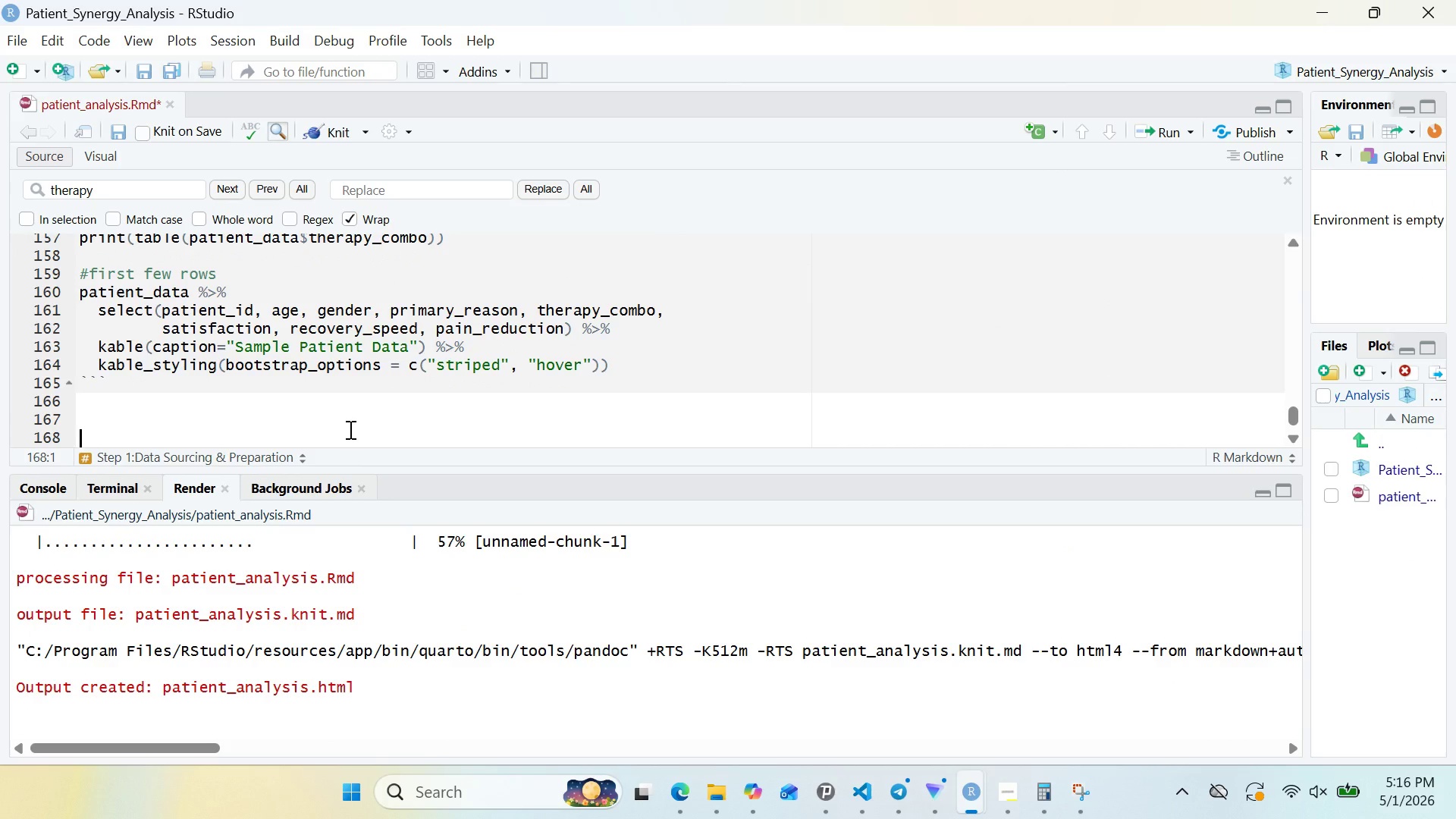 
type(## Step 2: Descriptive)
 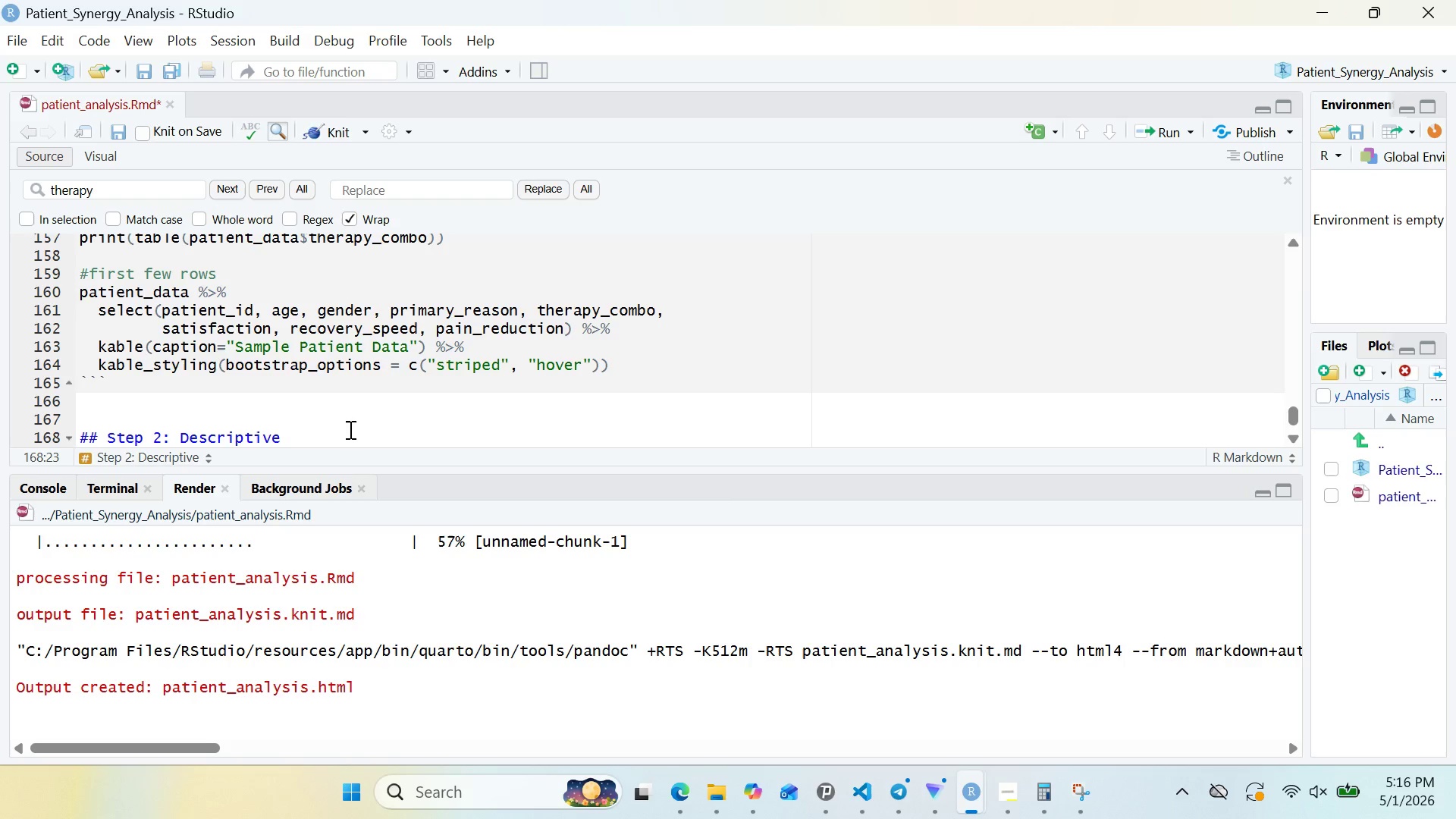 
type( Statistics)
 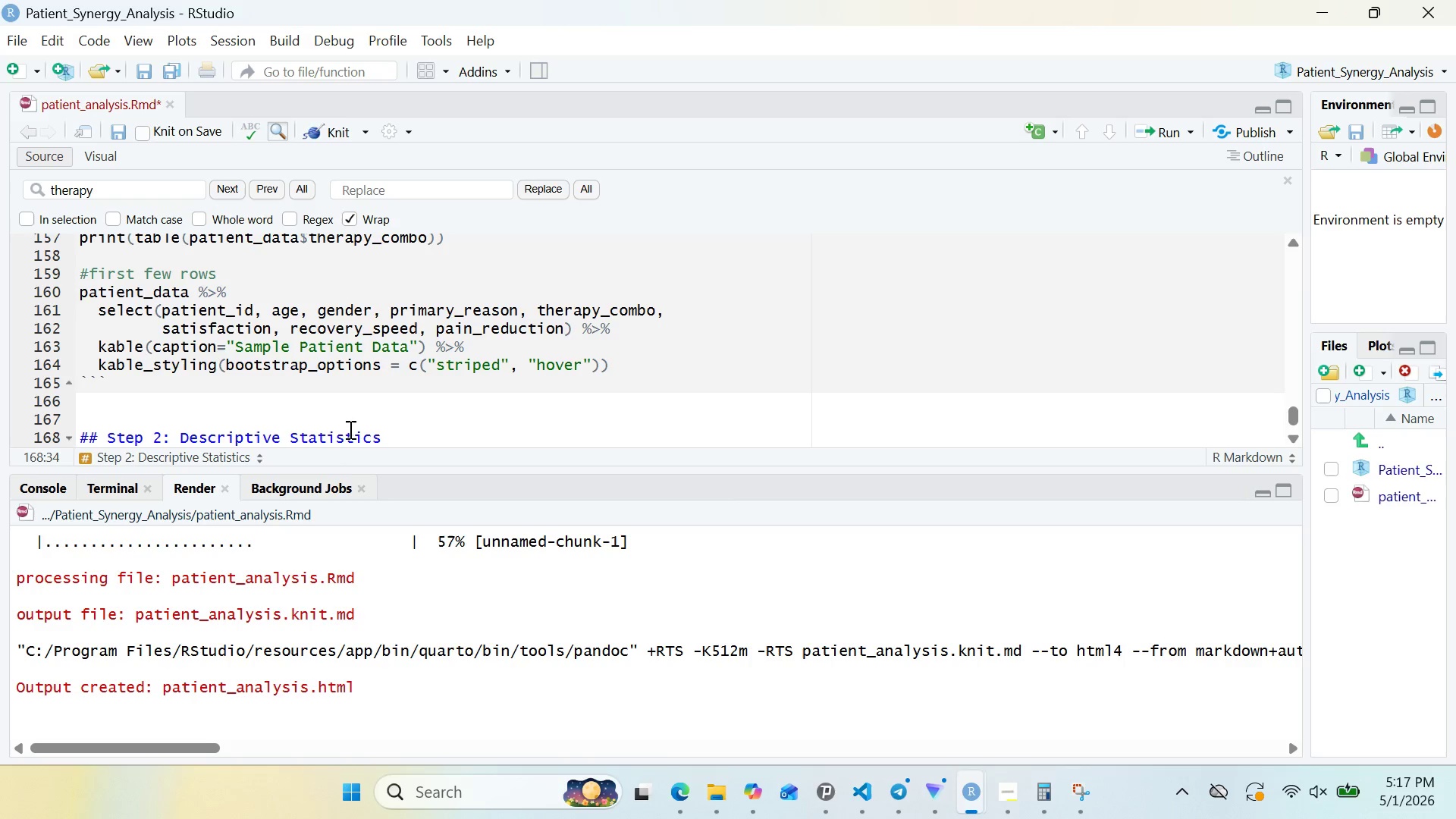 
key(Enter)
 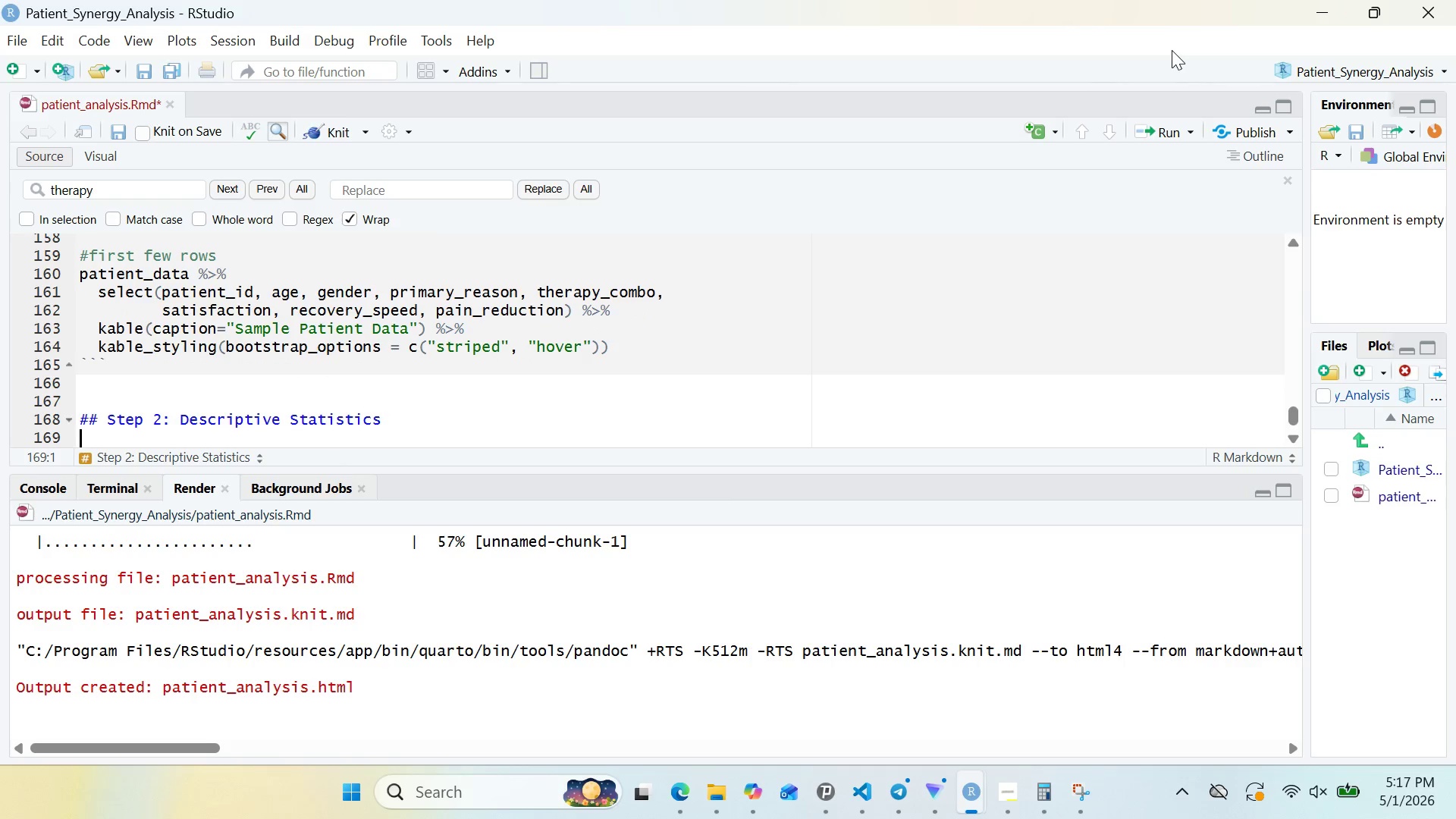 
left_click([1050, 129])
 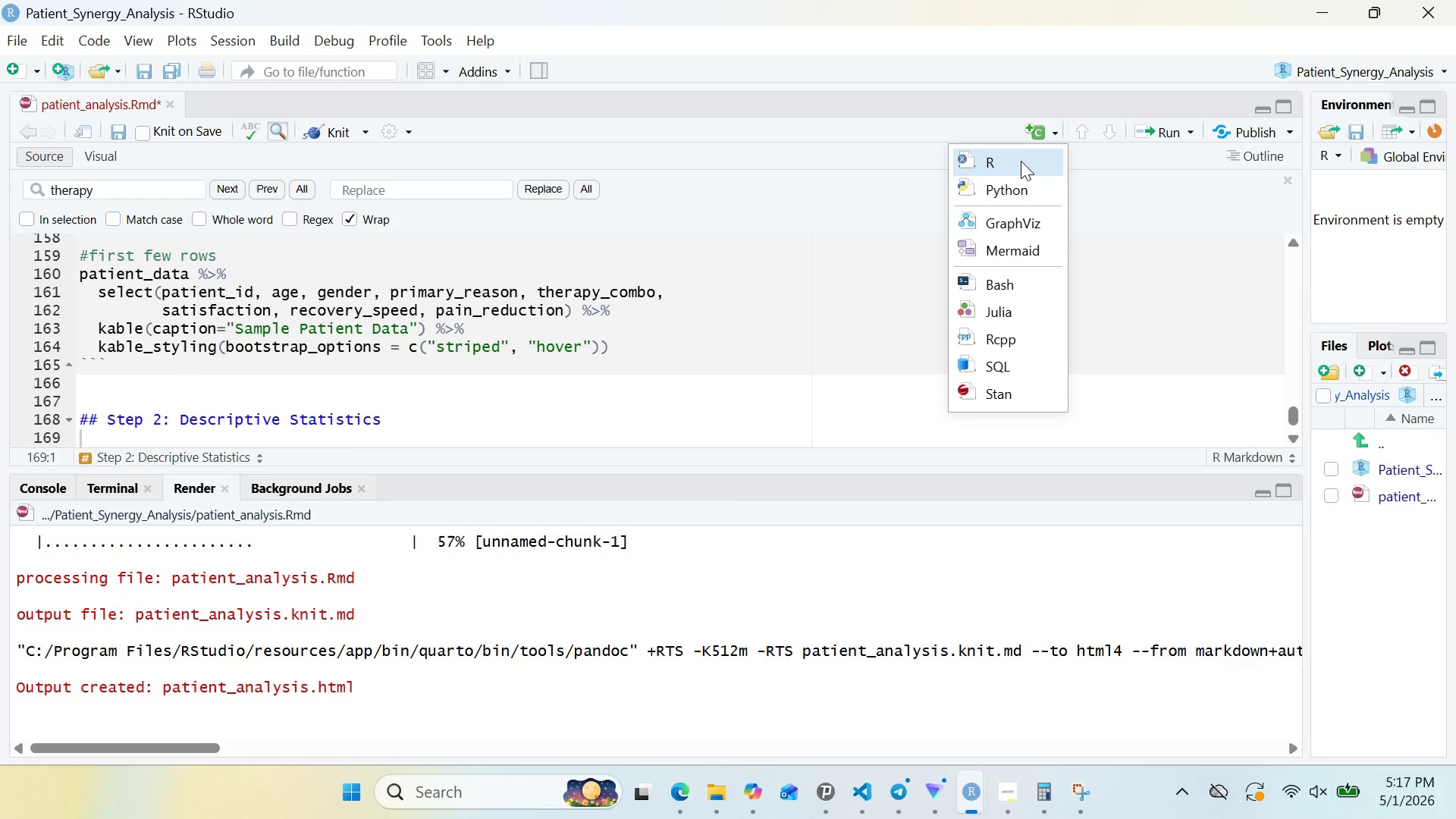 
left_click([1021, 161])
 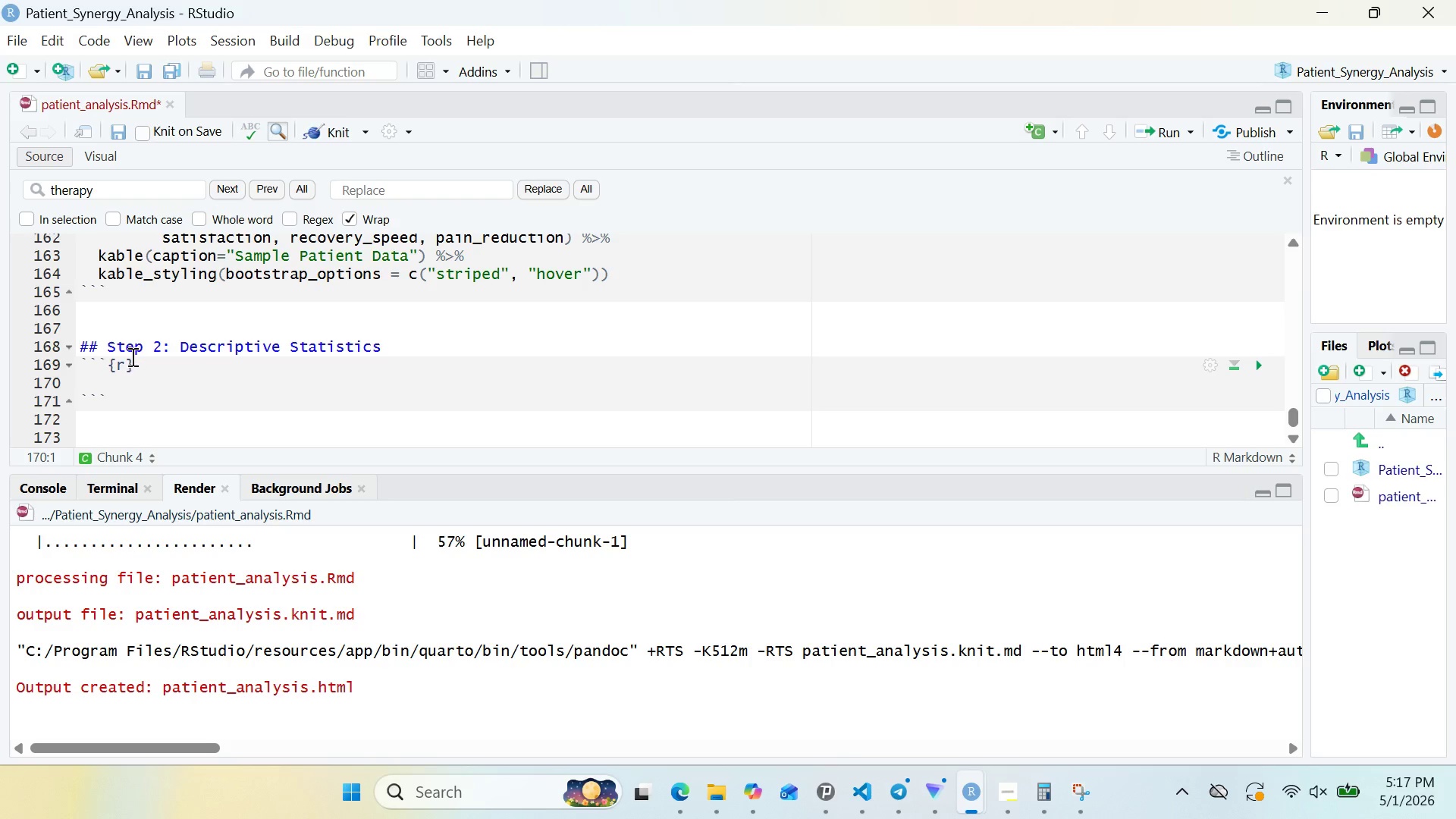 
left_click([124, 362])
 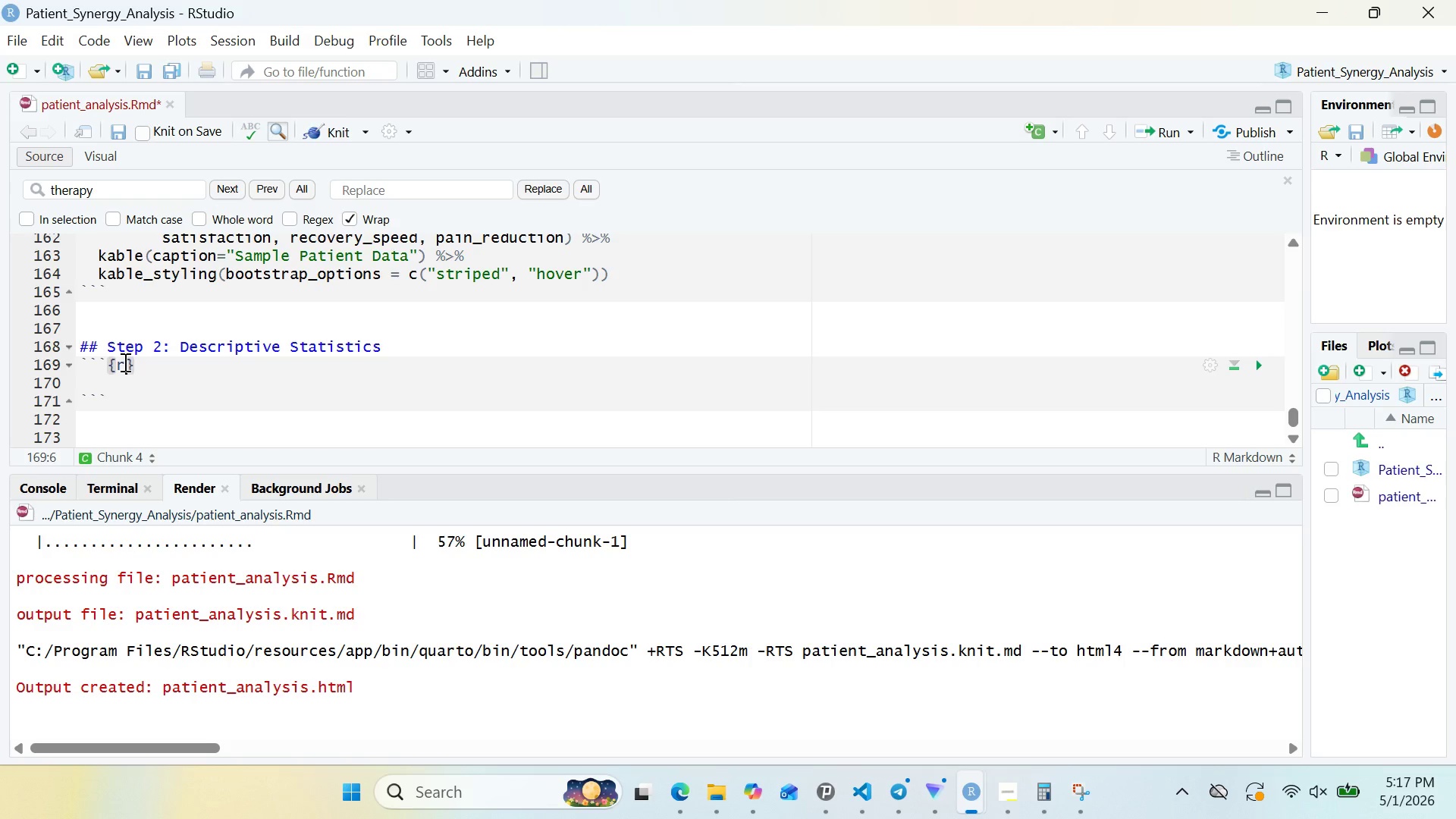 
type( step2-descriptive-d)
key(Backspace)
type(stats)
 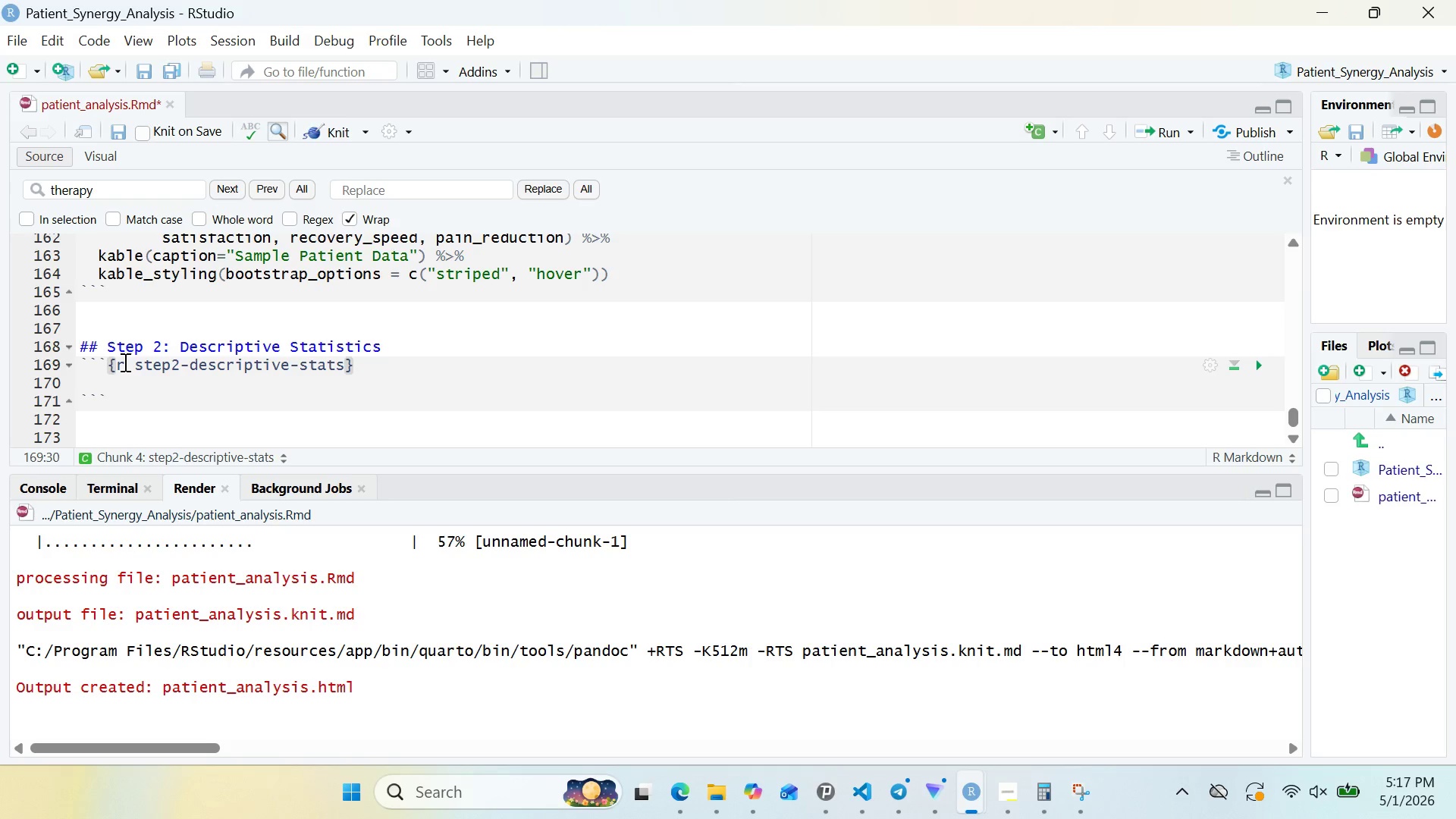 
key(ArrowRight)
 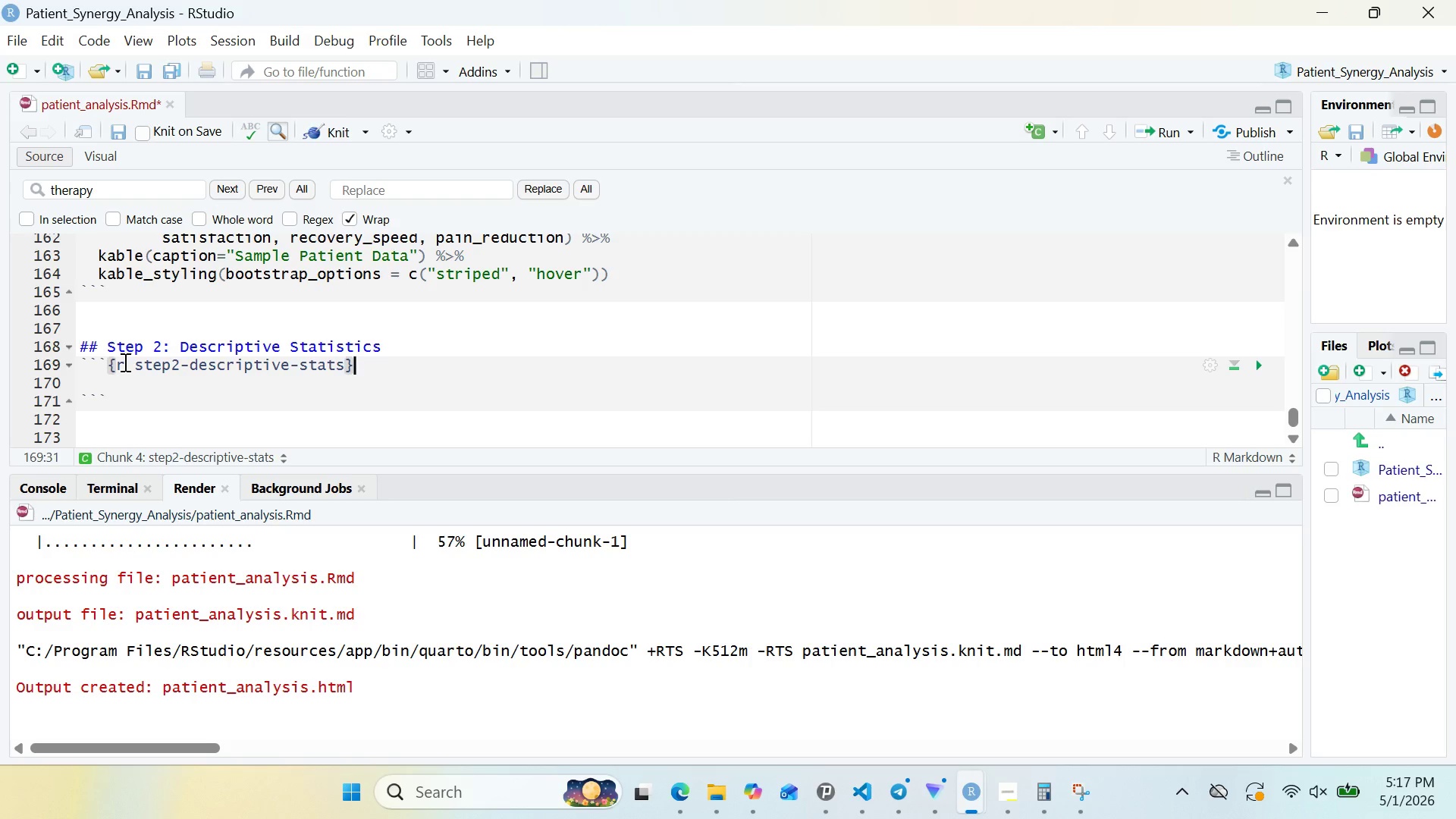 
key(Enter)
 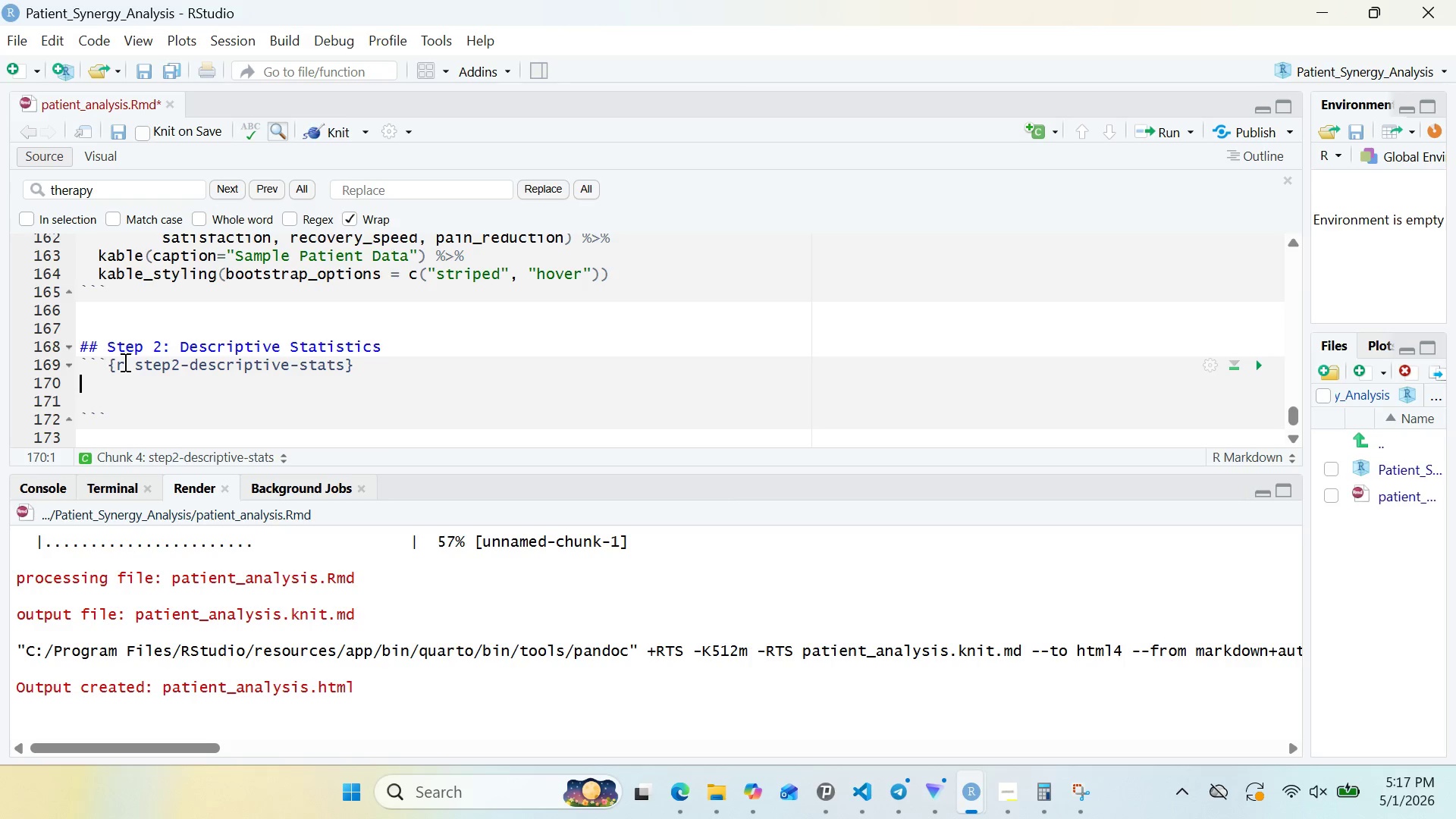 
type(#Demographics by primary reason)
 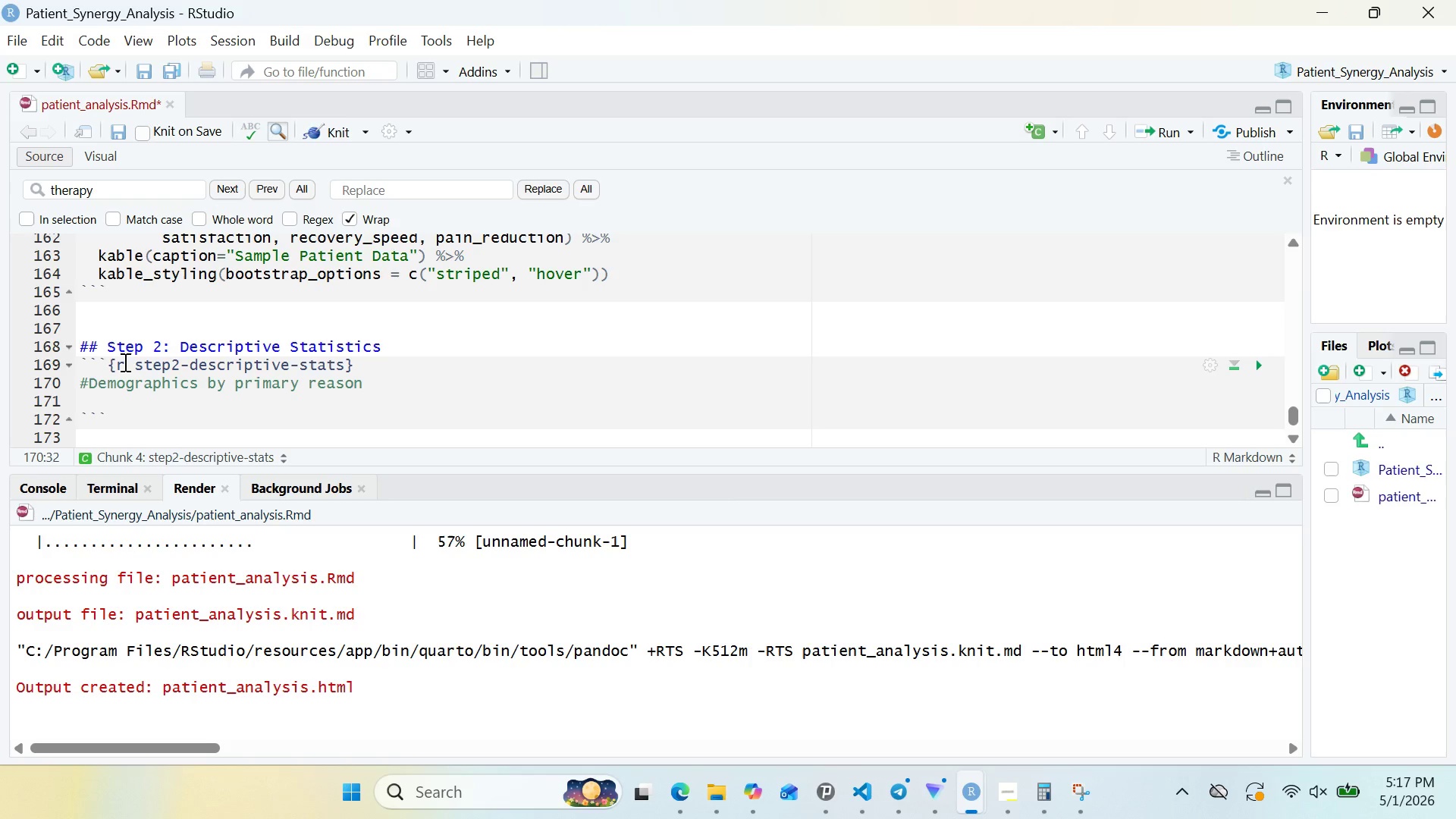 
key(Enter)
 